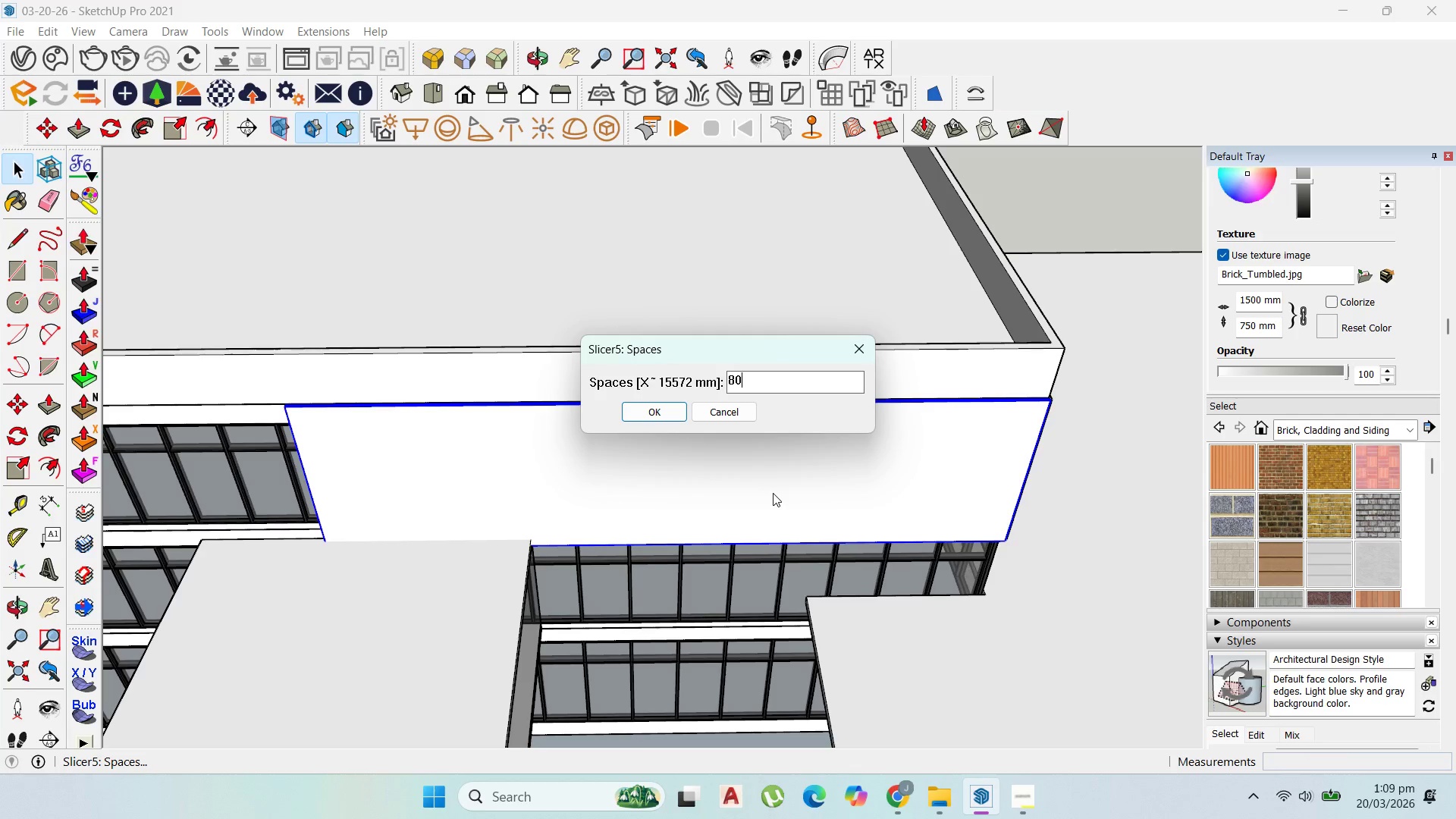 
key(Numpad0)
 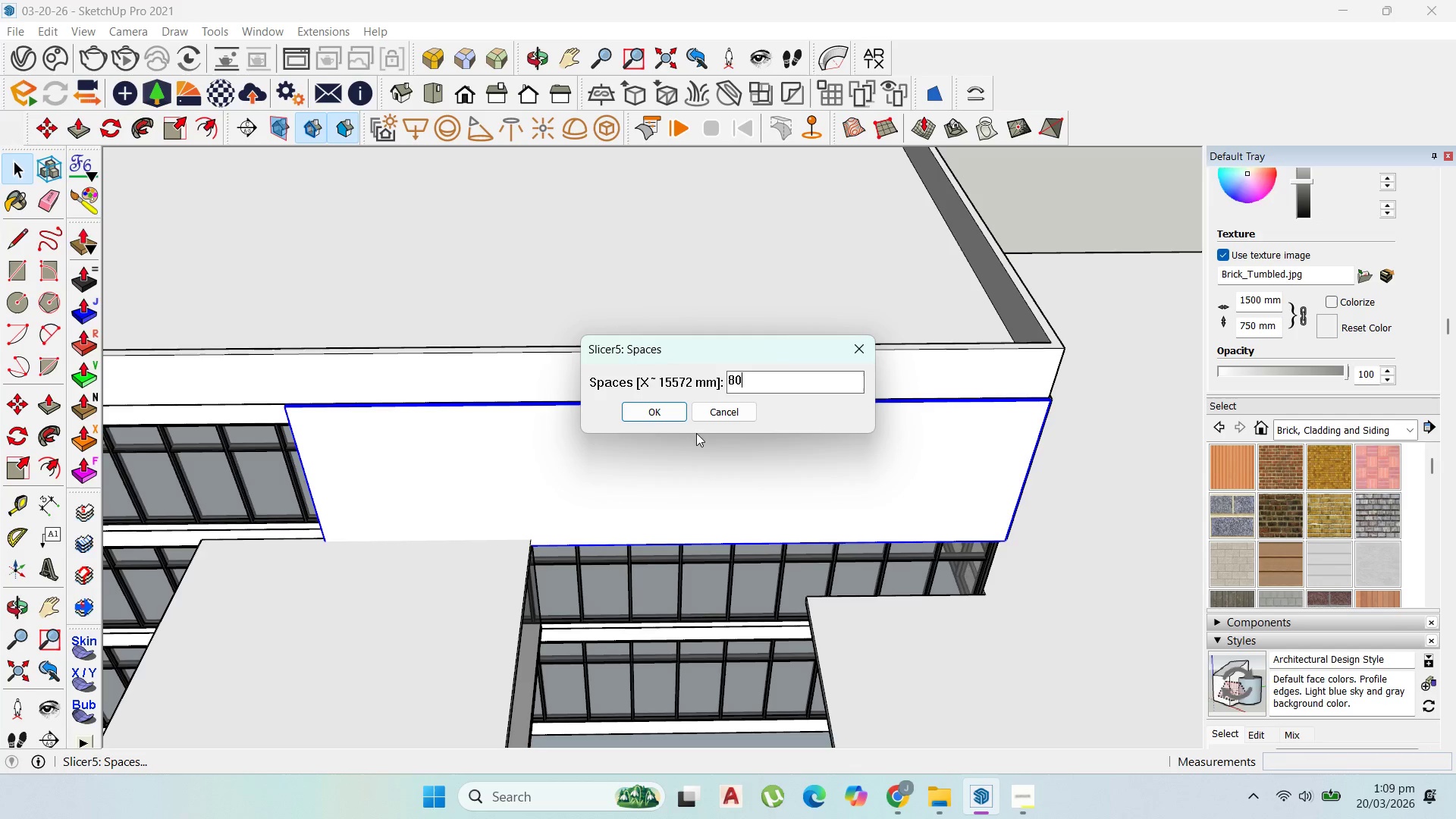 
left_click([673, 417])
 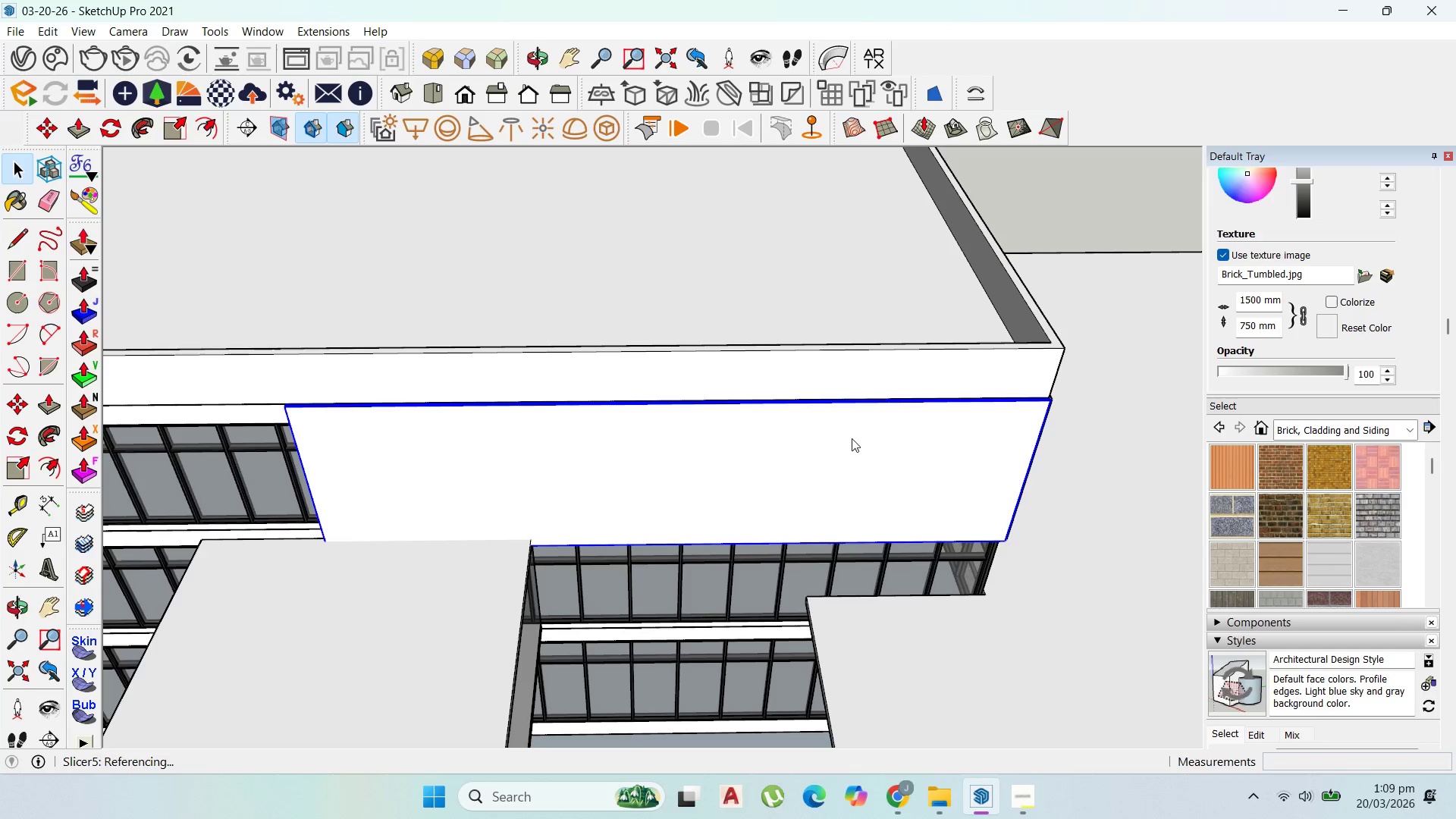 
scroll: coordinate [943, 443], scroll_direction: up, amount: 4.0
 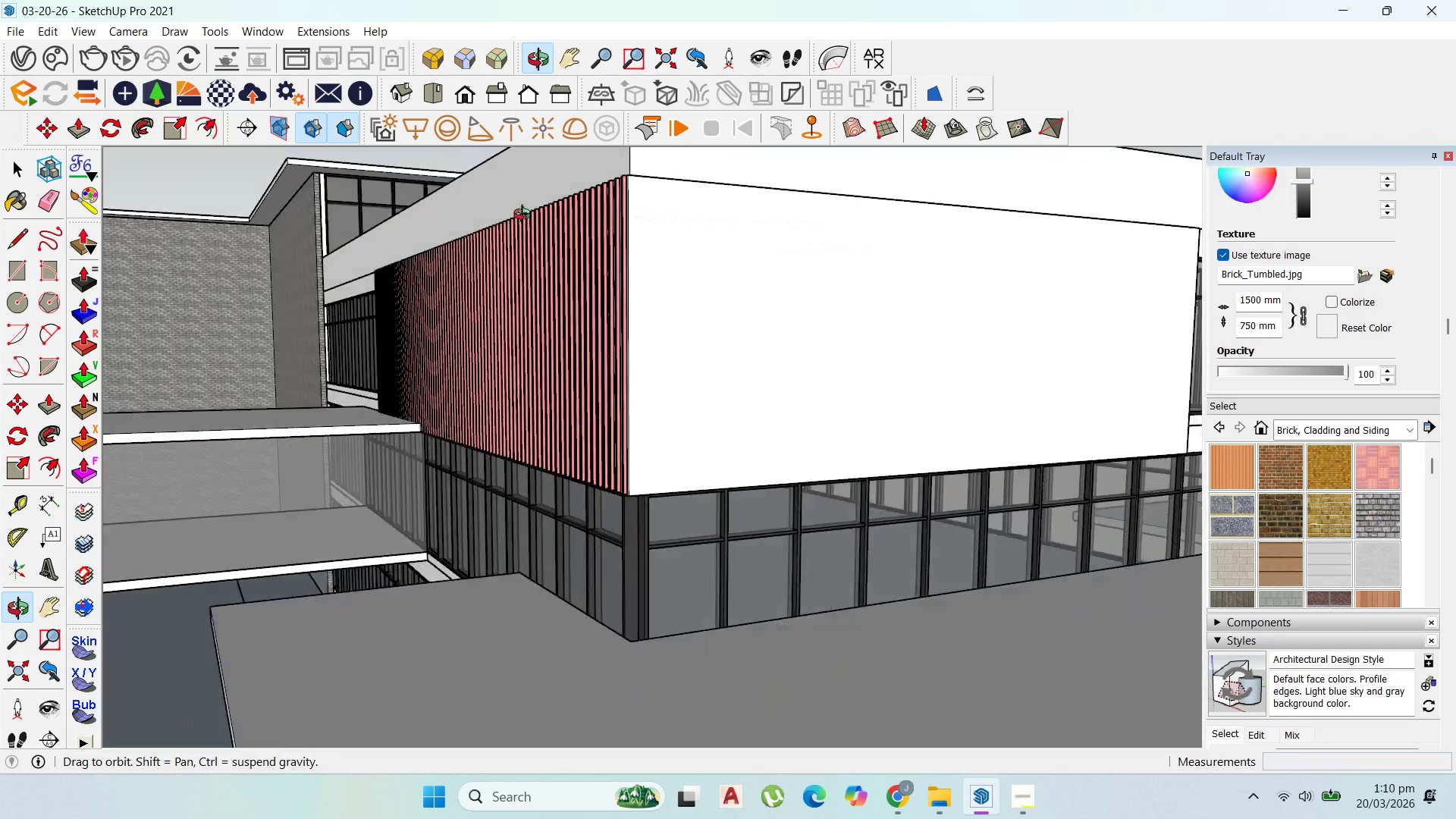 
scroll: coordinate [677, 257], scroll_direction: down, amount: 4.0
 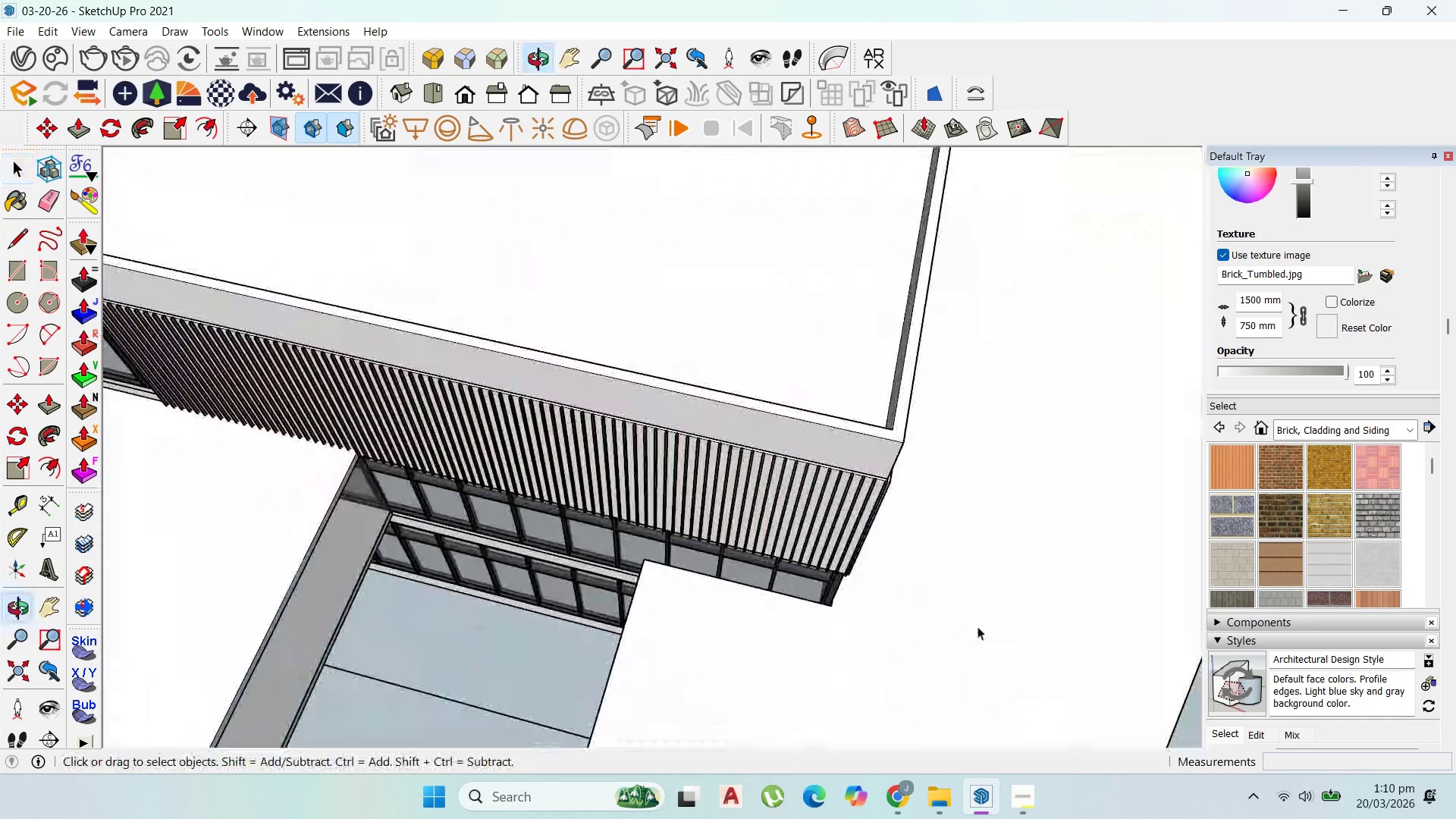 
scroll: coordinate [880, 477], scroll_direction: up, amount: 9.0
 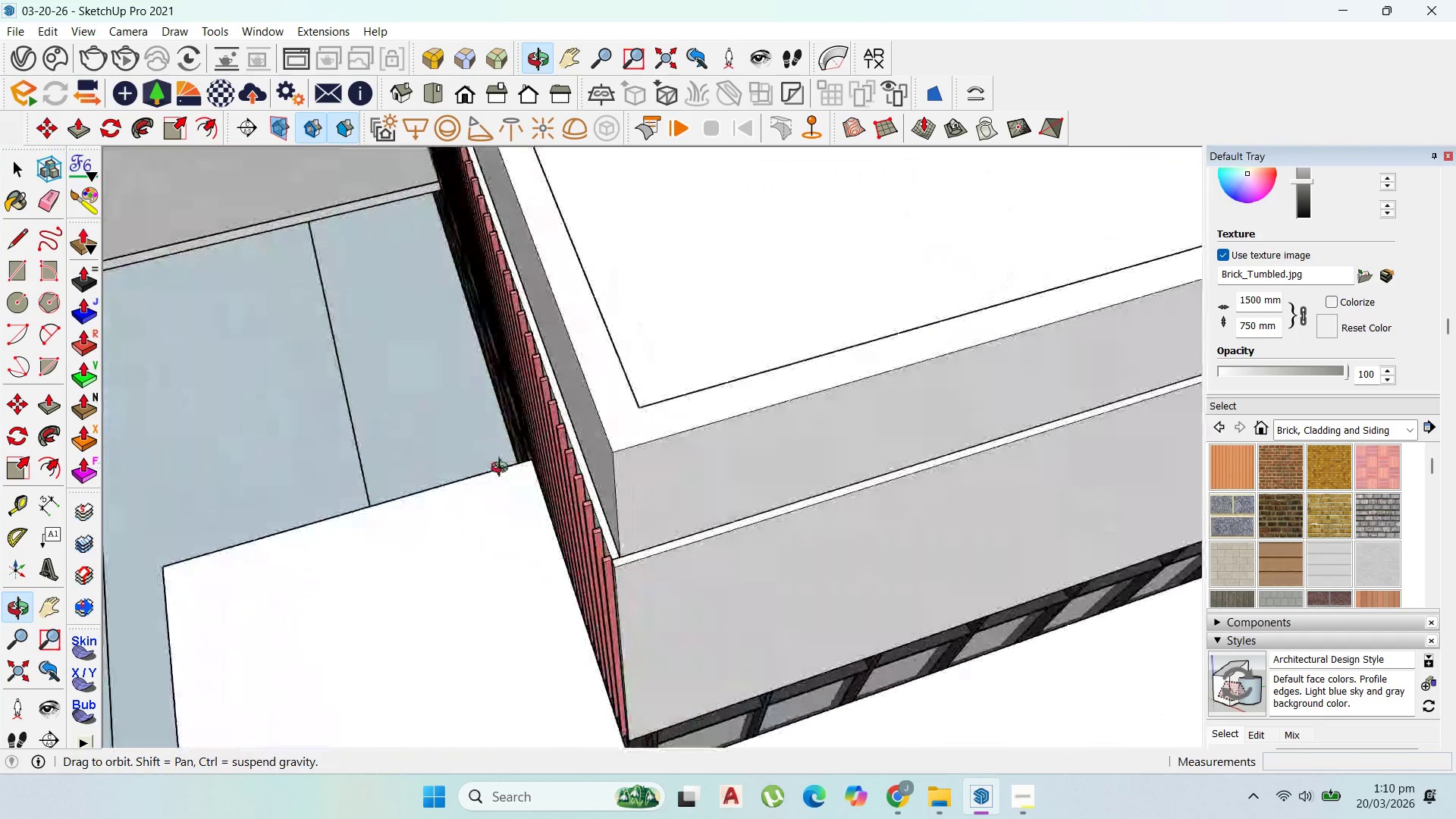 
scroll: coordinate [1085, 479], scroll_direction: down, amount: 15.0
 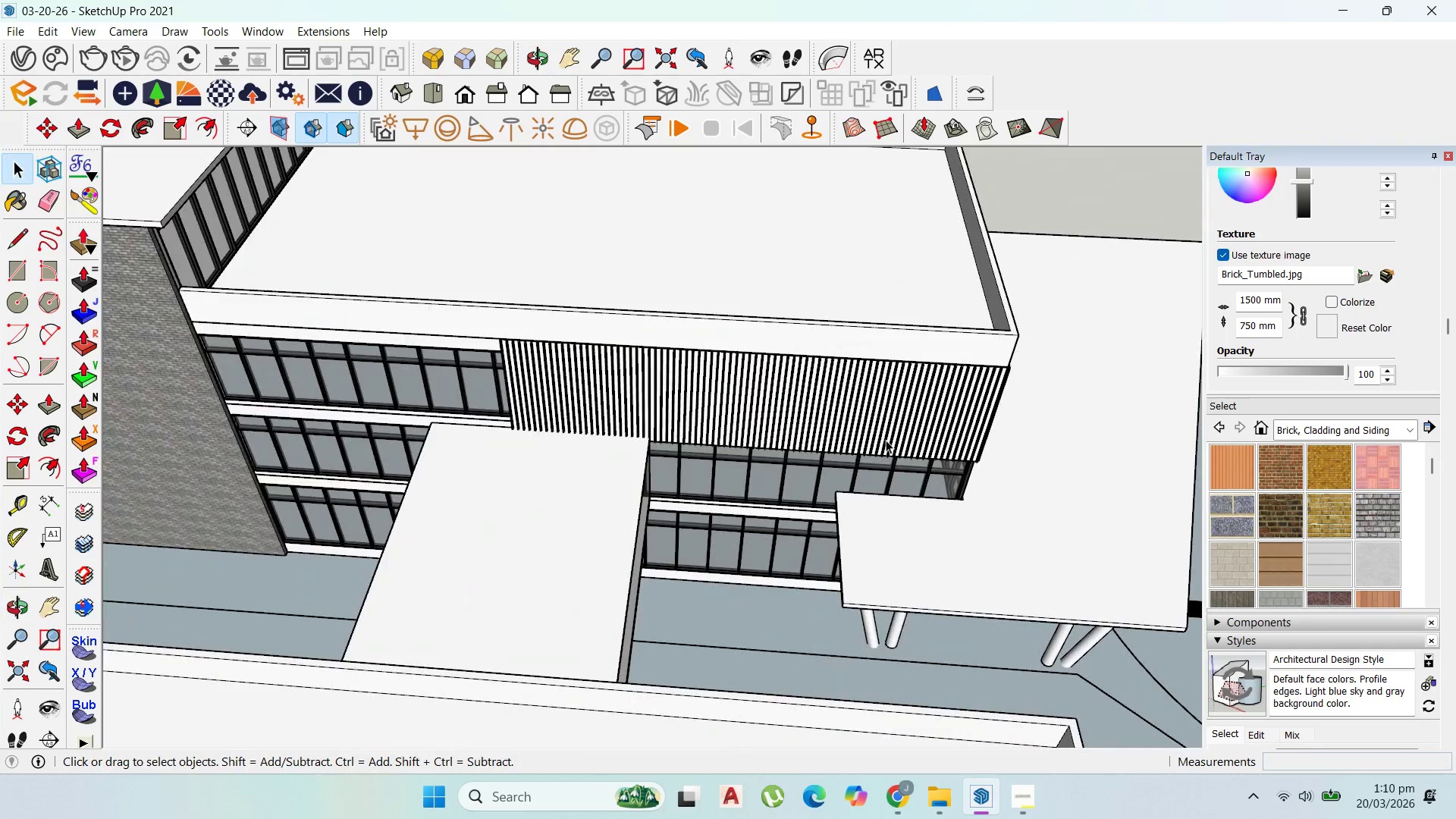 
key(Control+Z)
 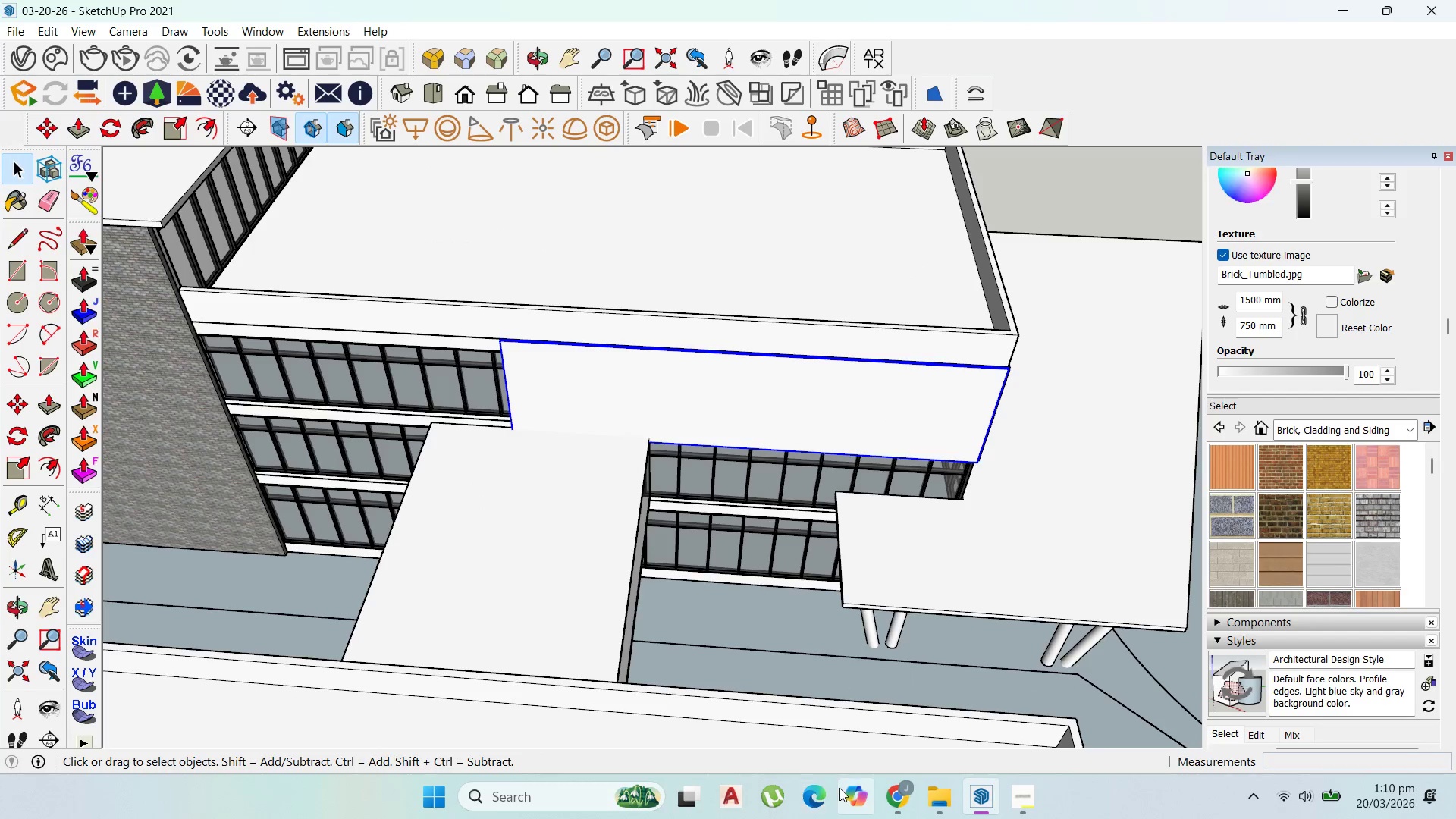 
left_click([886, 792])
 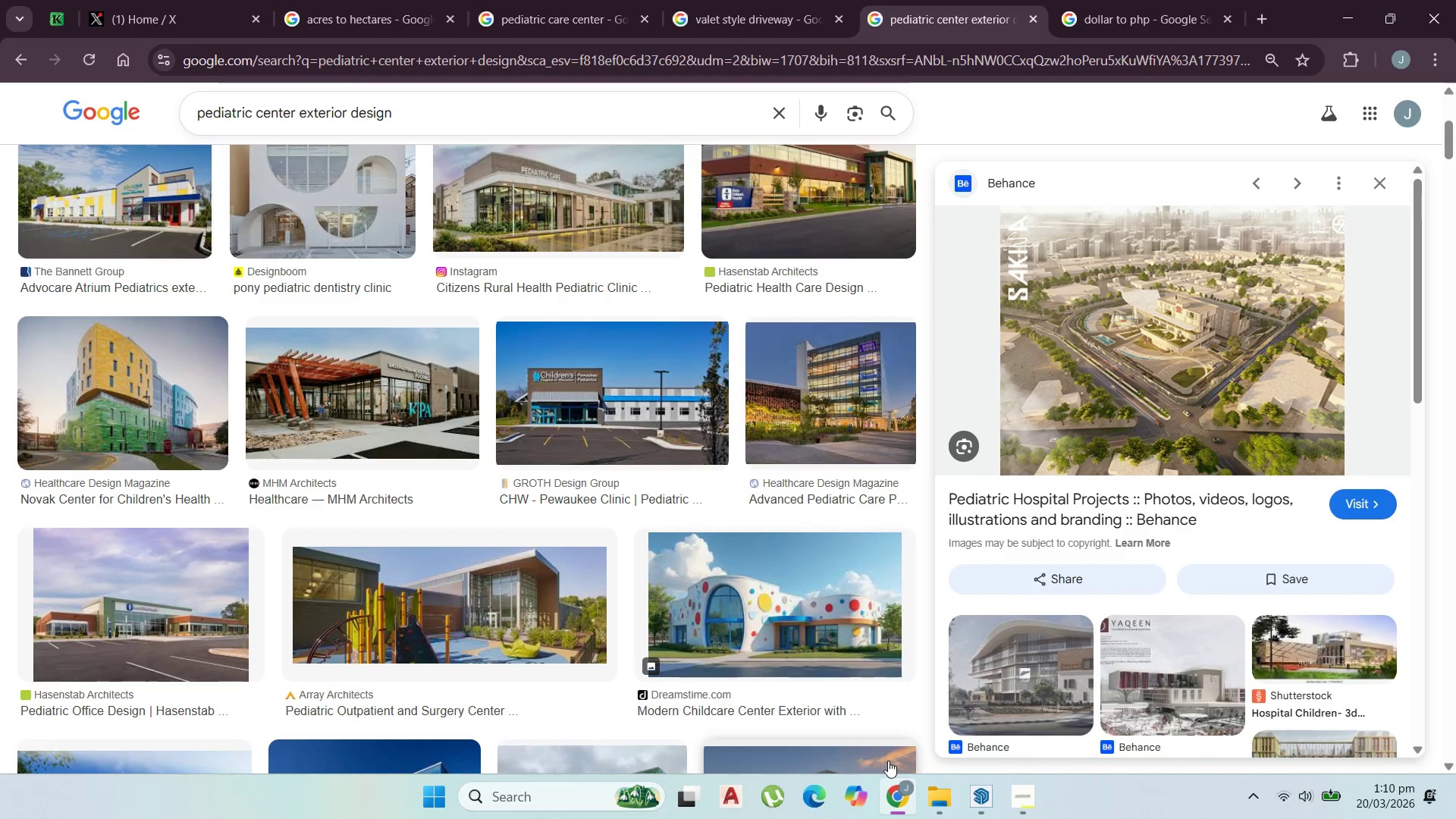 
mouse_move([909, 795])
 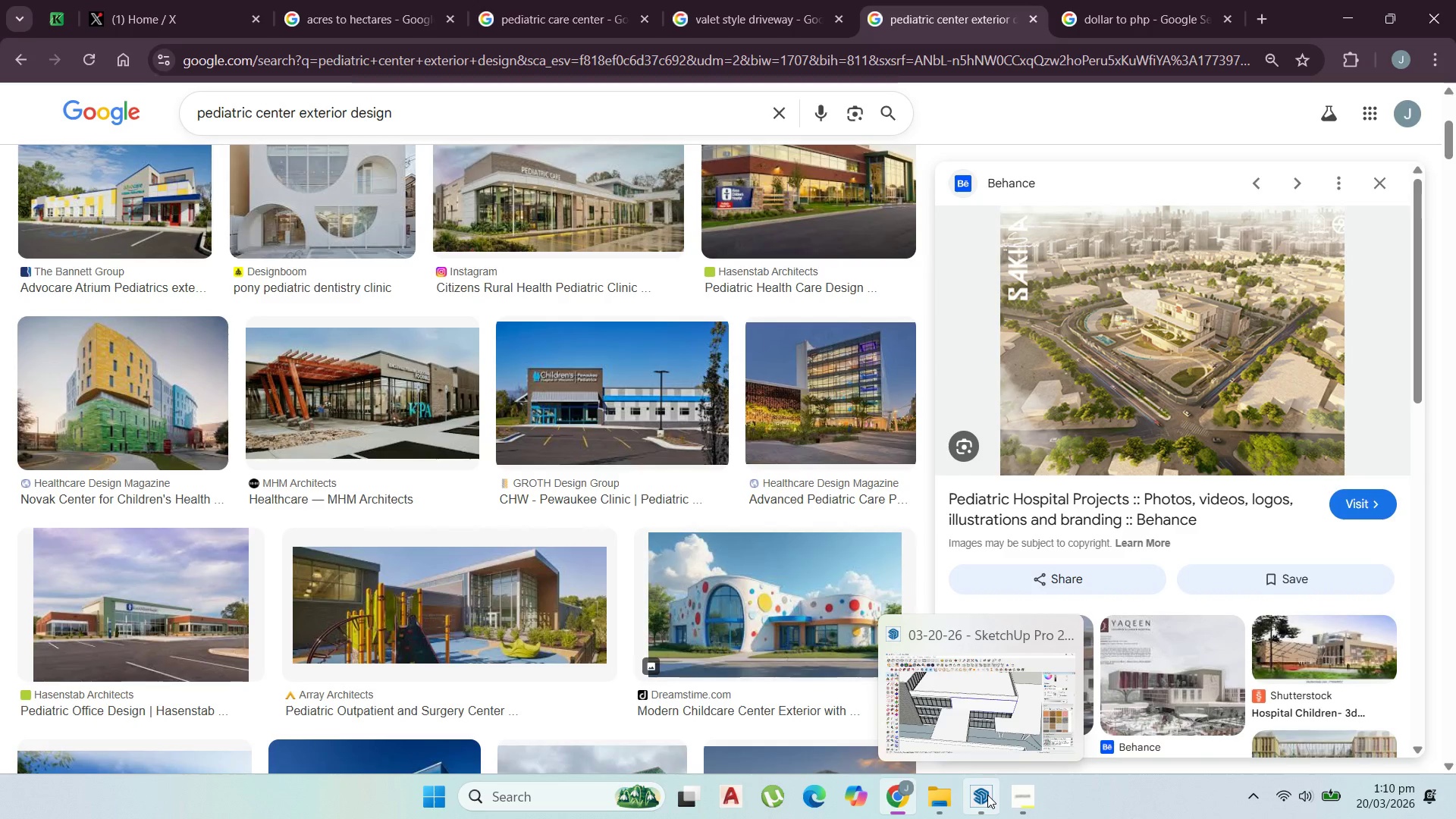 
left_click([1002, 718])
 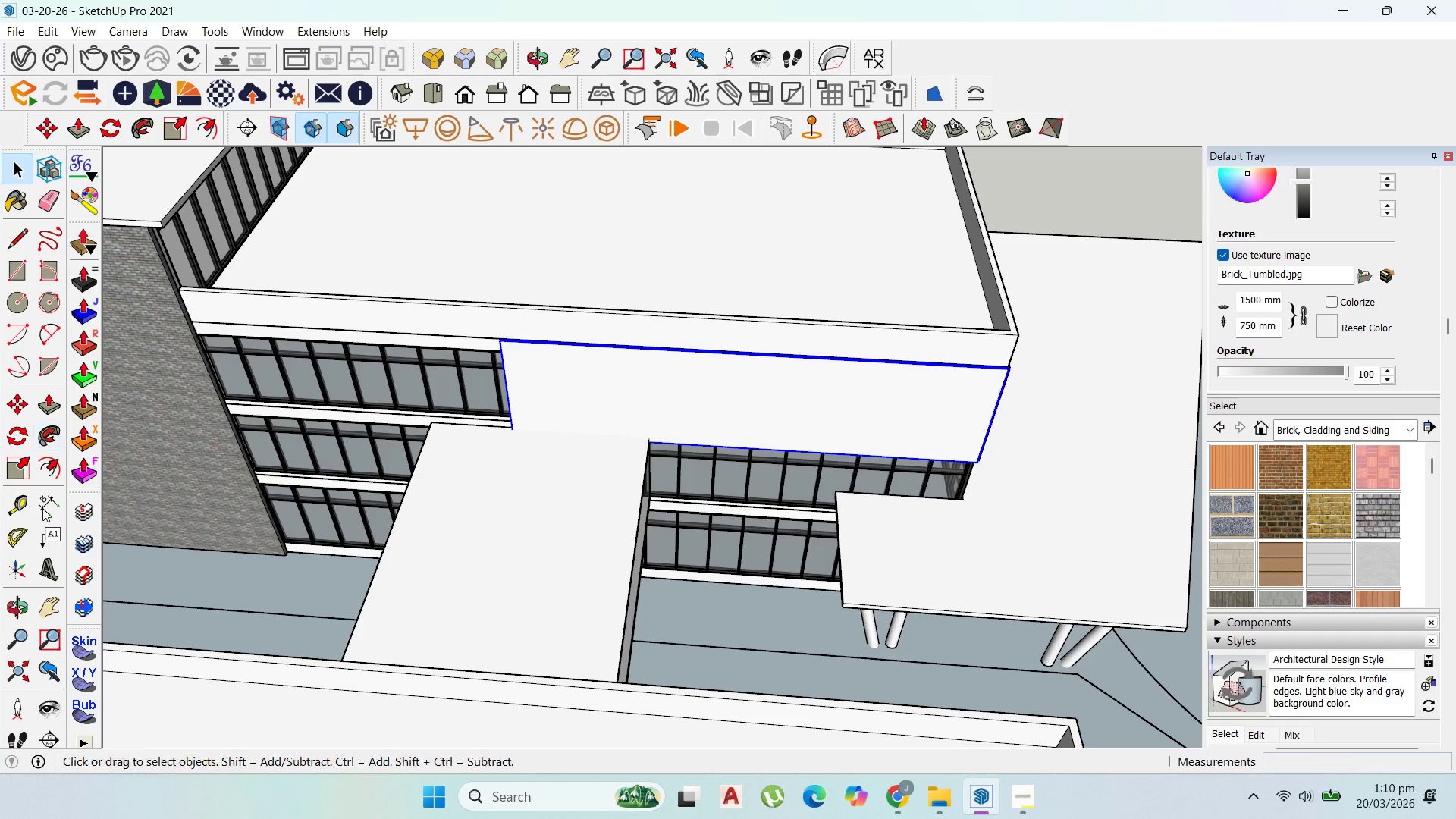 
left_click([74, 516])
 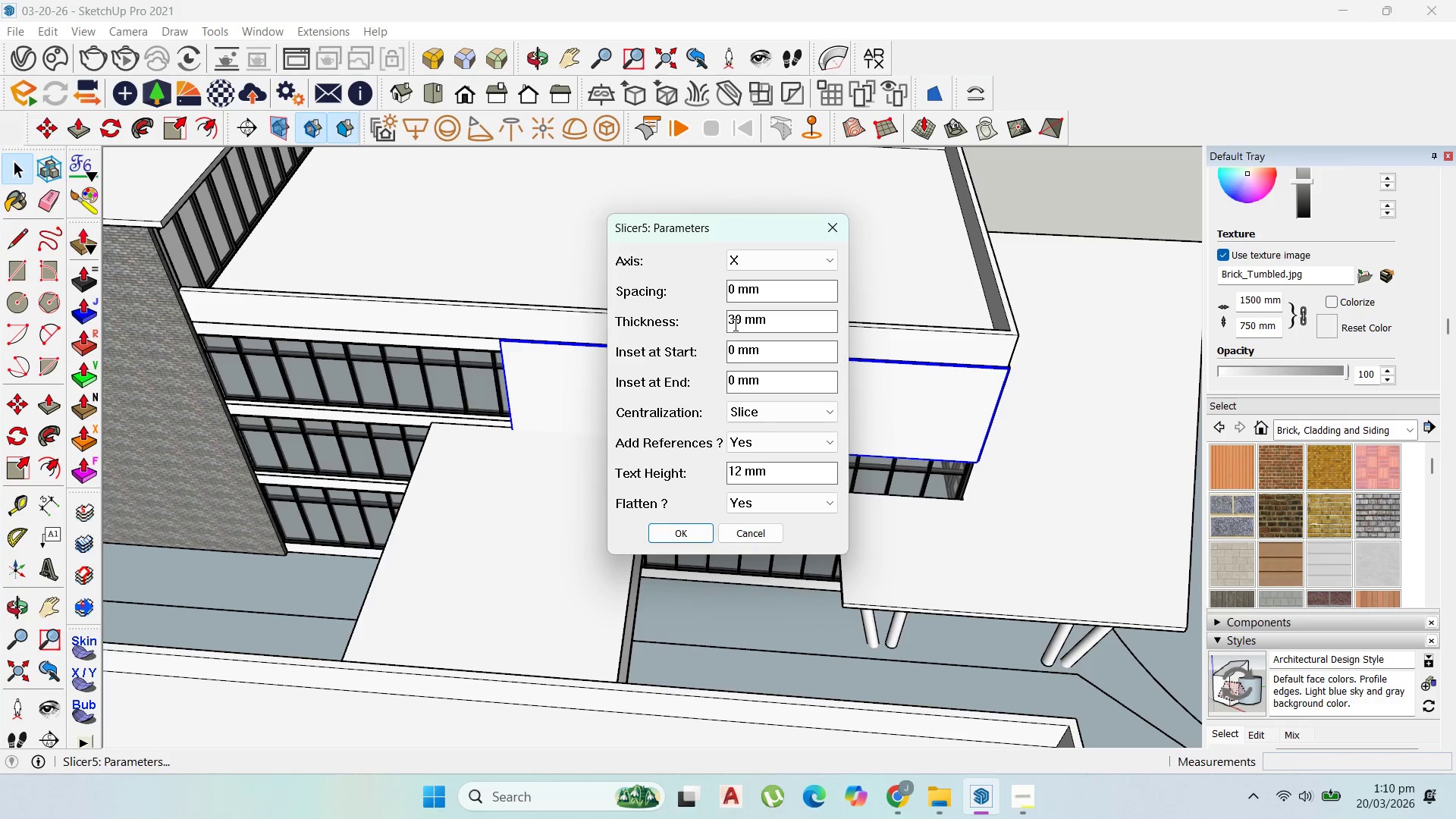 
left_click_drag(start_coordinate=[734, 325], to_coordinate=[725, 323])
 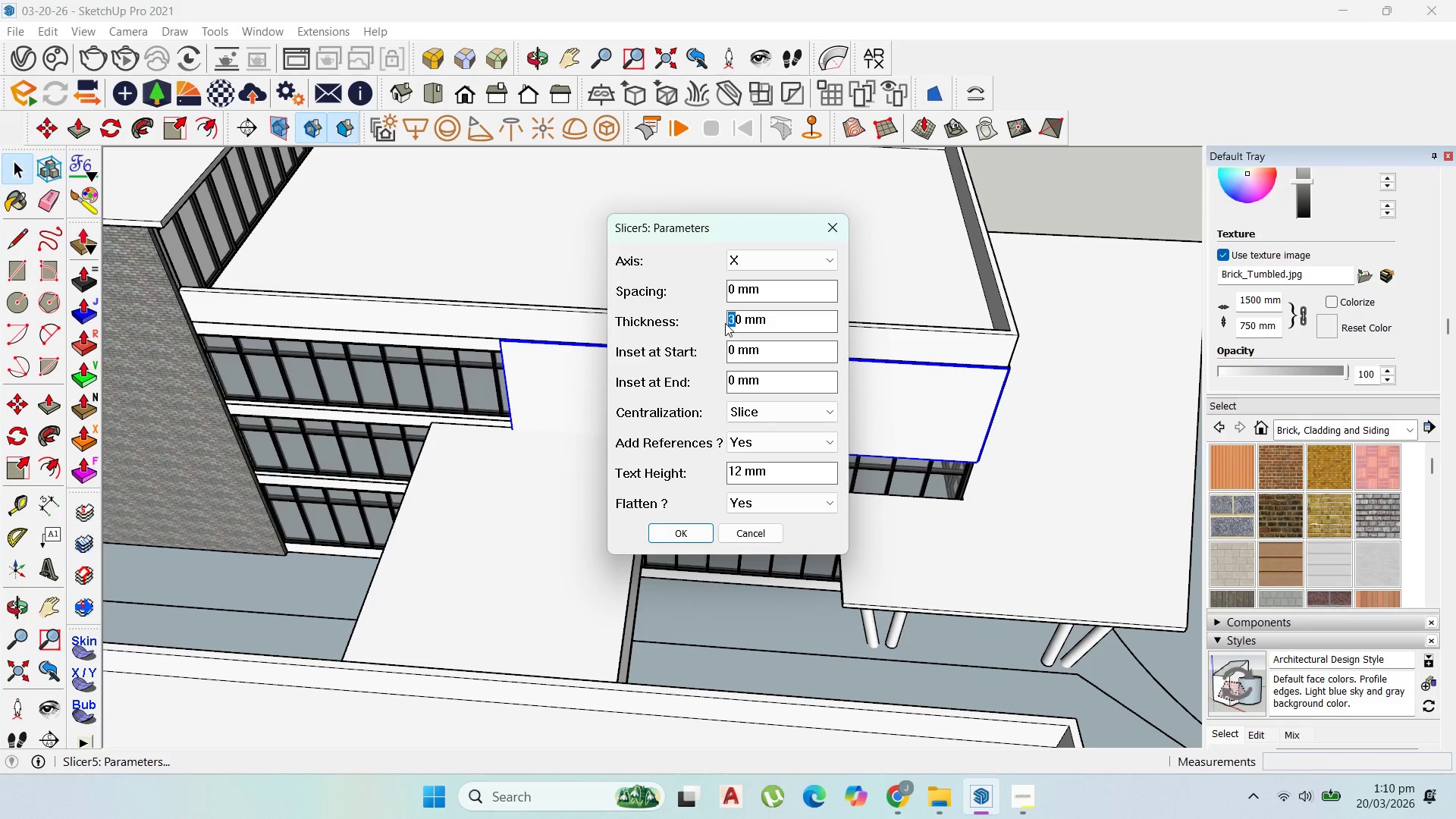 
key(Numpad5)
 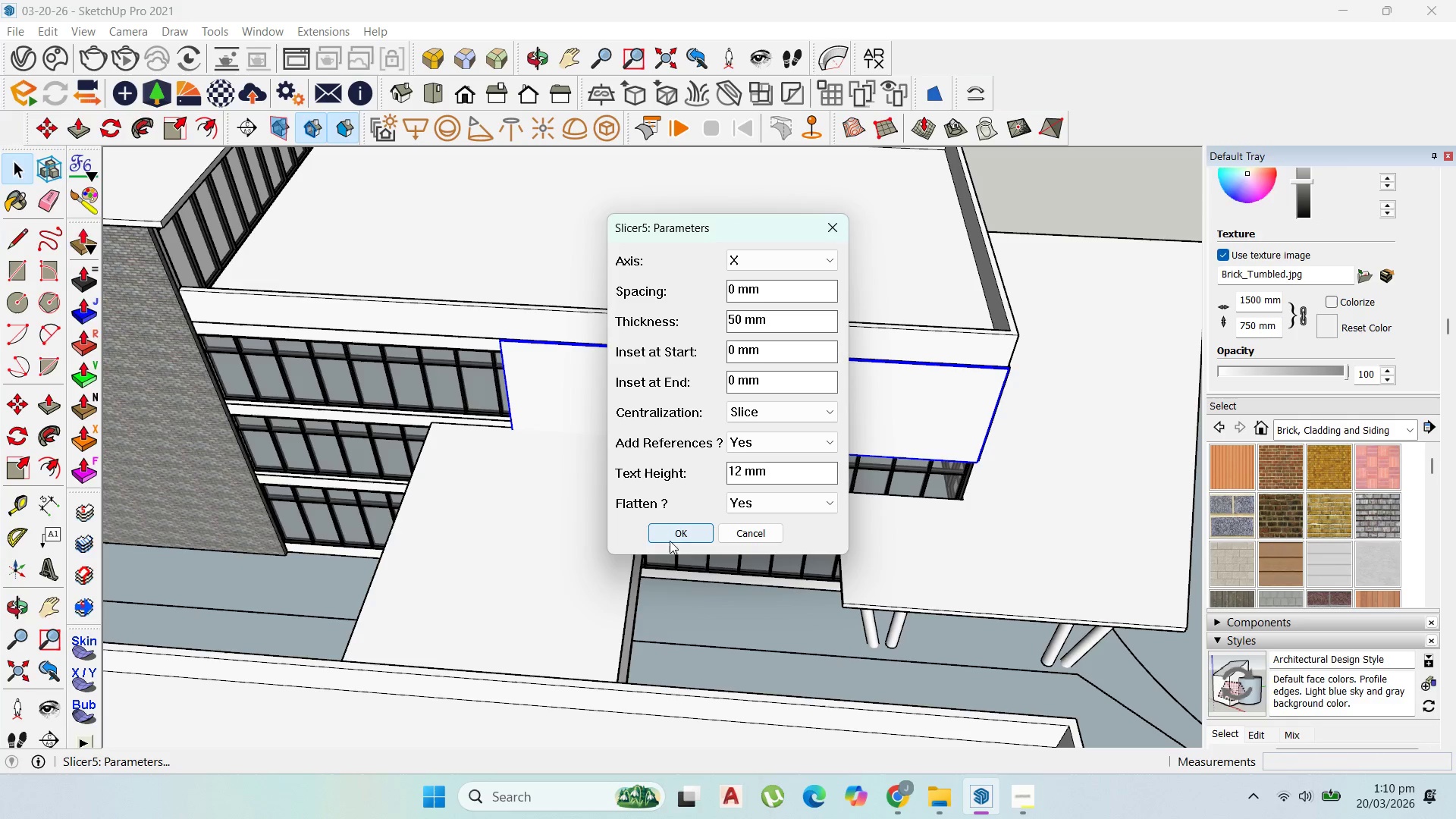 
left_click([669, 539])
 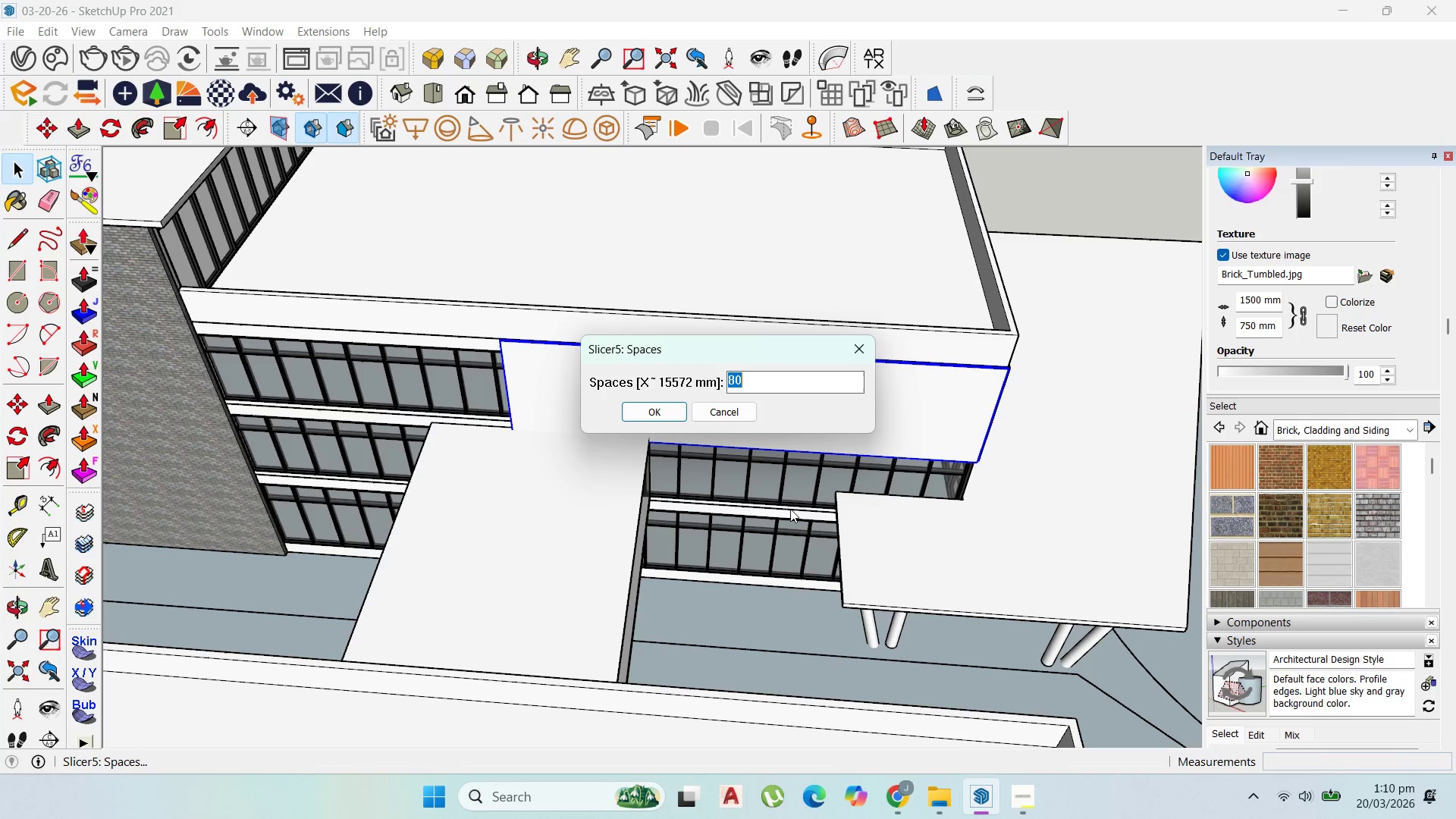 
scroll: coordinate [965, 367], scroll_direction: up, amount: 17.0
 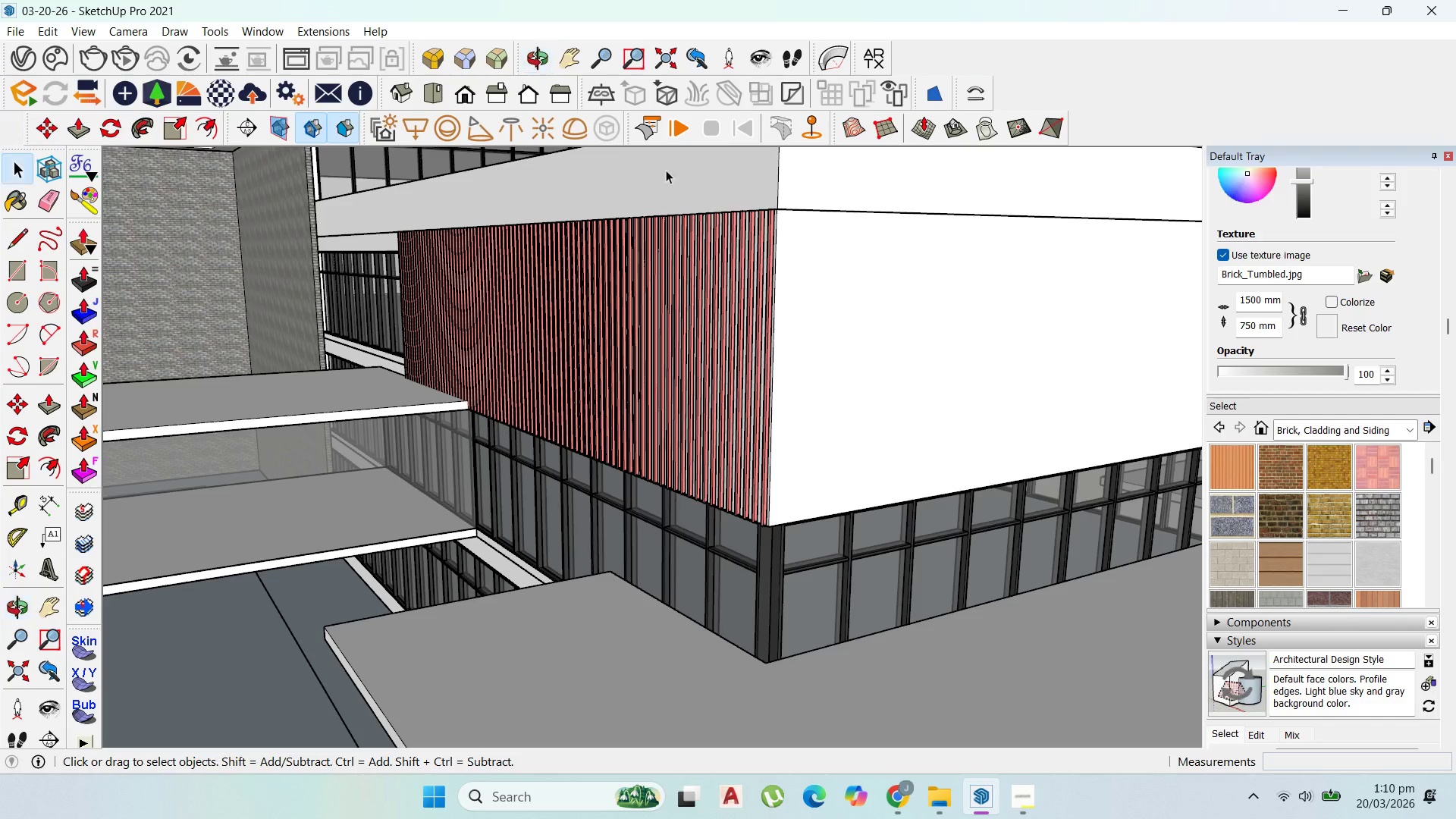 
scroll: coordinate [780, 318], scroll_direction: down, amount: 4.0
 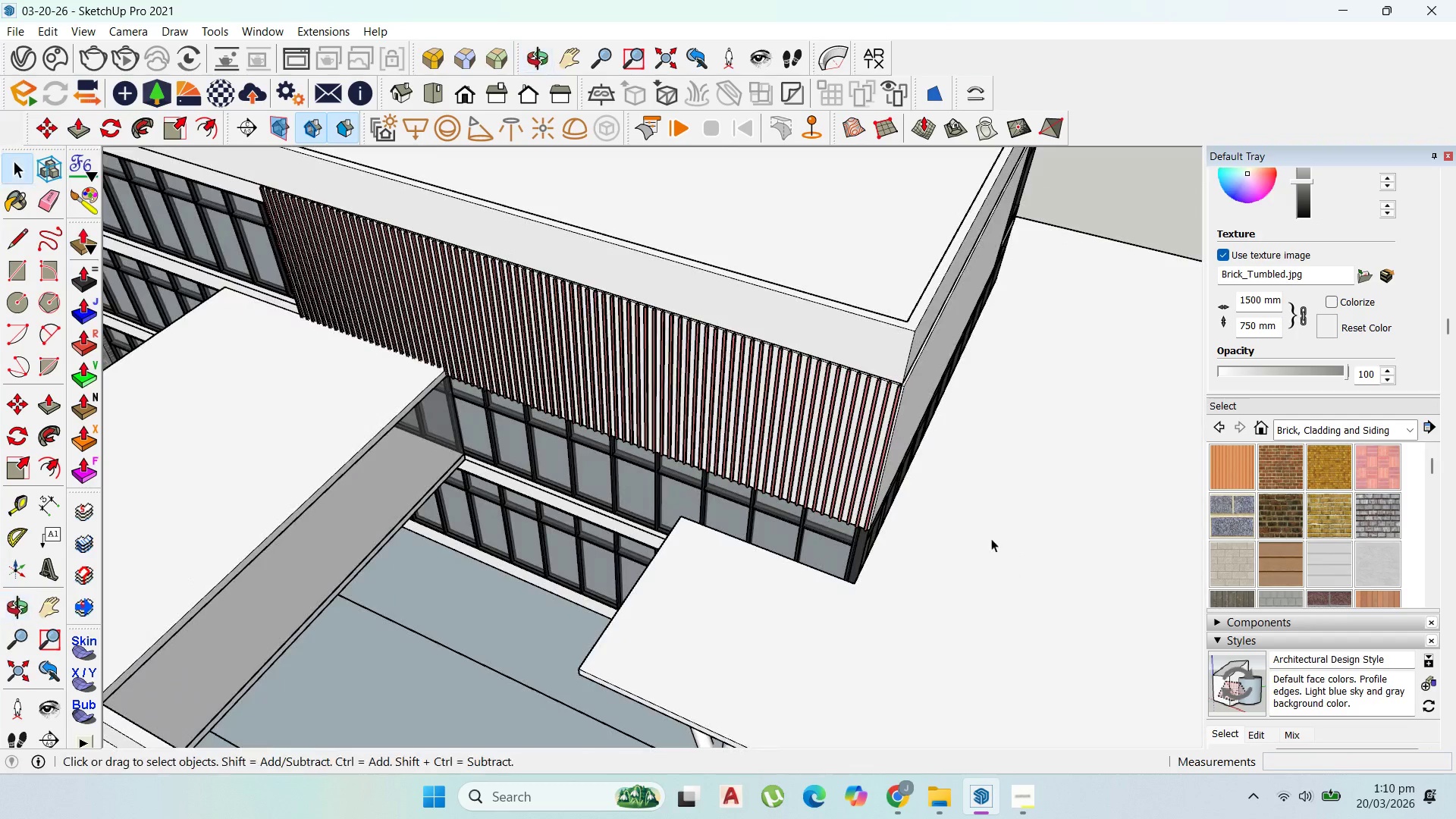 
left_click([883, 362])
 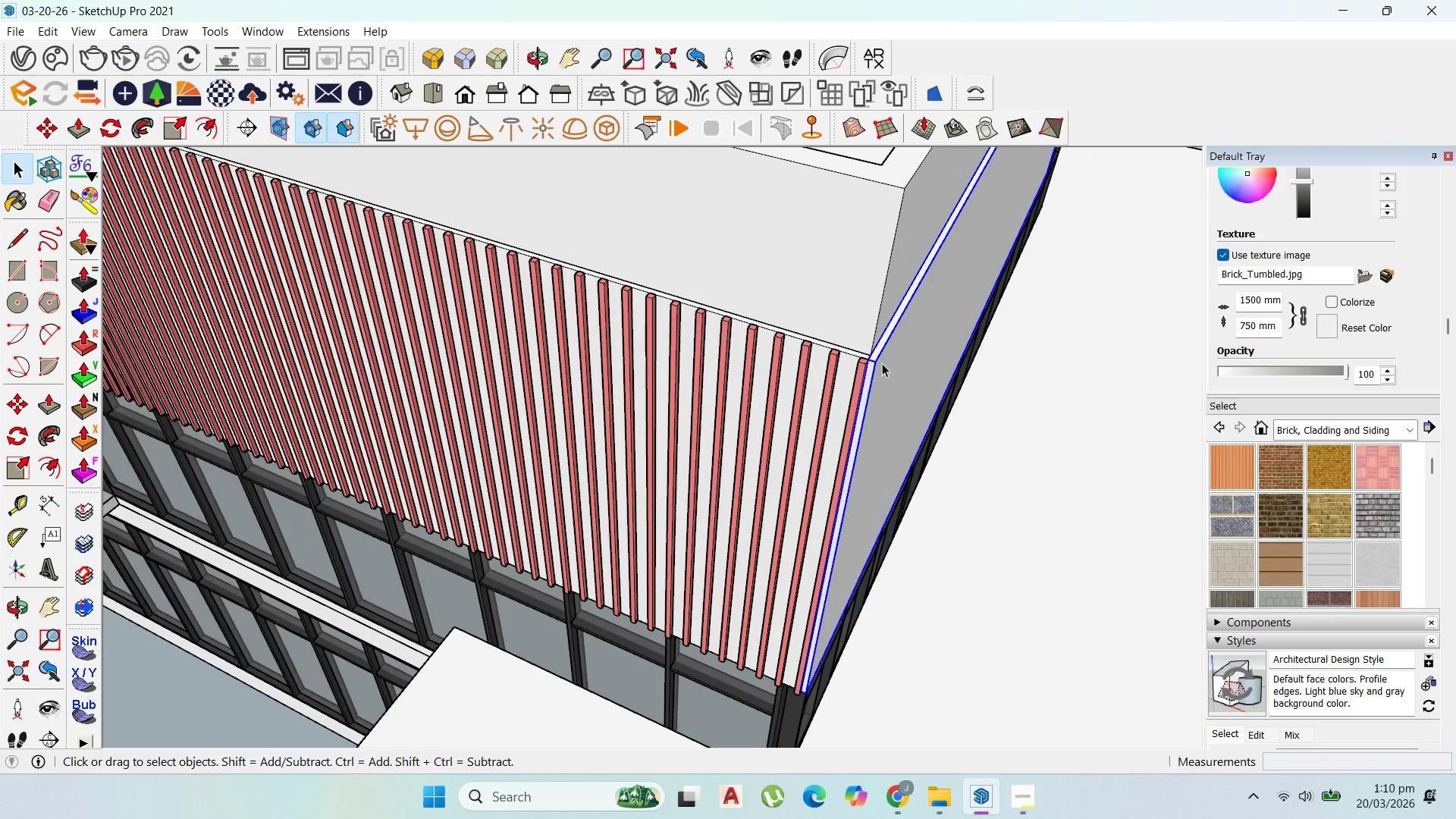 
scroll: coordinate [883, 362], scroll_direction: up, amount: 8.0
 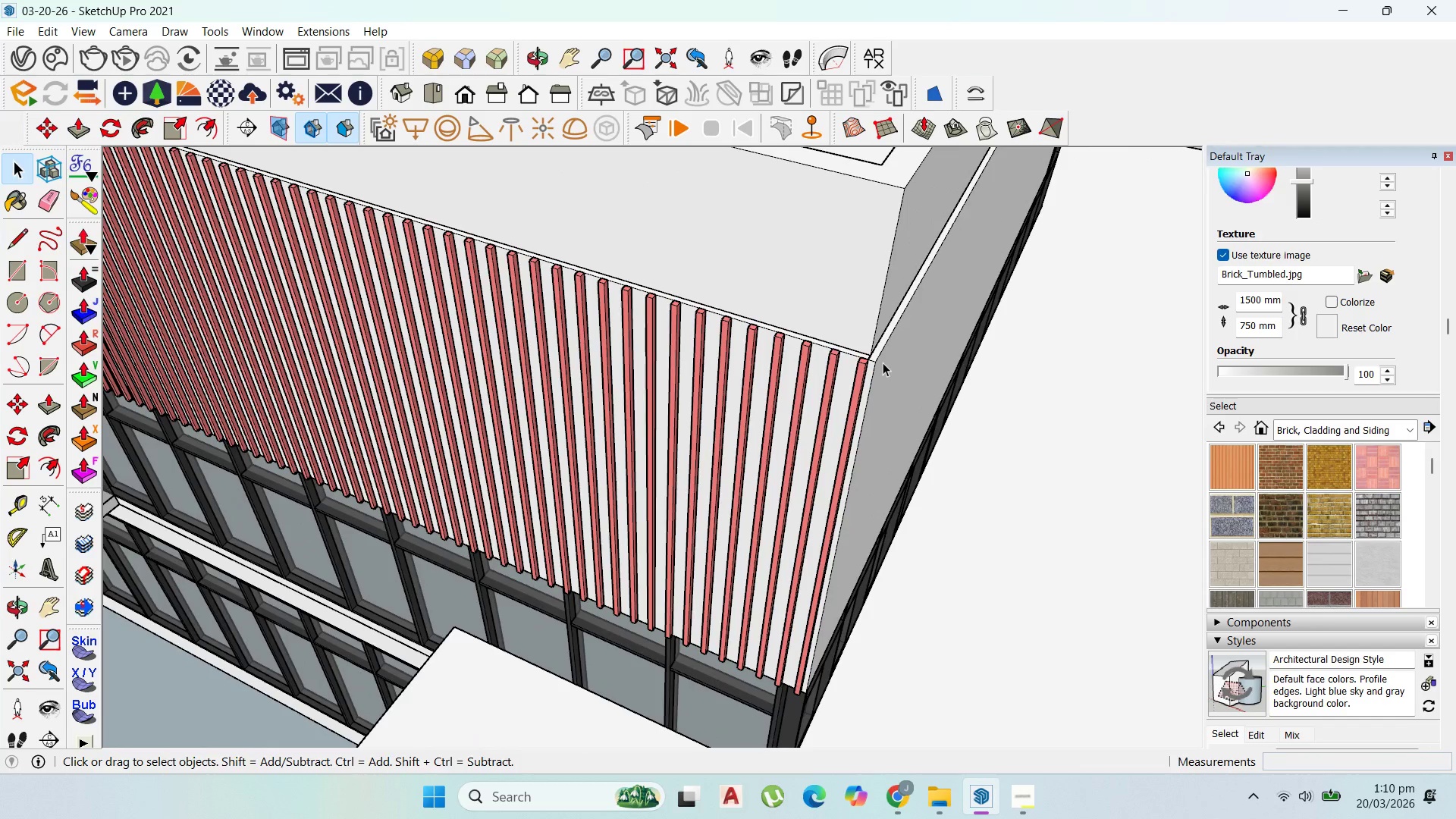 
key(M)
 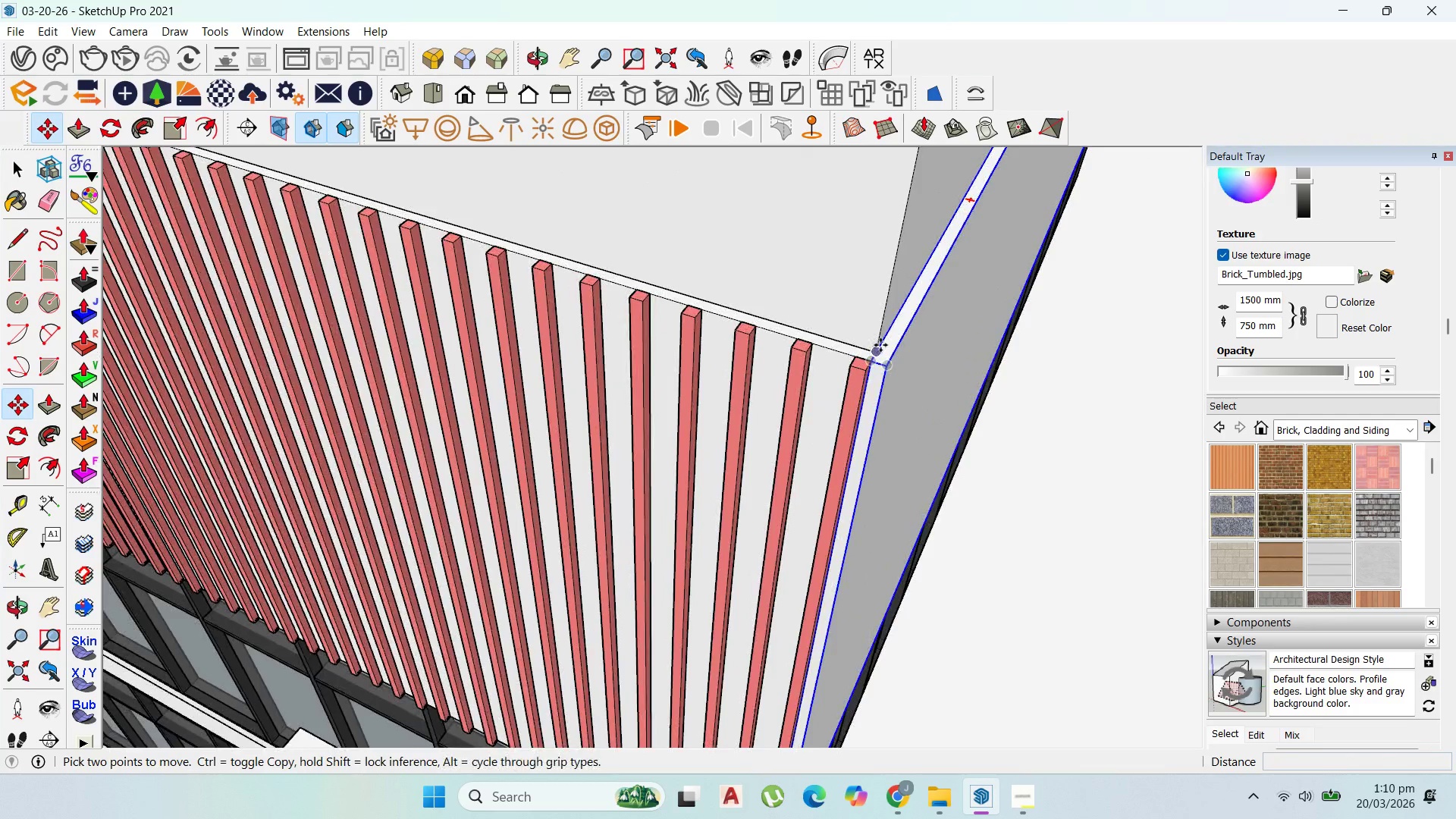 
left_click_drag(start_coordinate=[880, 345], to_coordinate=[884, 346])
 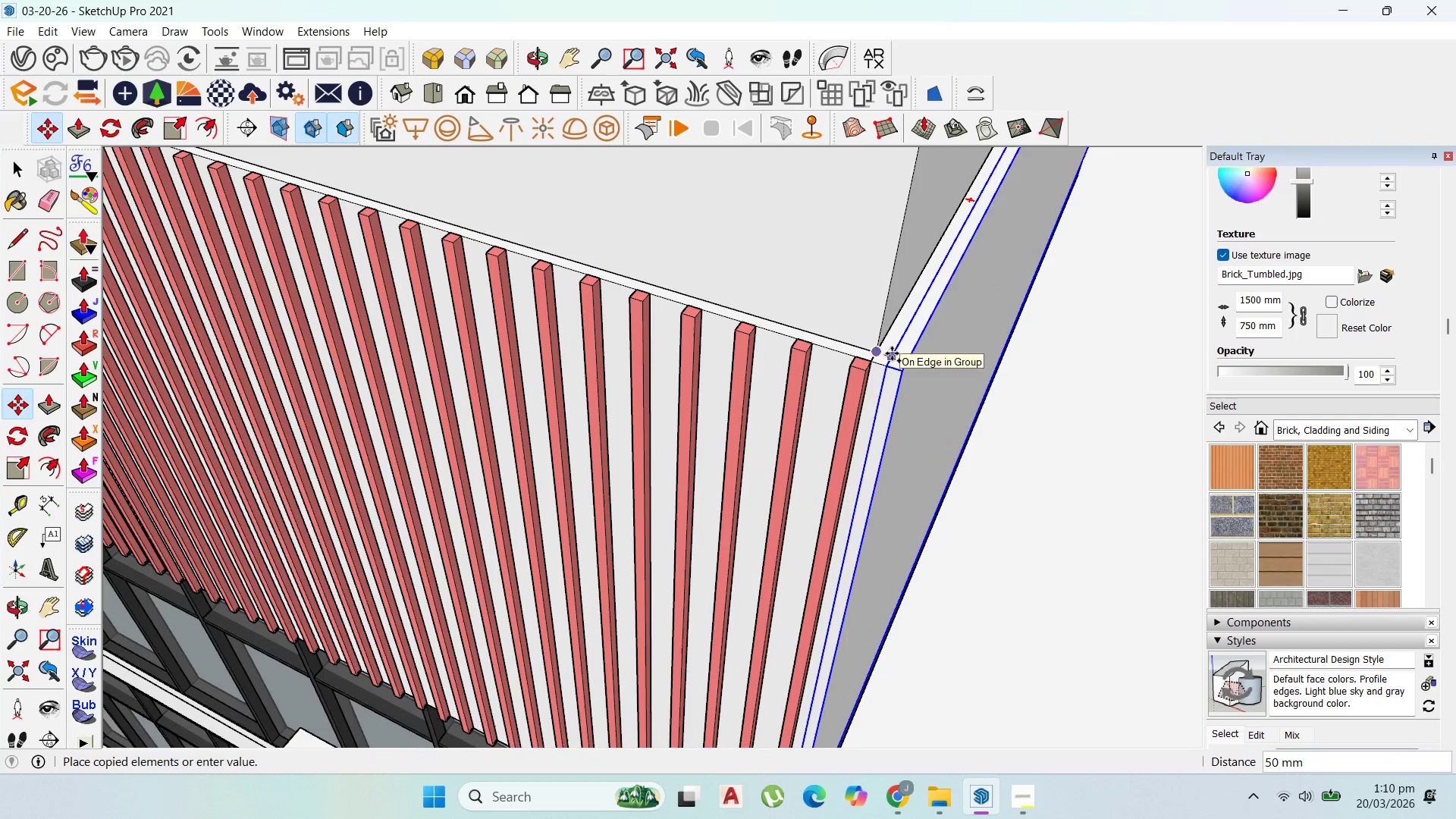 
key(Control+ControlLeft)
 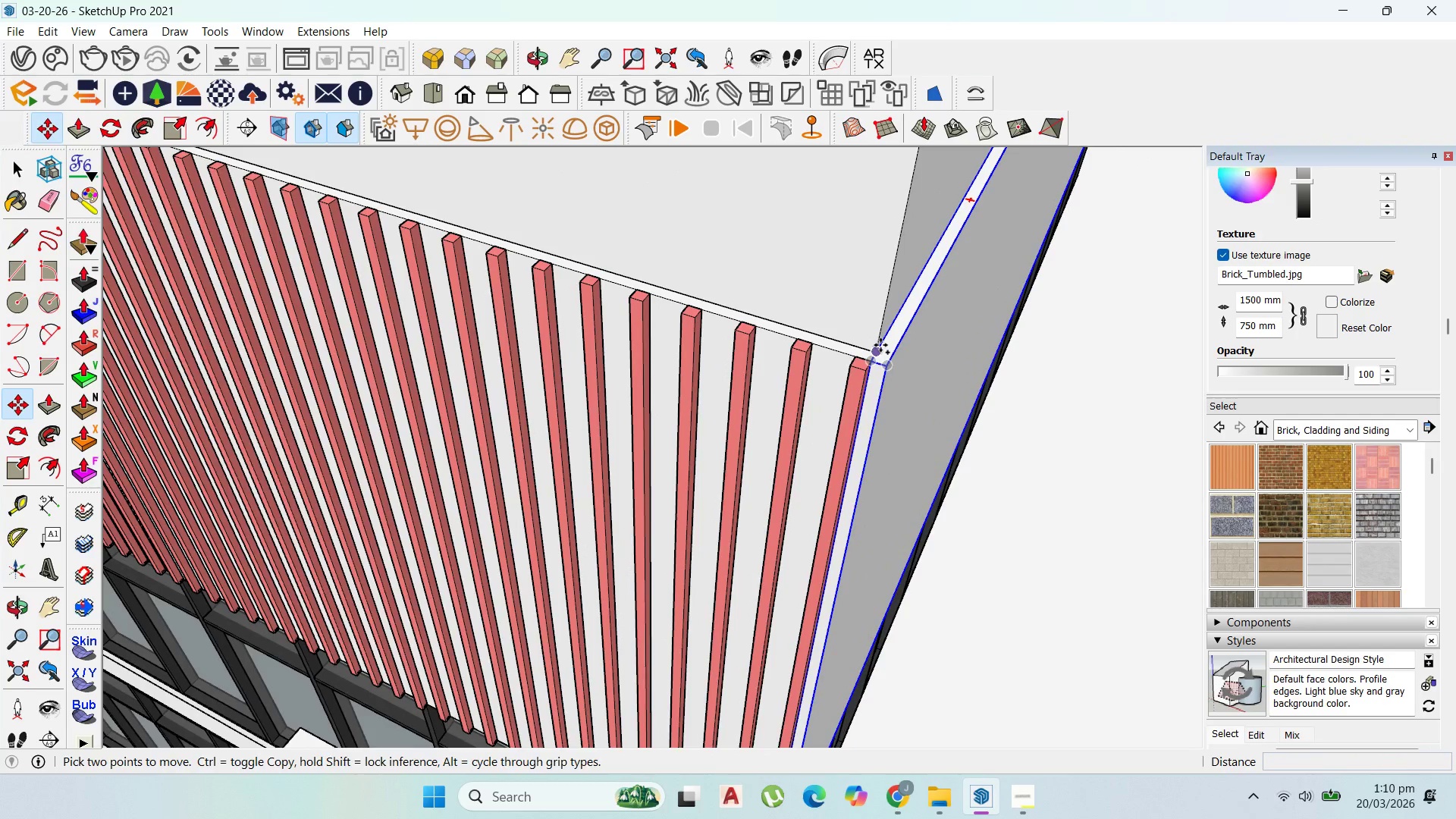 
scroll: coordinate [874, 349], scroll_direction: up, amount: 7.0
 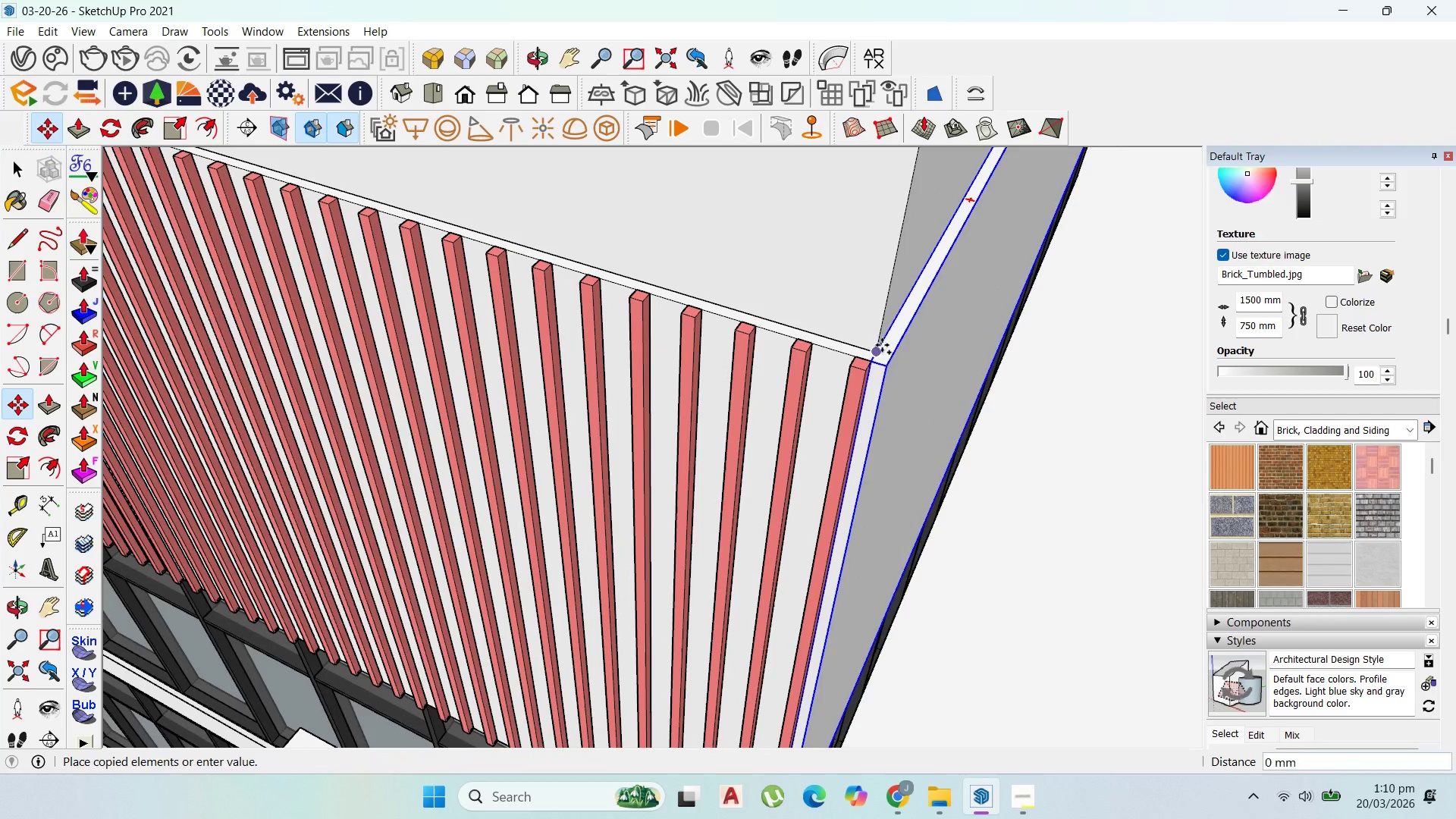 
left_click([892, 353])
 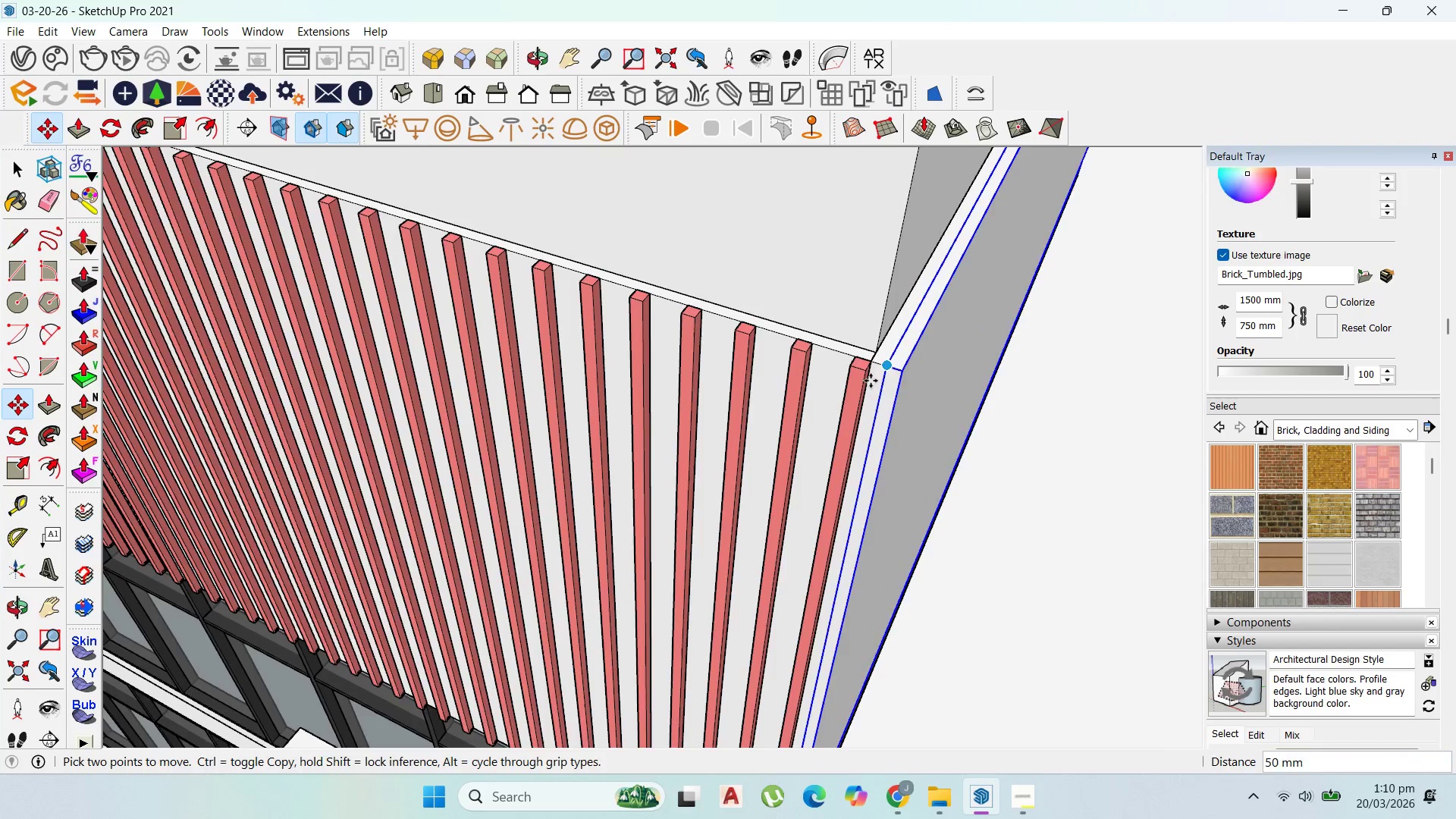 
scroll: coordinate [859, 396], scroll_direction: down, amount: 21.0
 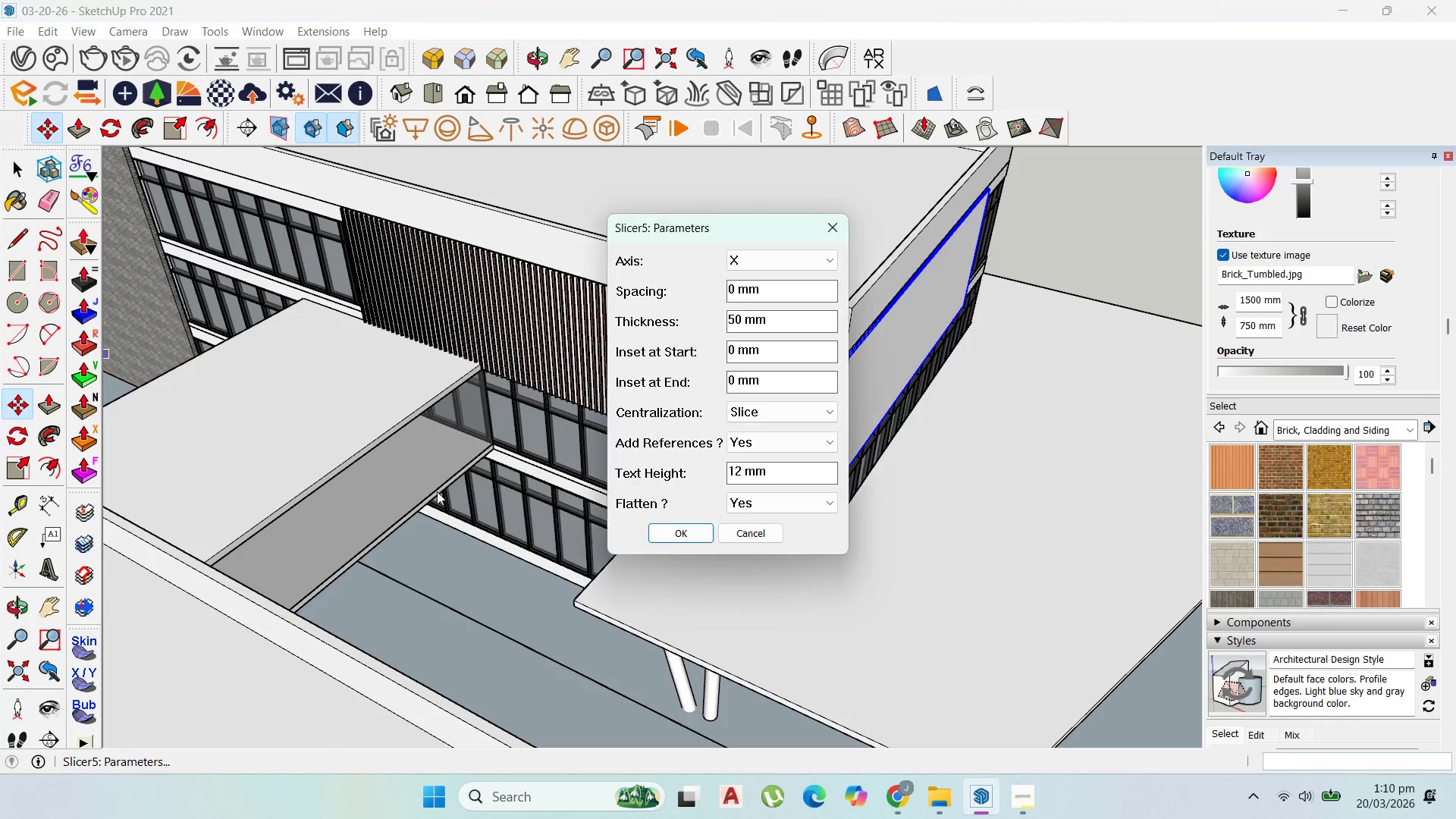 
left_click_drag(start_coordinate=[682, 535], to_coordinate=[682, 540])
 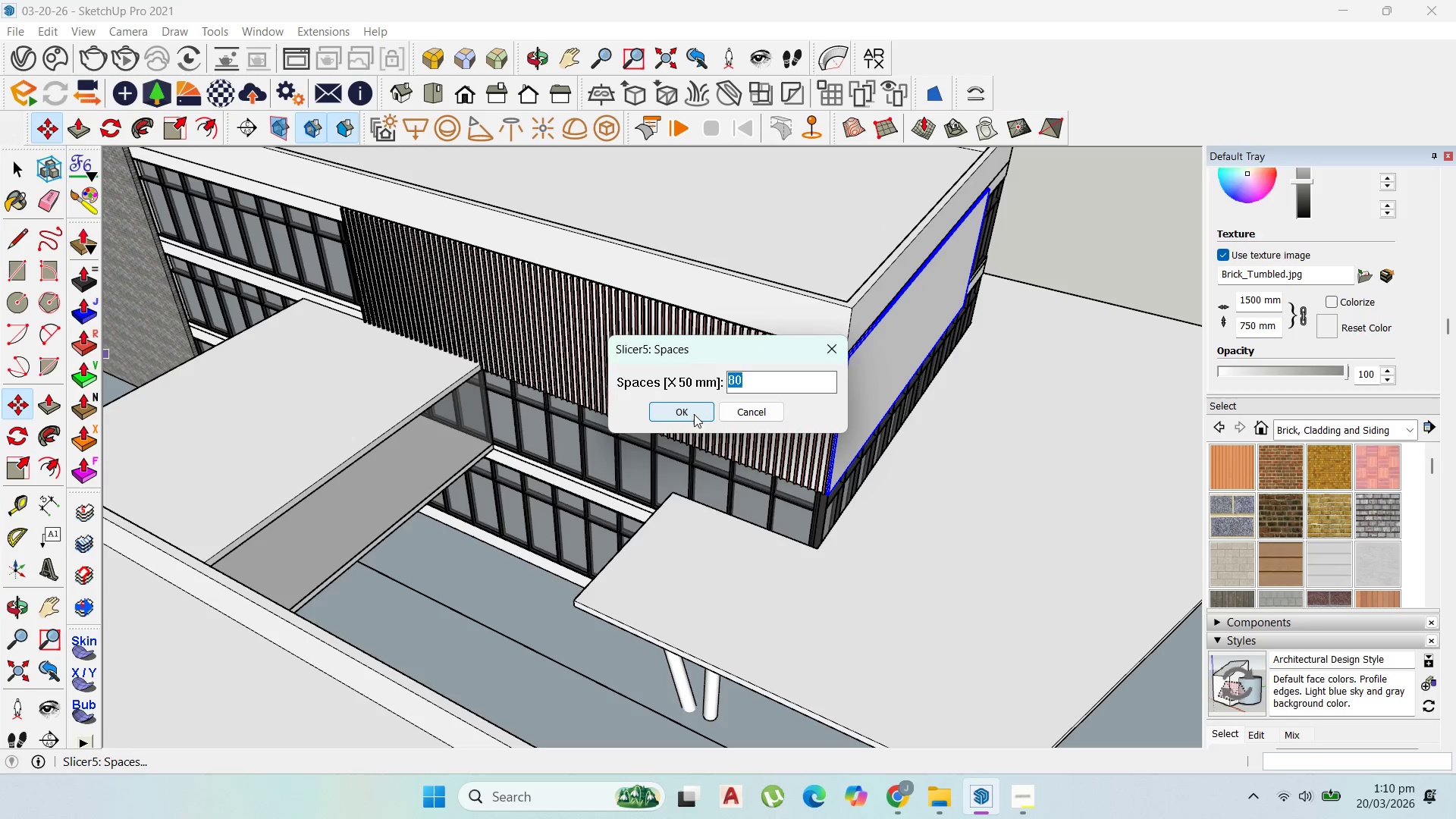 
left_click([686, 403])
 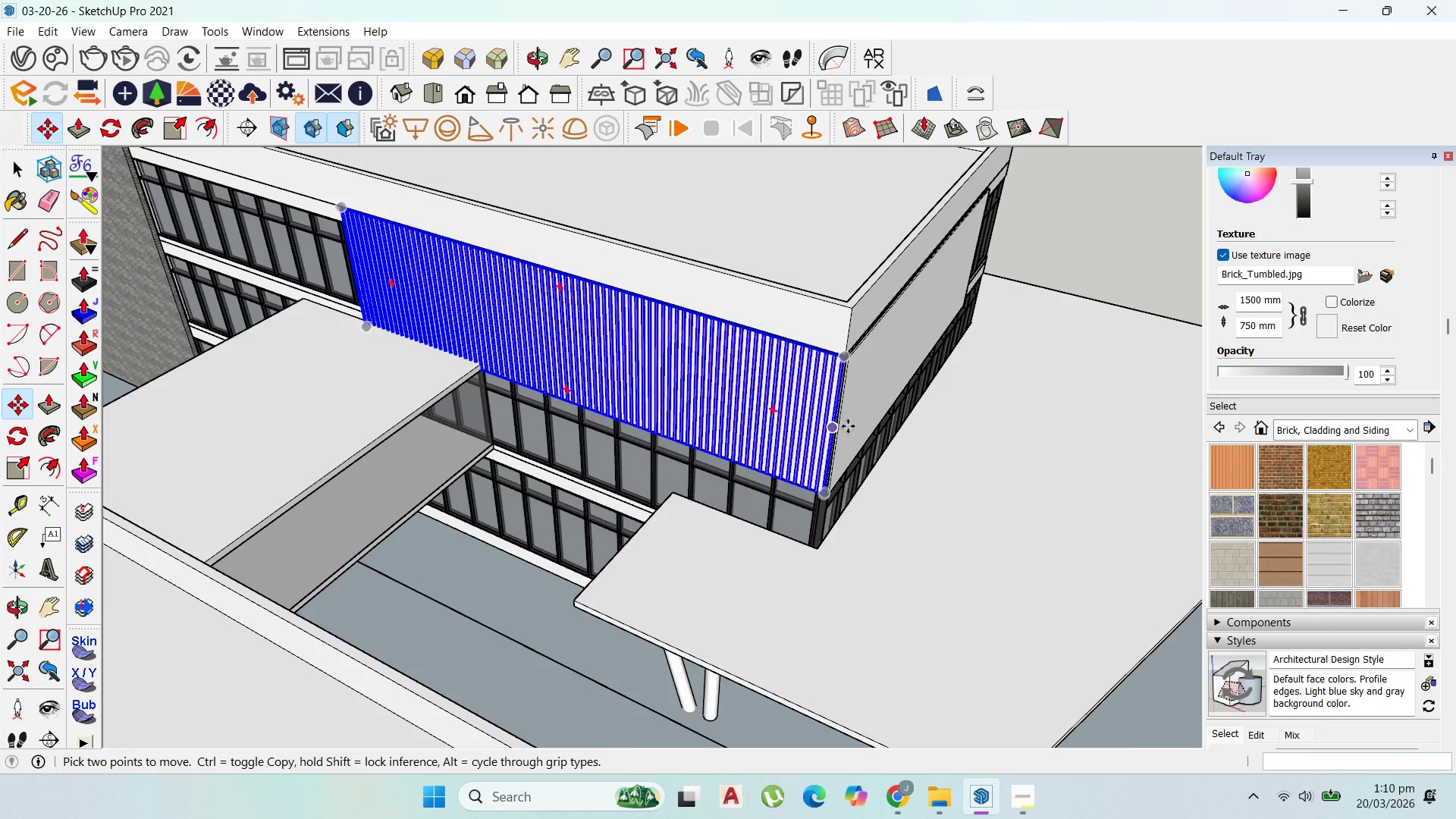 
scroll: coordinate [496, 299], scroll_direction: up, amount: 4.0
 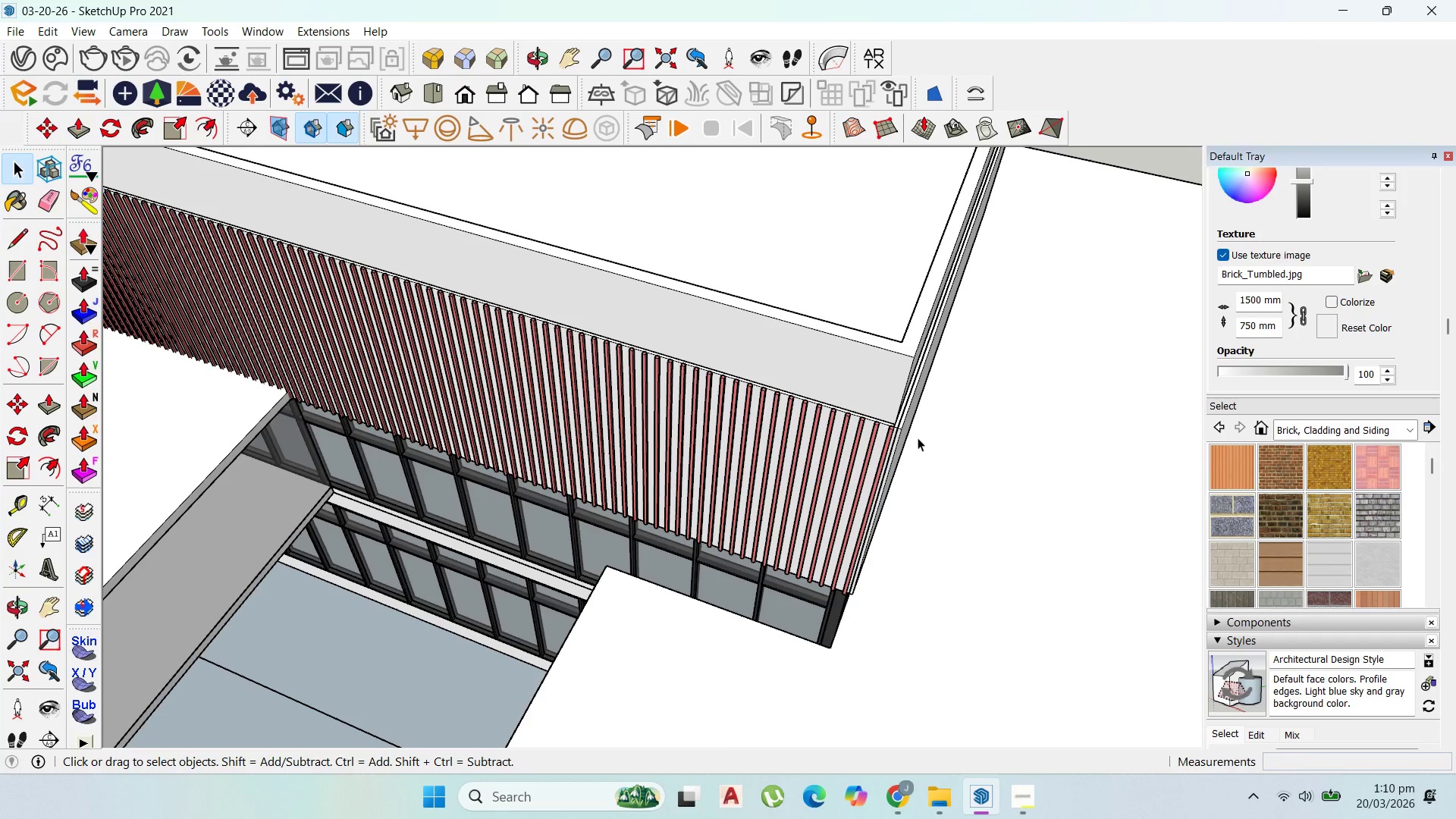 
key(Control+Z)
 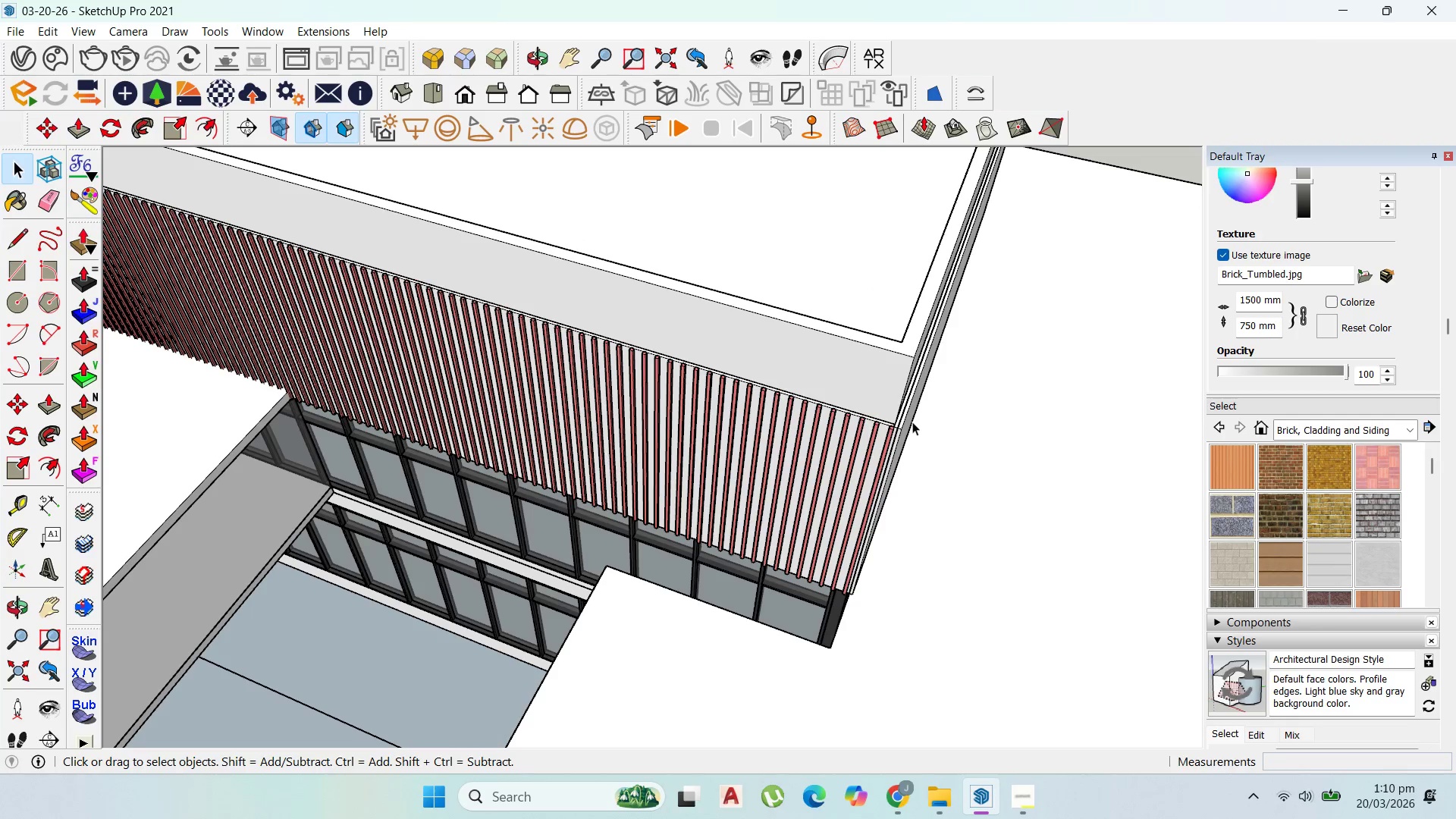 
left_click([912, 422])
 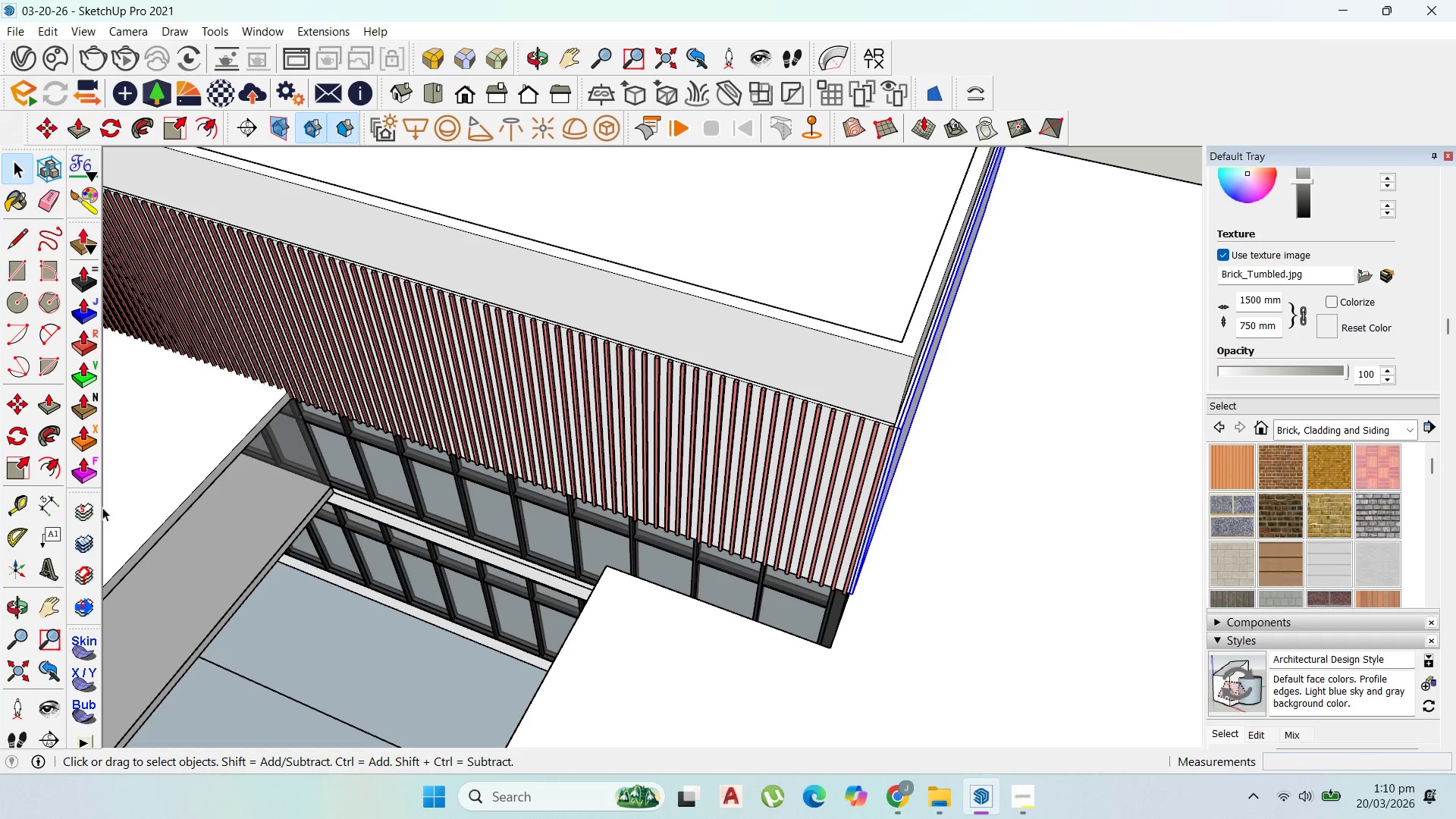 
left_click([92, 507])
 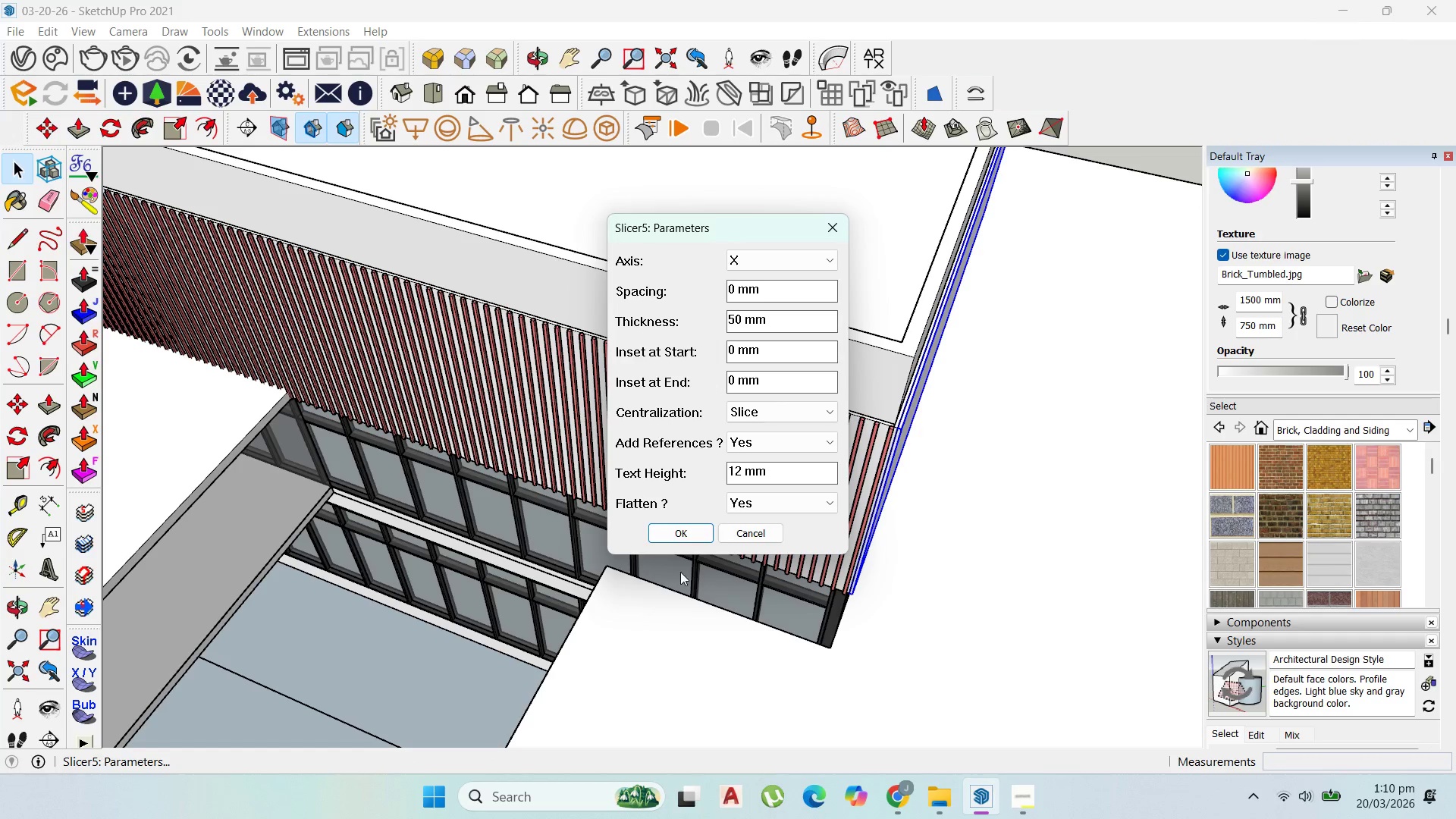 
left_click([685, 530])
 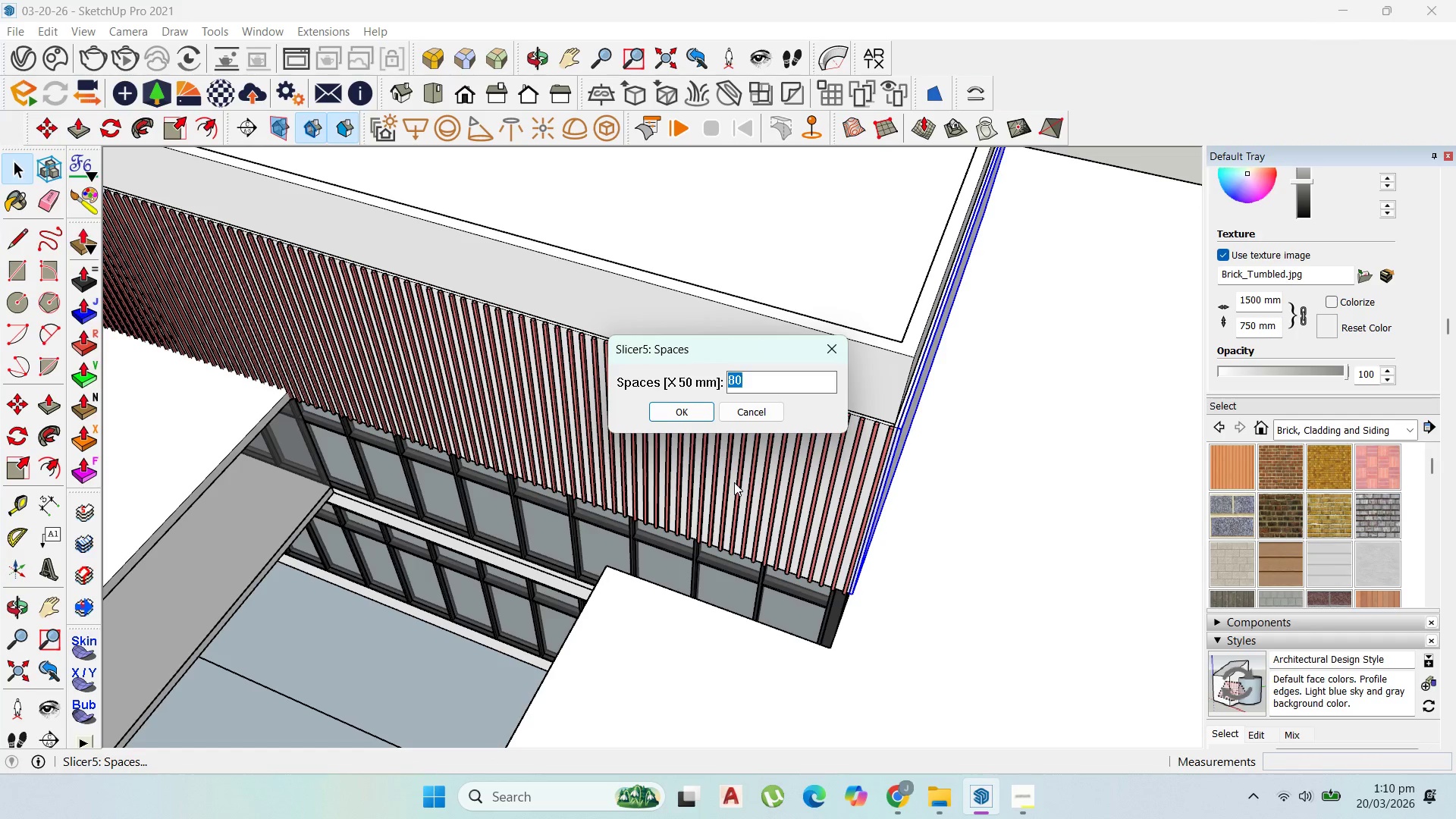 
key(Numpad5)
 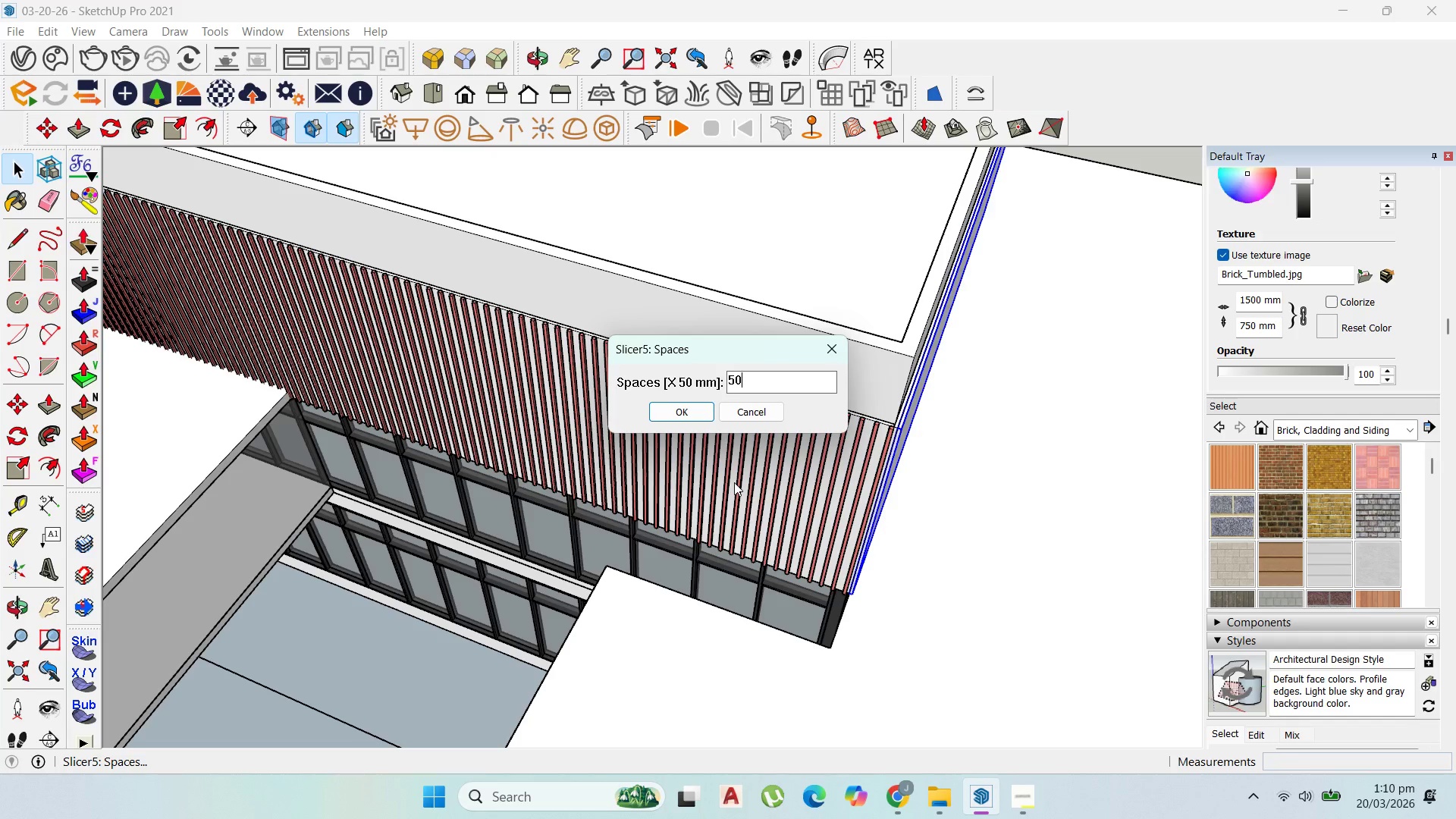 
key(Numpad0)
 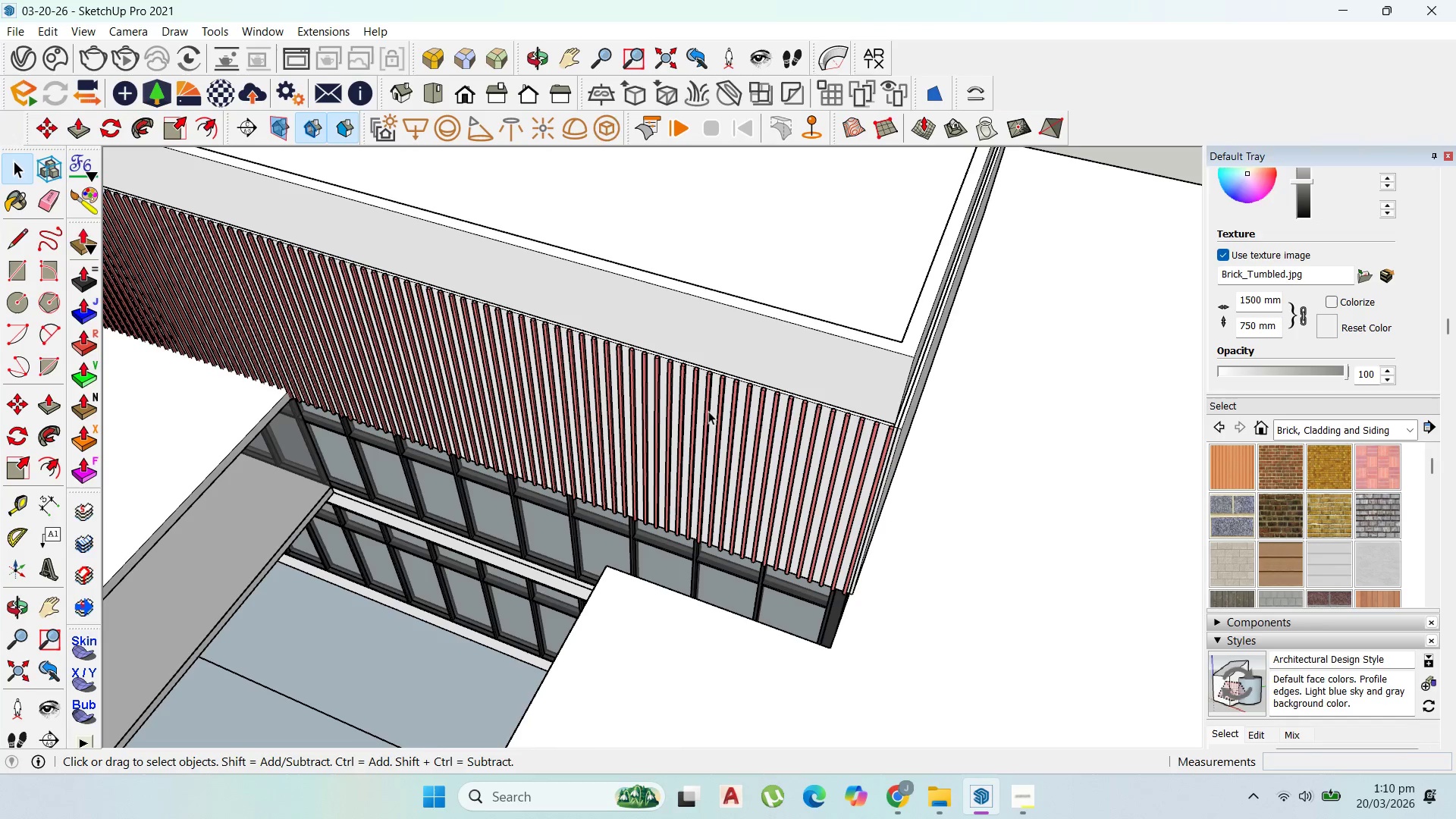 
left_click([917, 444])
 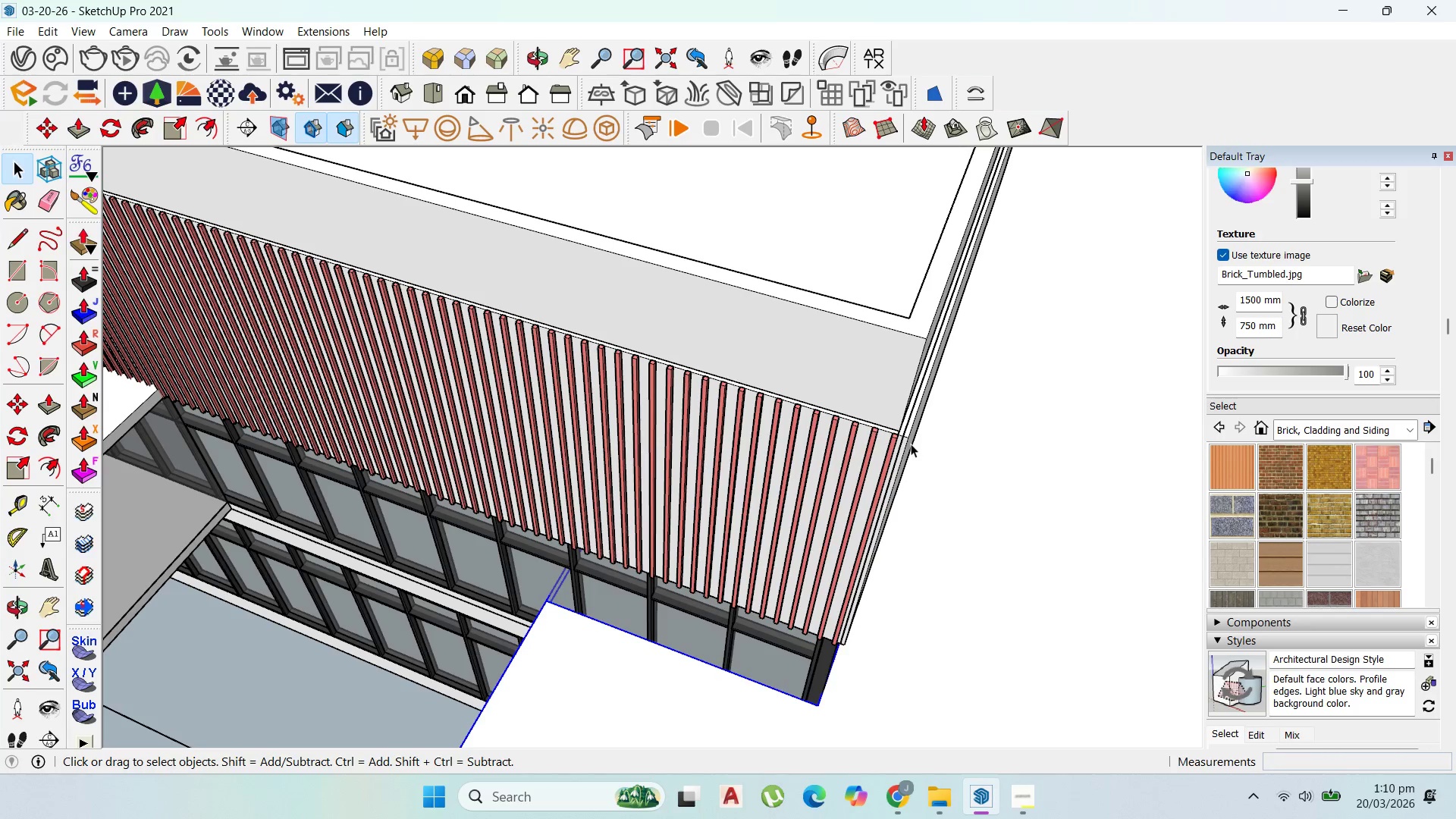 
scroll: coordinate [887, 408], scroll_direction: up, amount: 3.0
 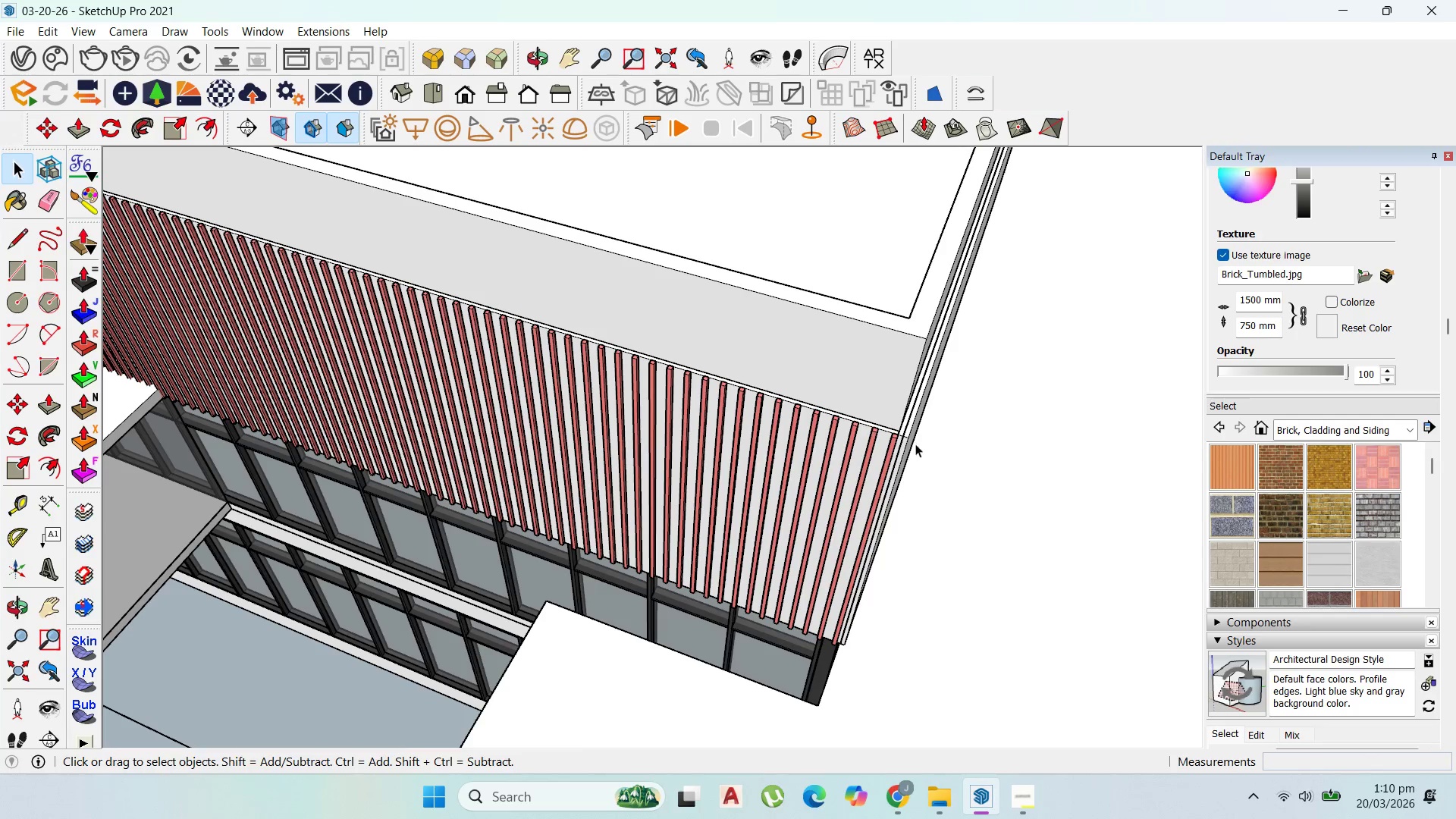 
double_click([909, 443])
 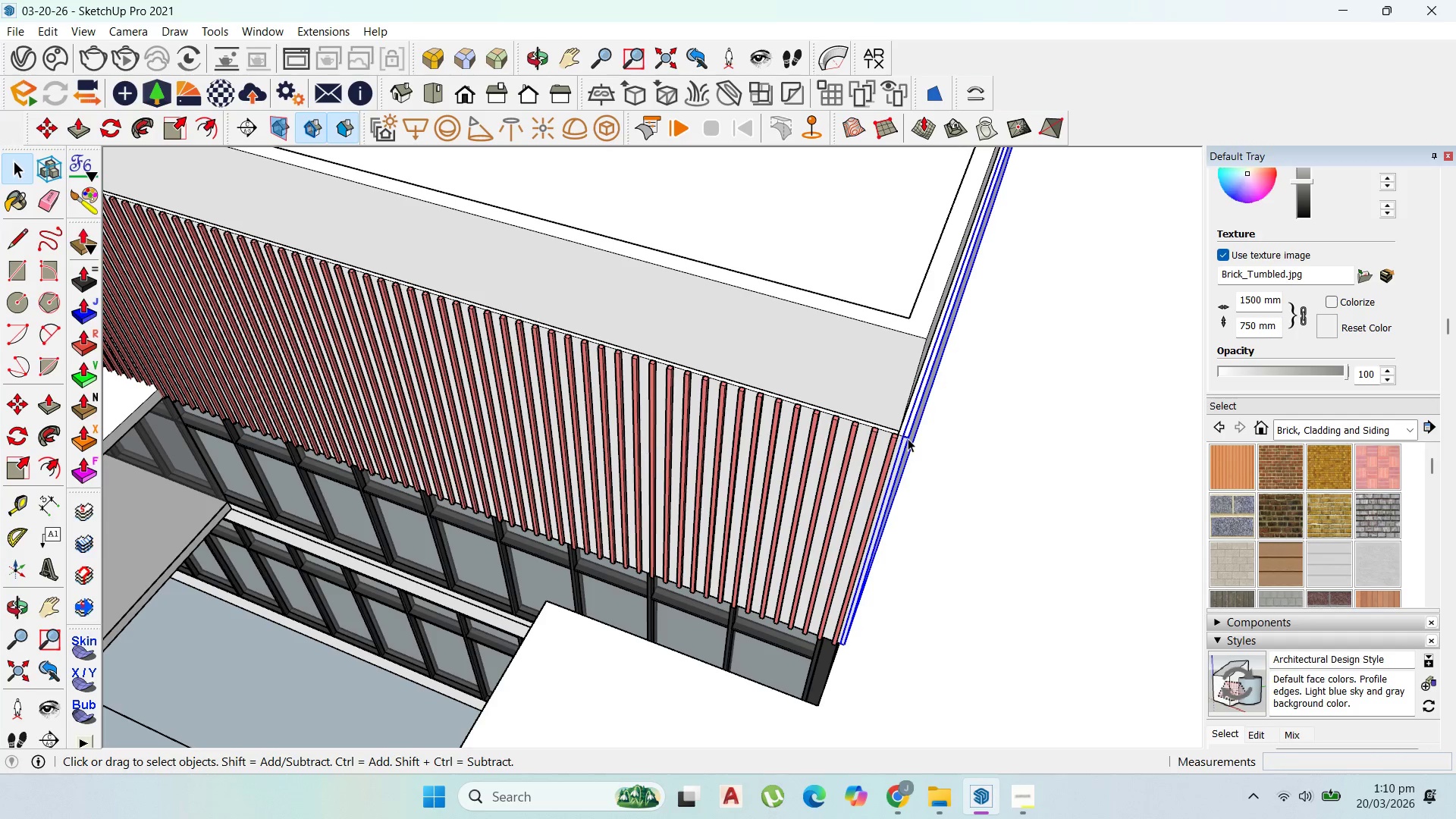 
key(Delete)
 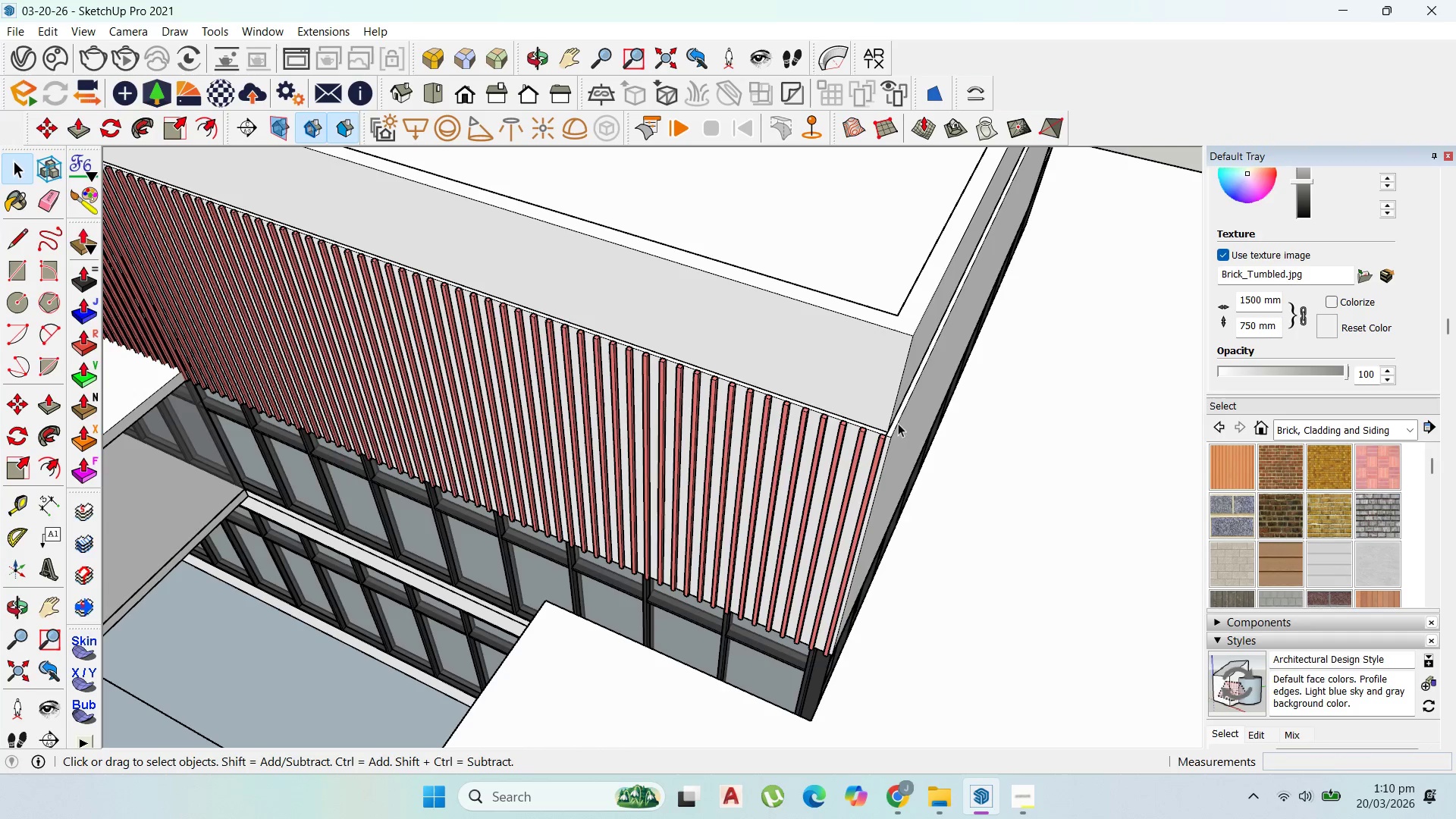 
left_click([905, 426])
 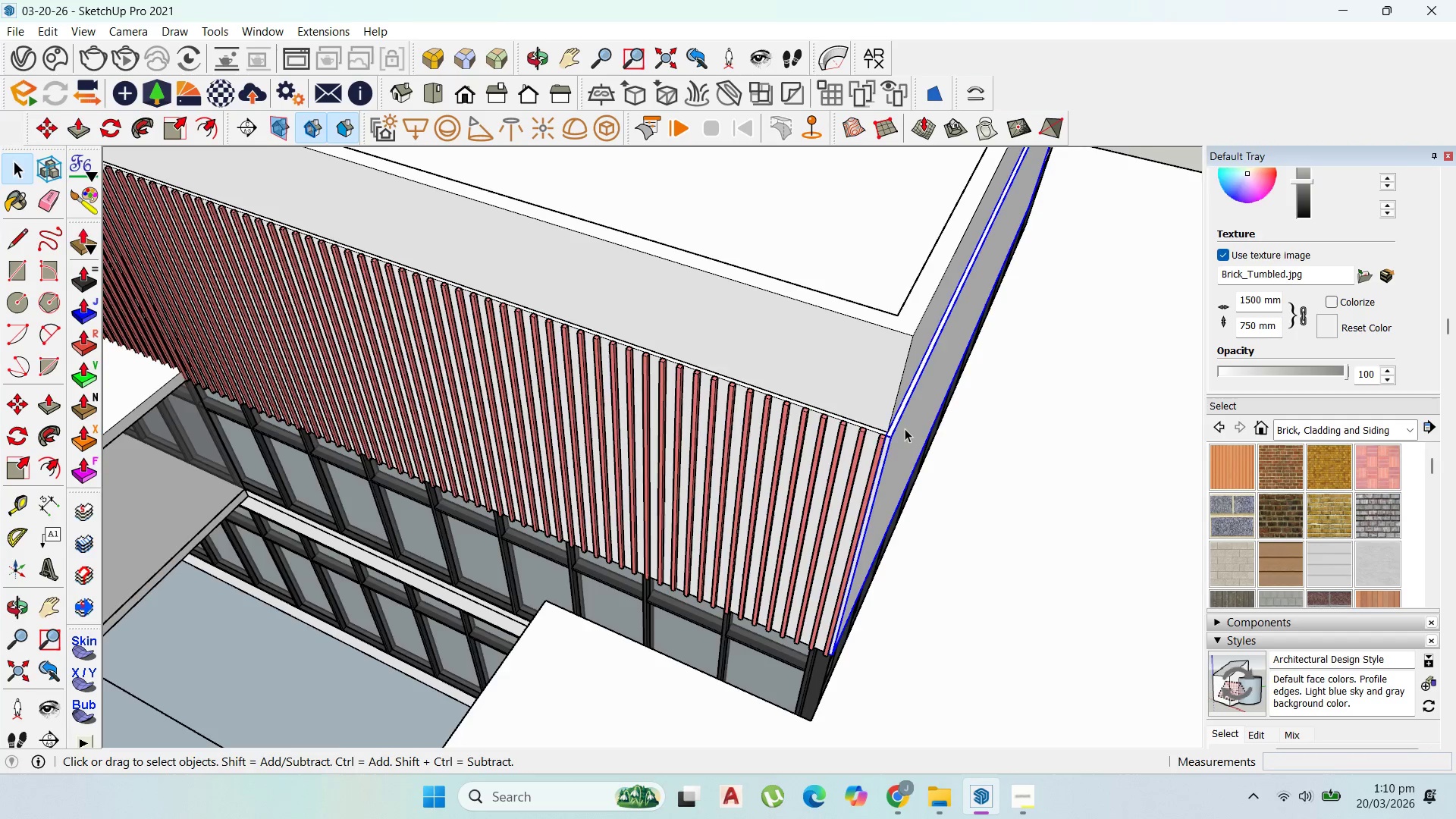 
scroll: coordinate [905, 428], scroll_direction: down, amount: 2.0
 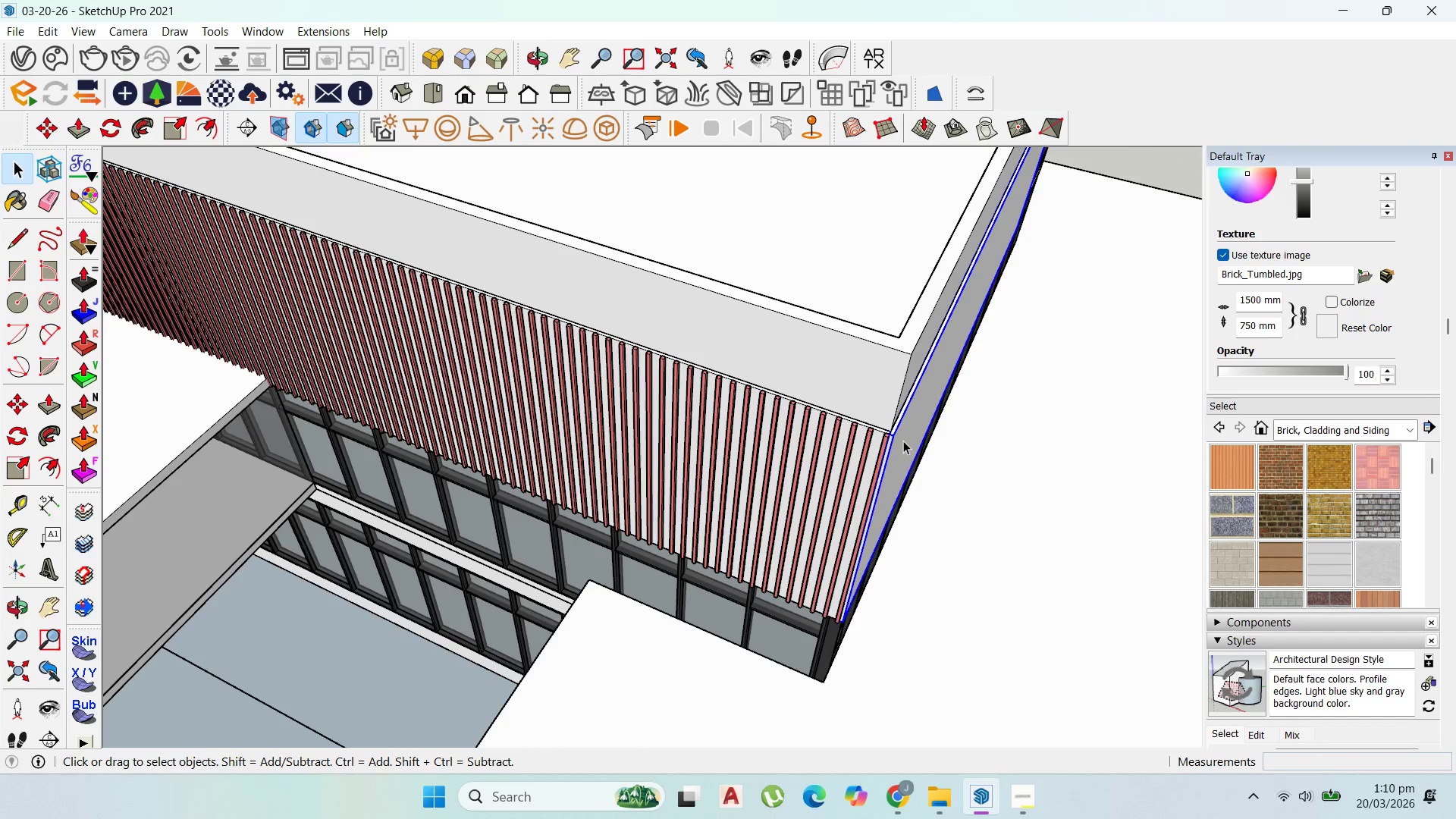 
key(M)
 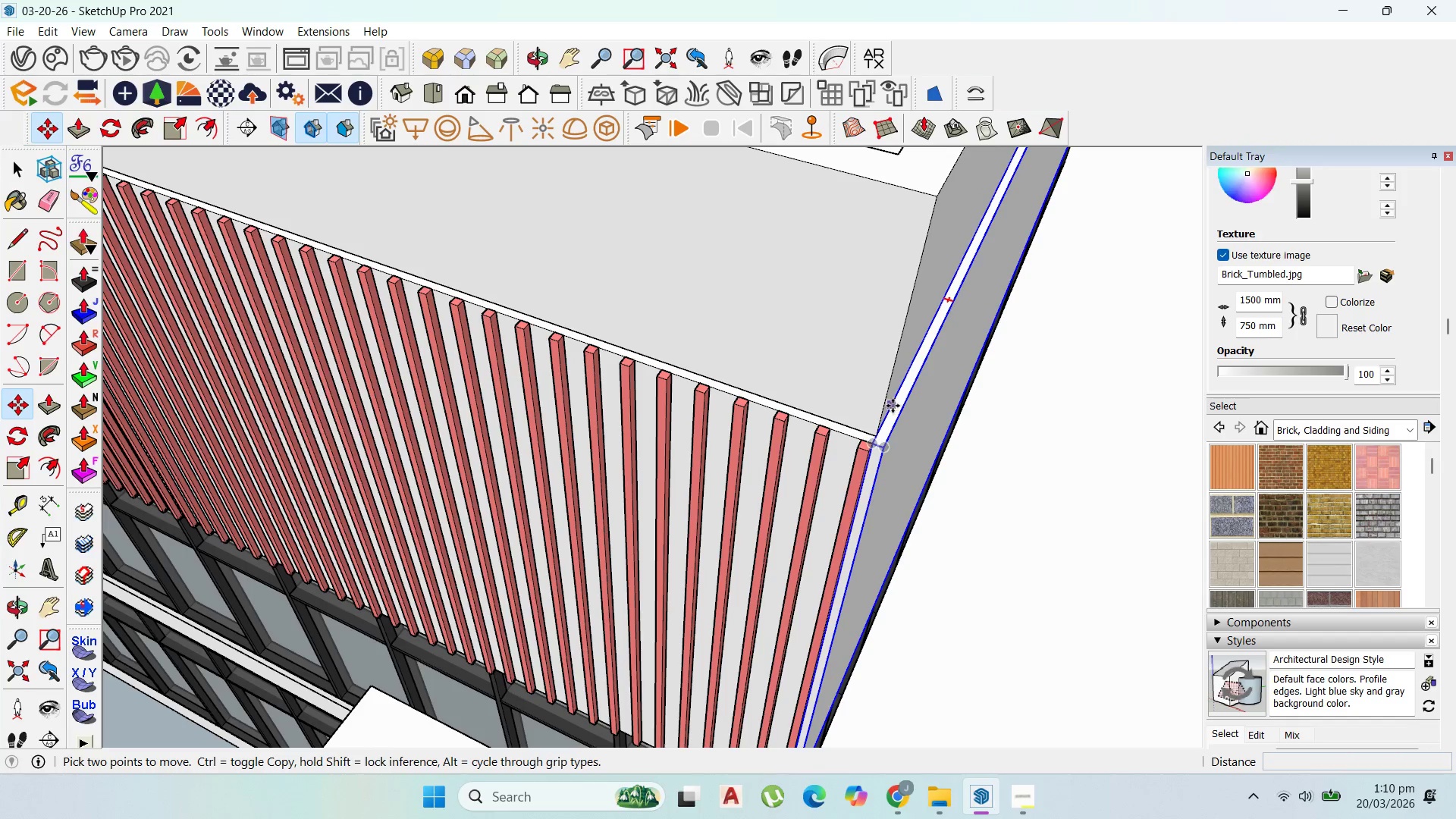 
left_click([893, 406])
 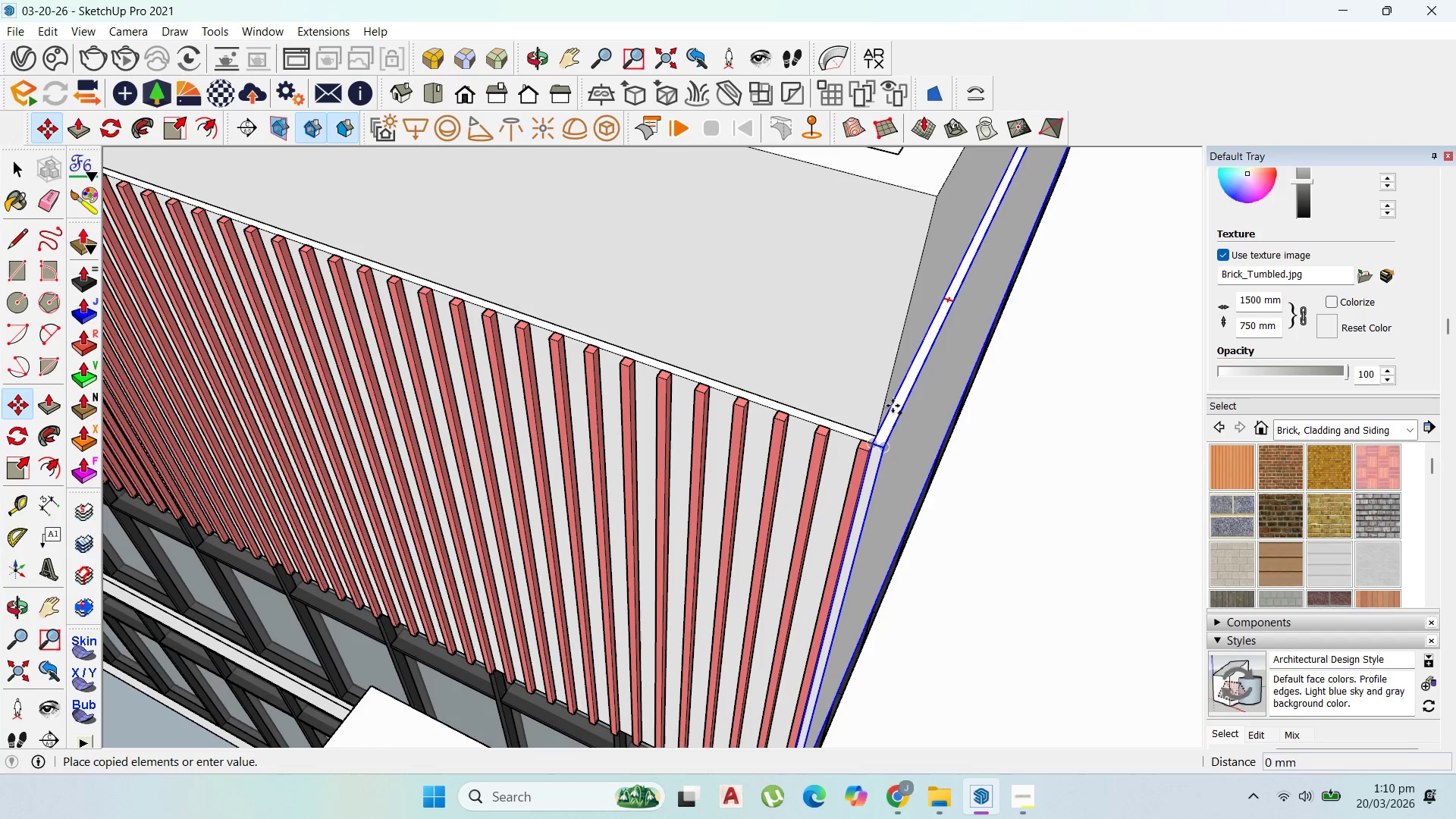 
key(Control+ControlLeft)
 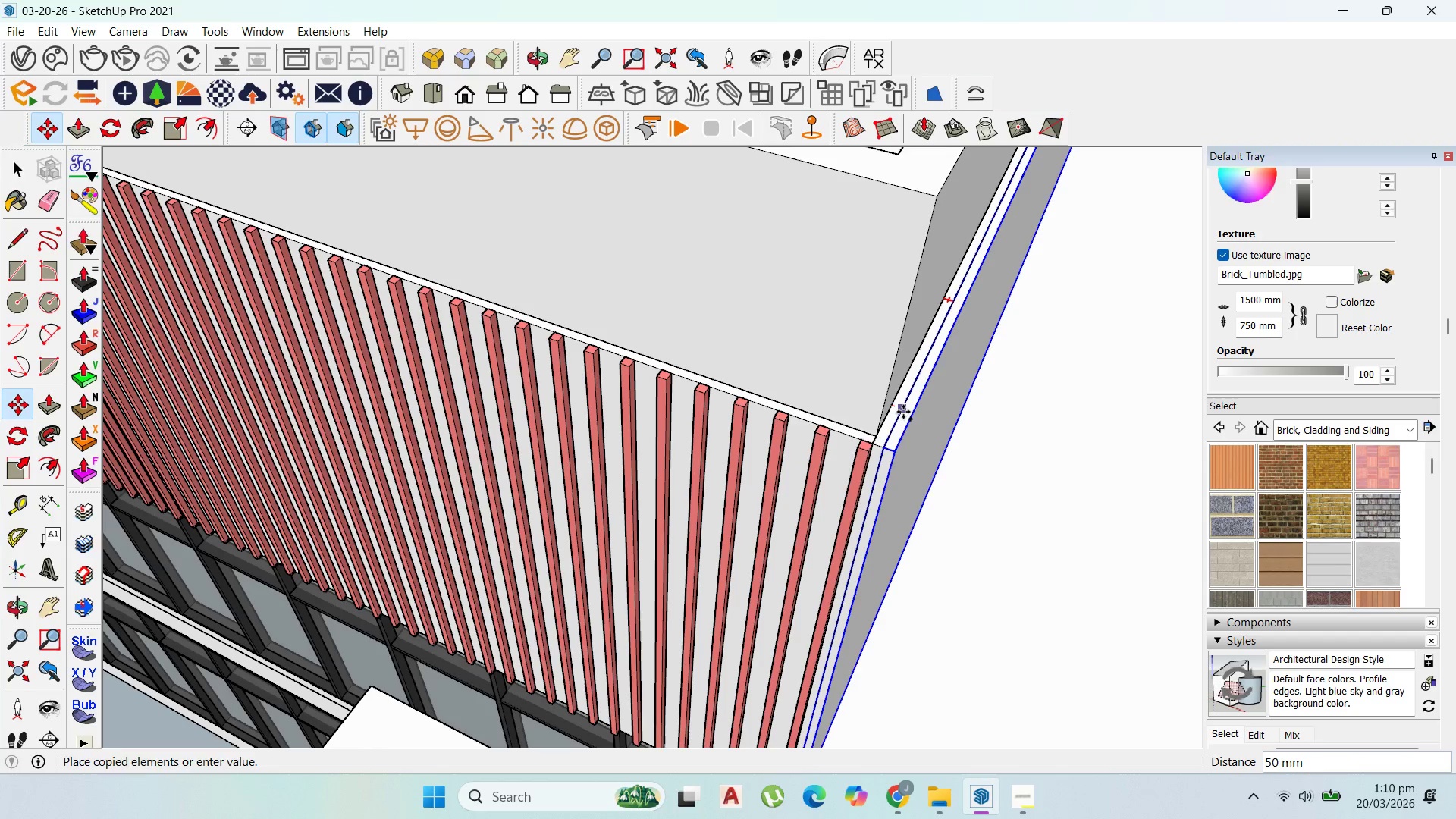 
scroll: coordinate [894, 406], scroll_direction: up, amount: 9.0
 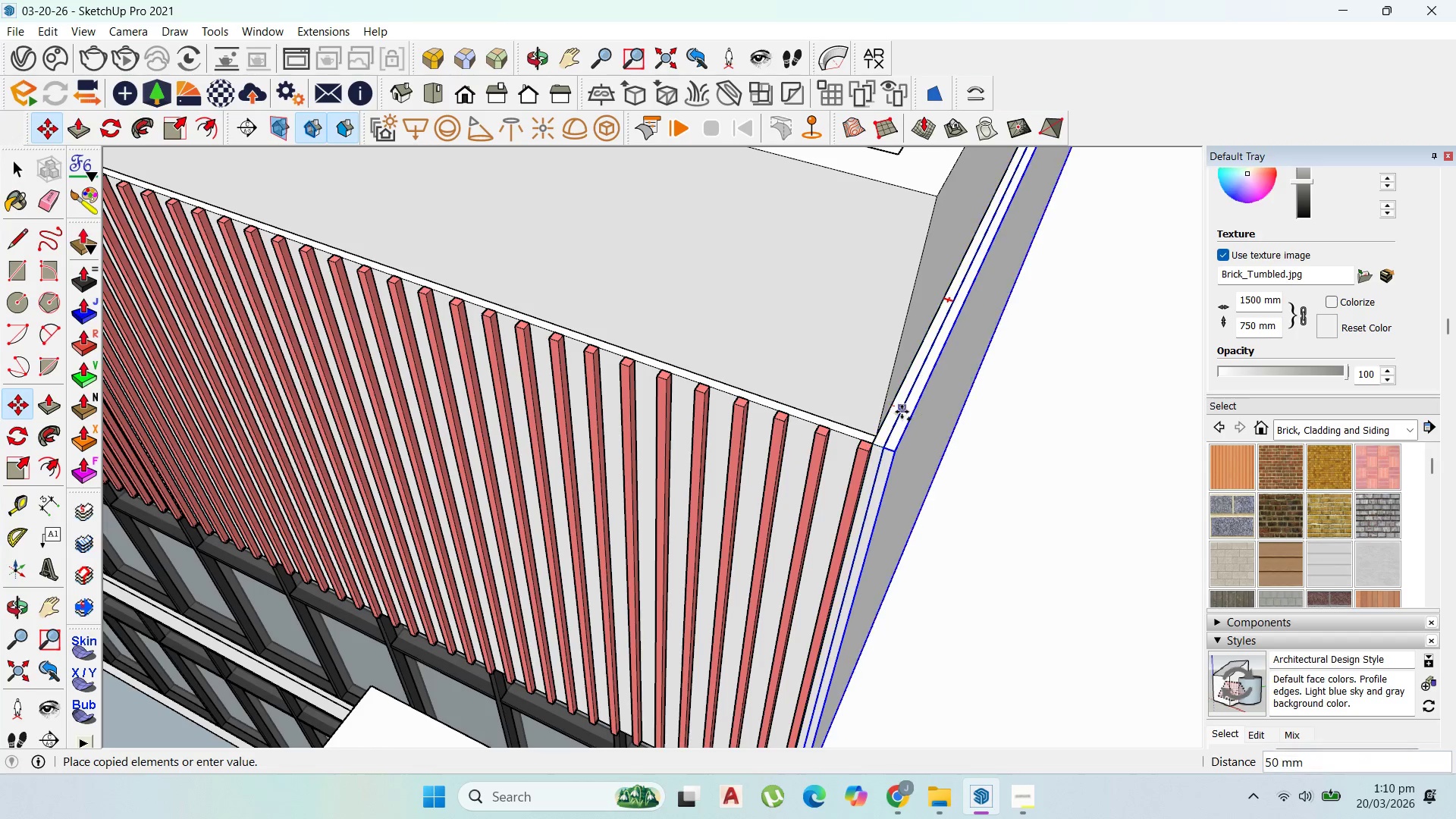 
left_click([903, 412])
 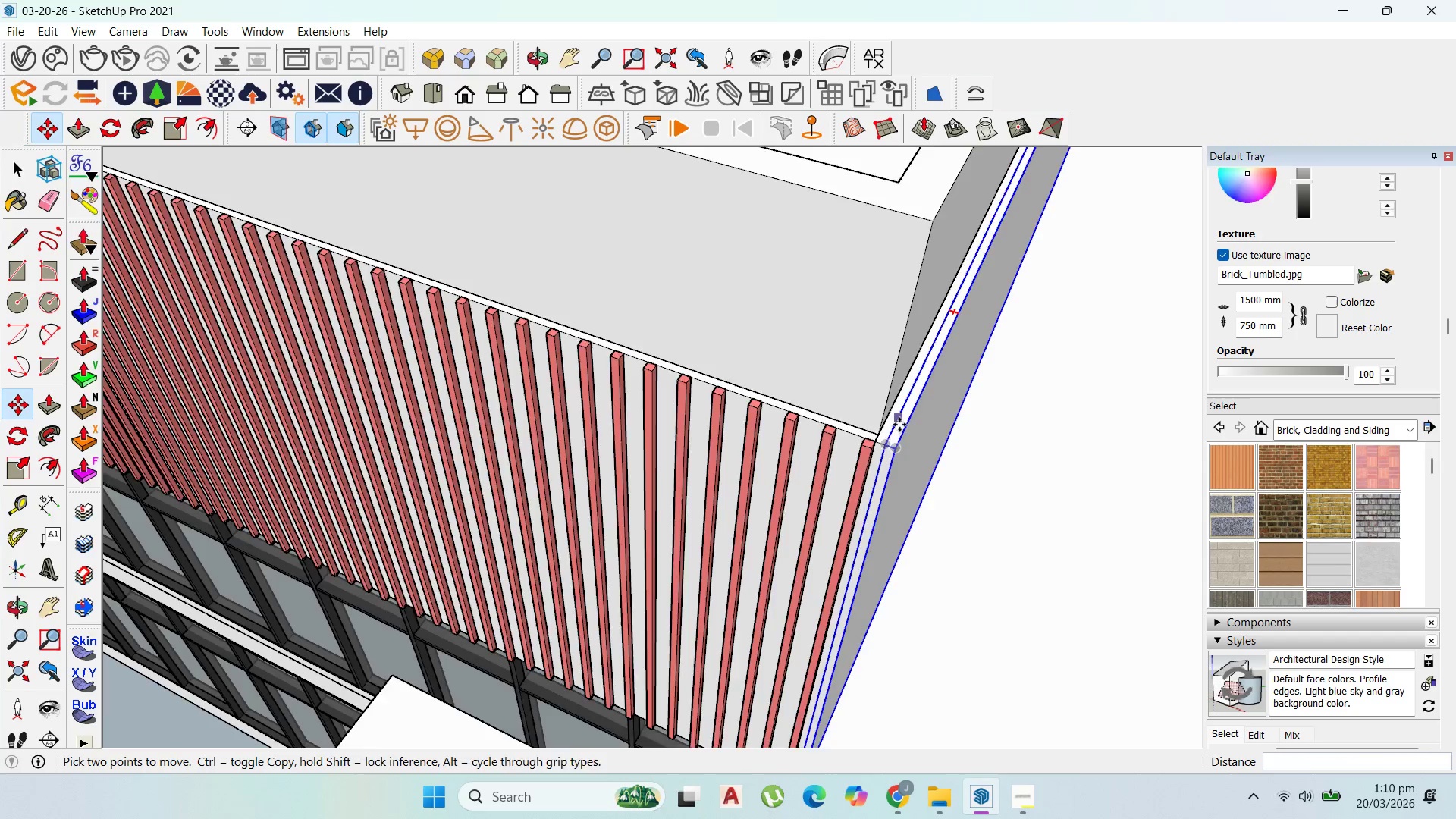 
scroll: coordinate [864, 445], scroll_direction: down, amount: 8.0
 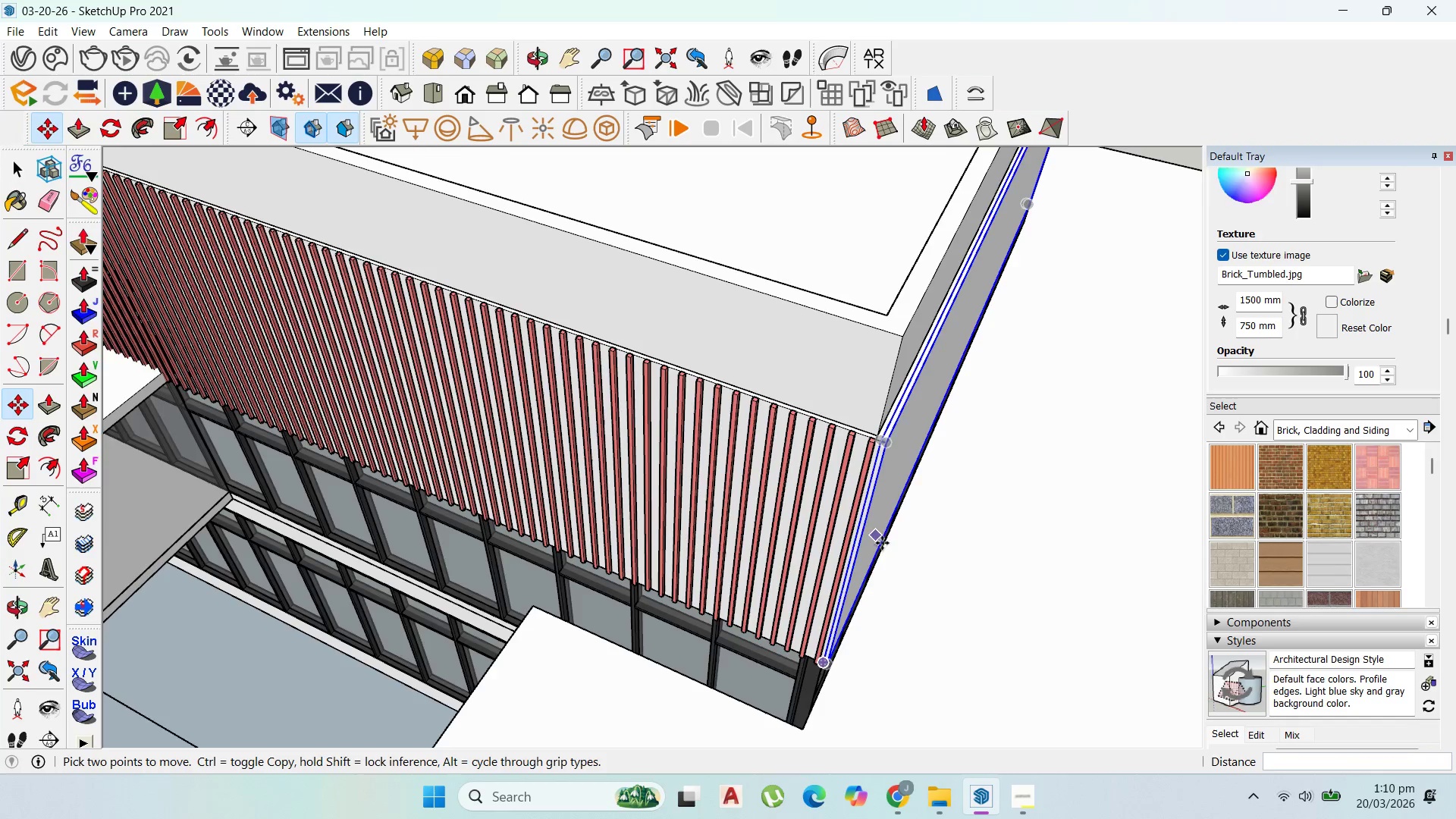 
left_click([883, 525])
 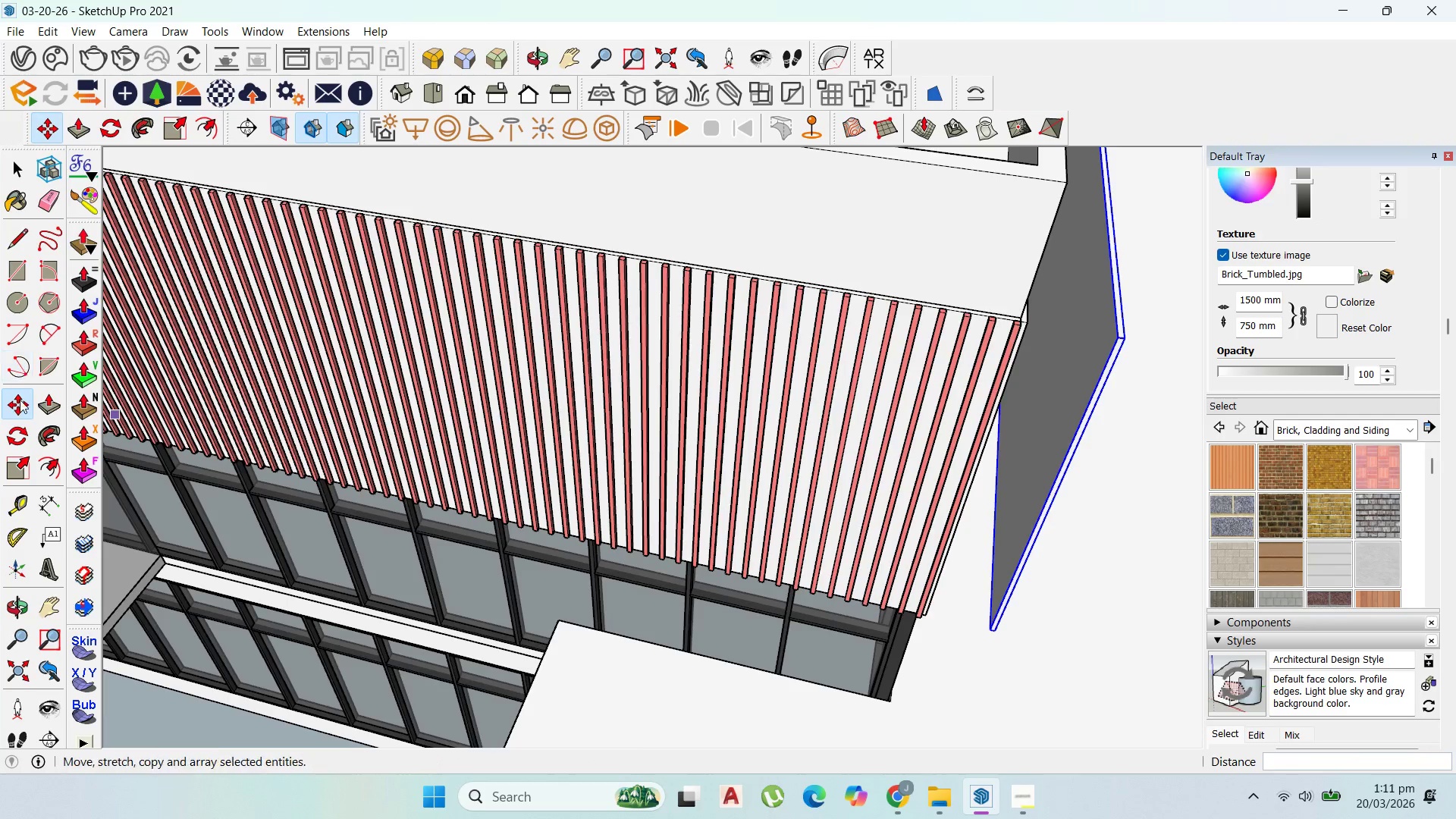 
scroll: coordinate [891, 544], scroll_direction: up, amount: 1.0
 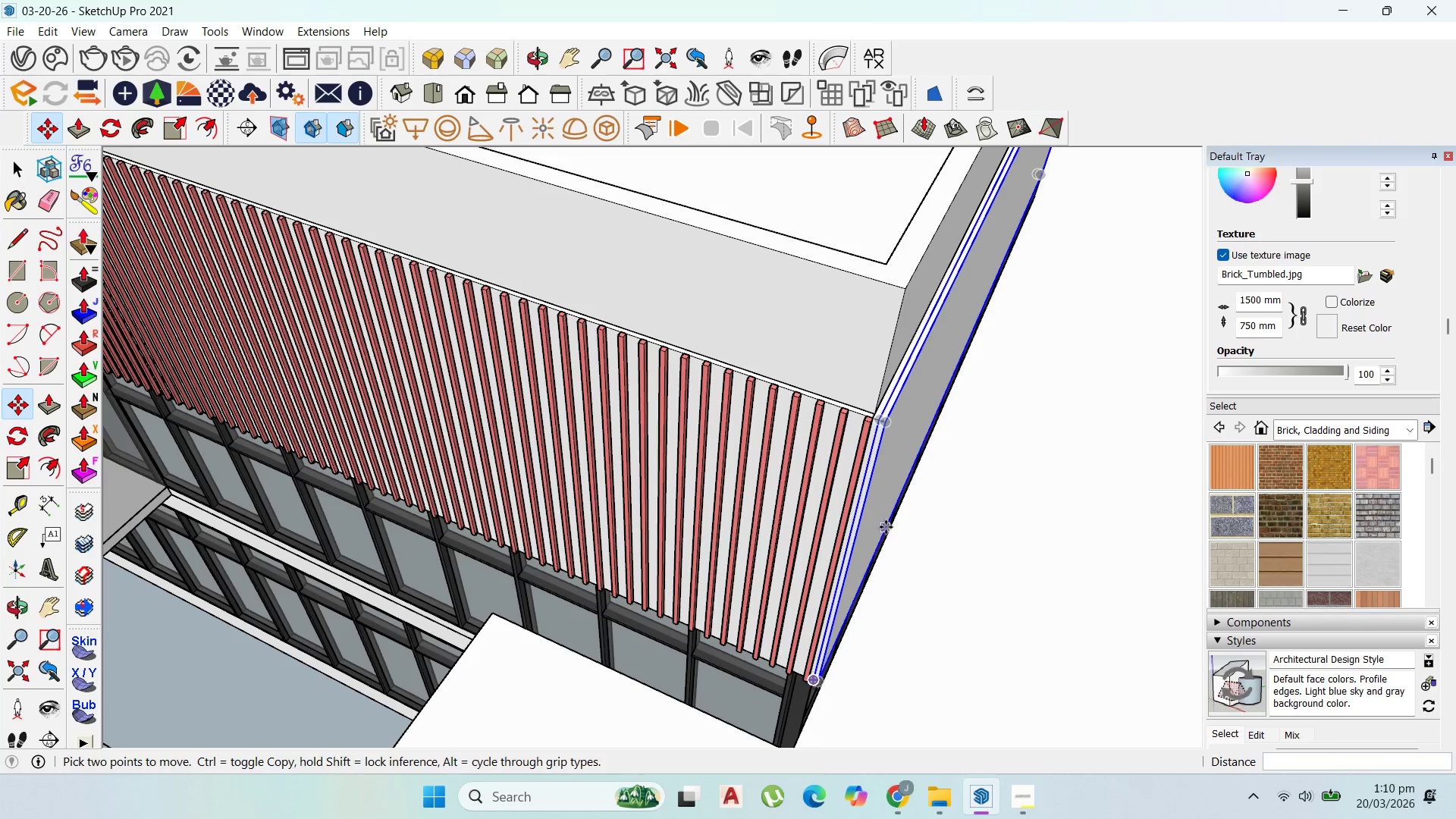 
left_click([80, 519])
 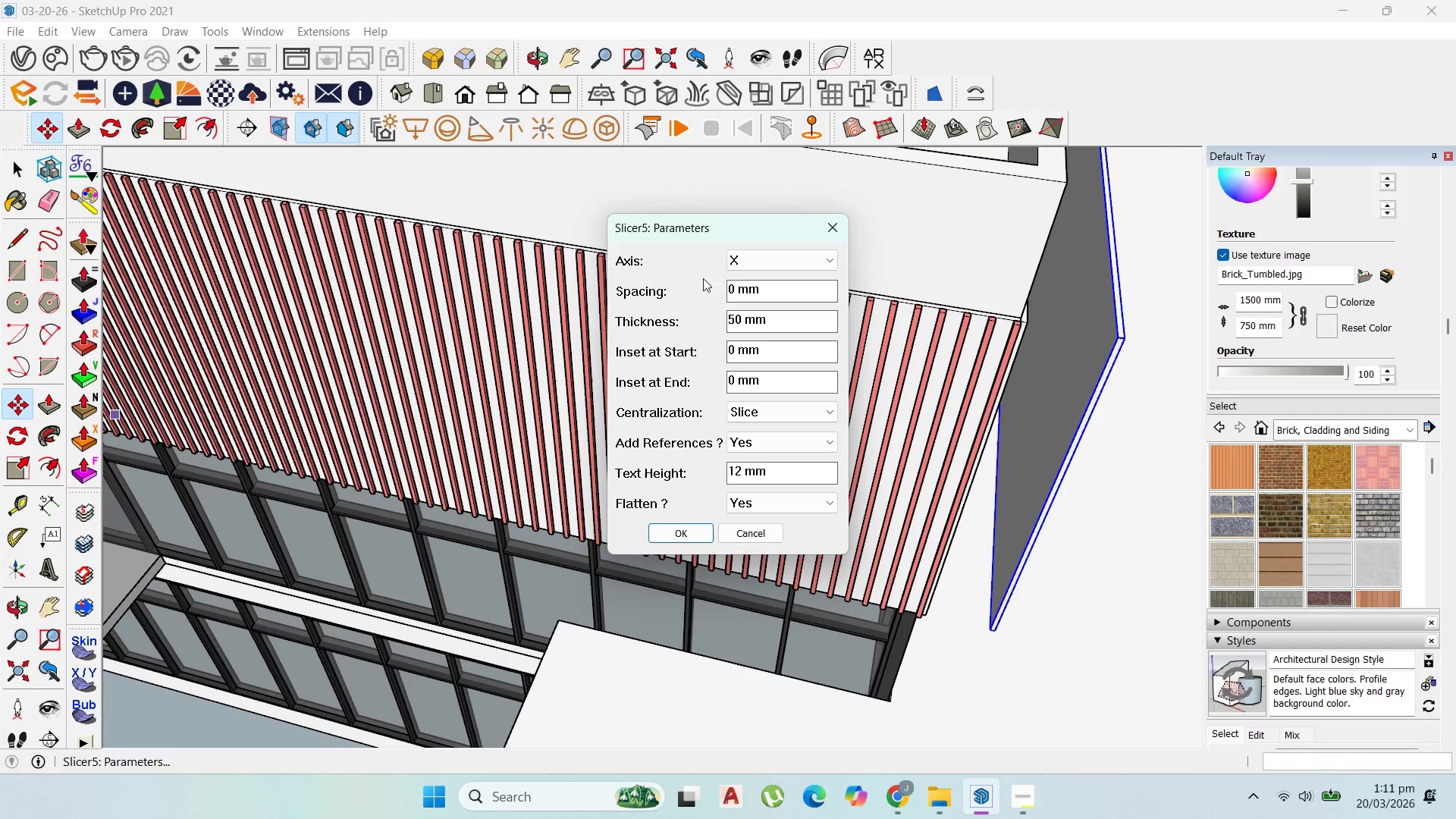 
left_click([753, 257])
 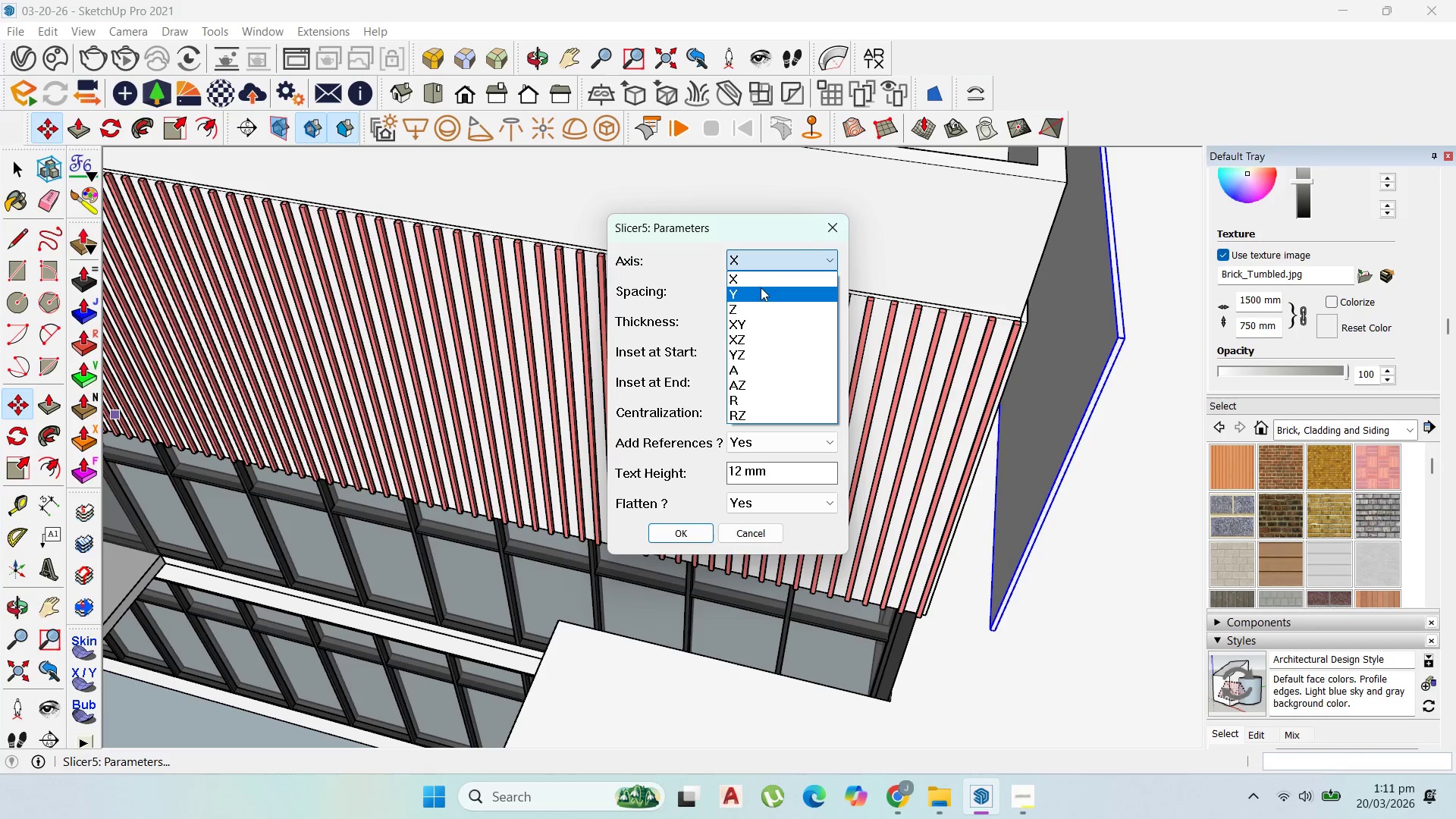 
left_click([761, 291])
 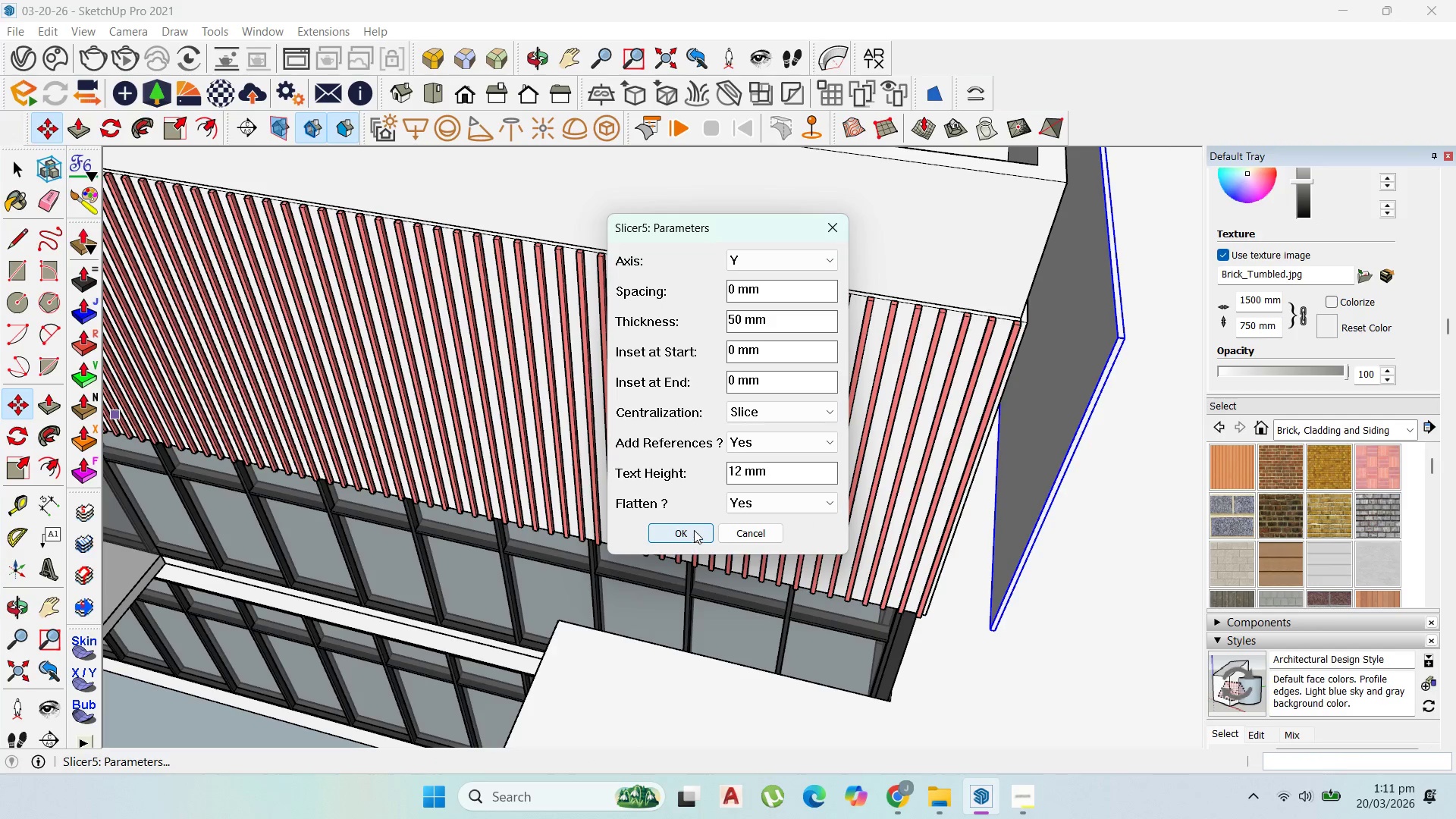 
left_click([694, 526])
 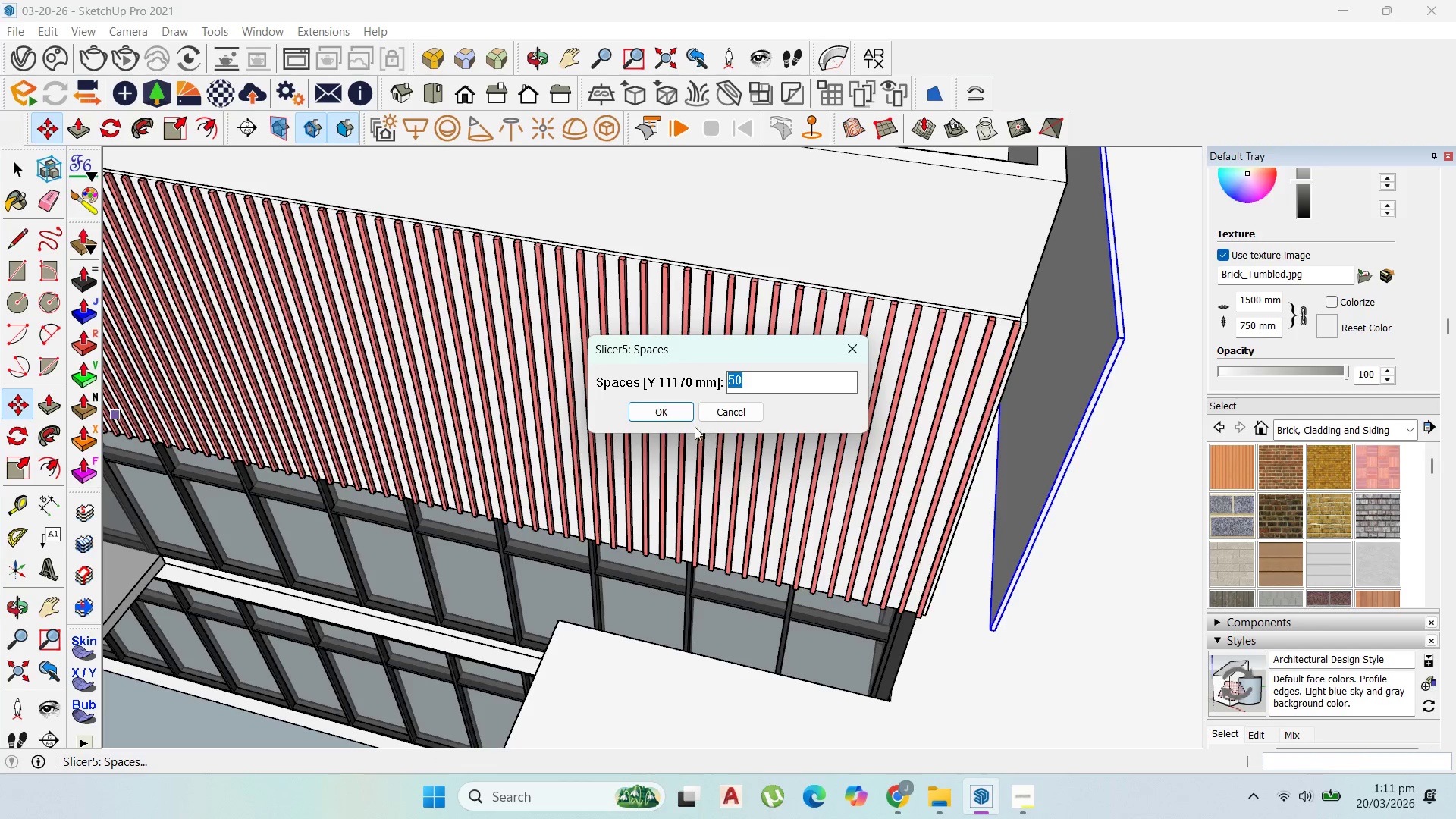 
left_click_drag(start_coordinate=[682, 414], to_coordinate=[680, 406])
 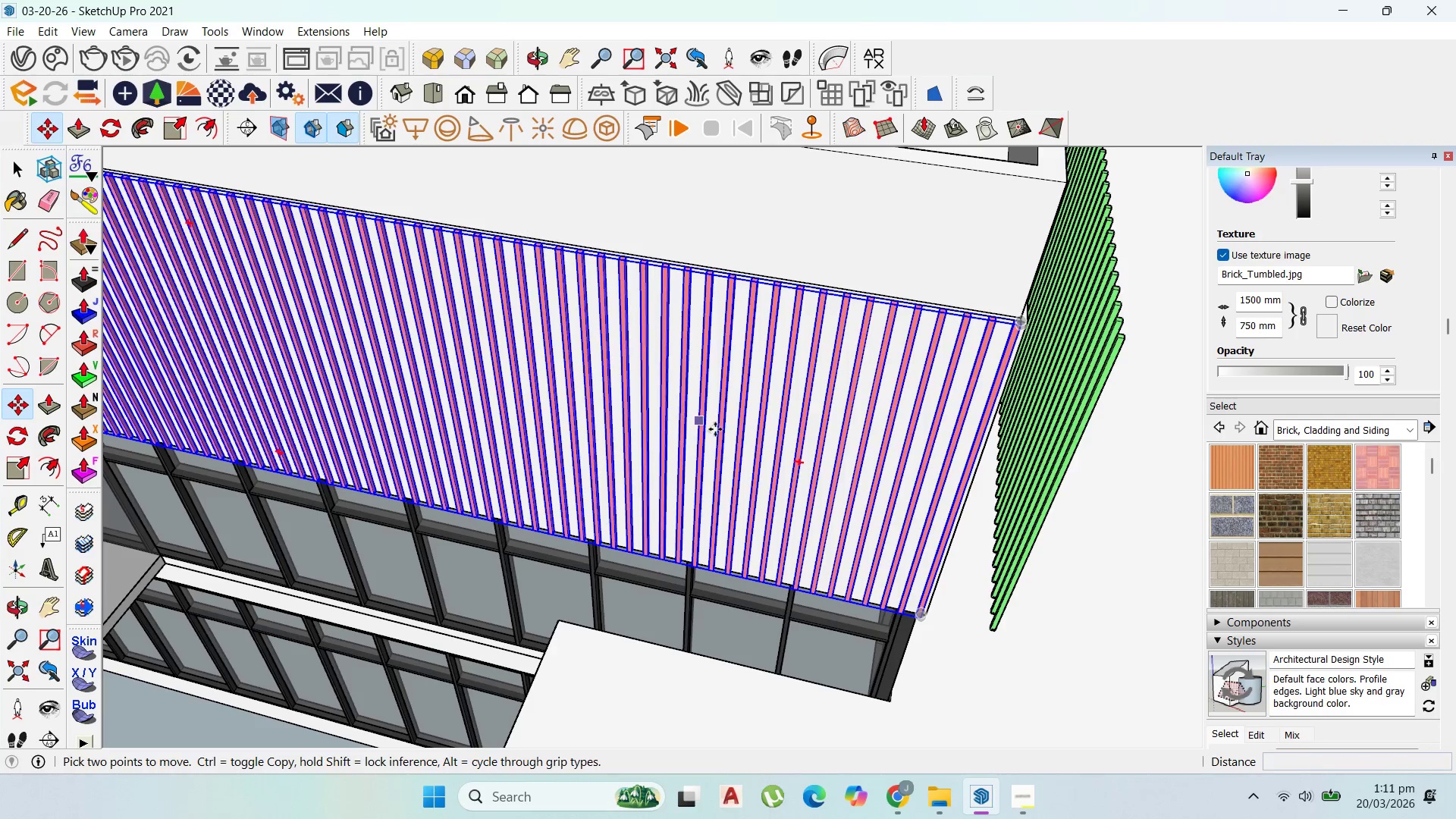 
scroll: coordinate [712, 408], scroll_direction: down, amount: 3.0
 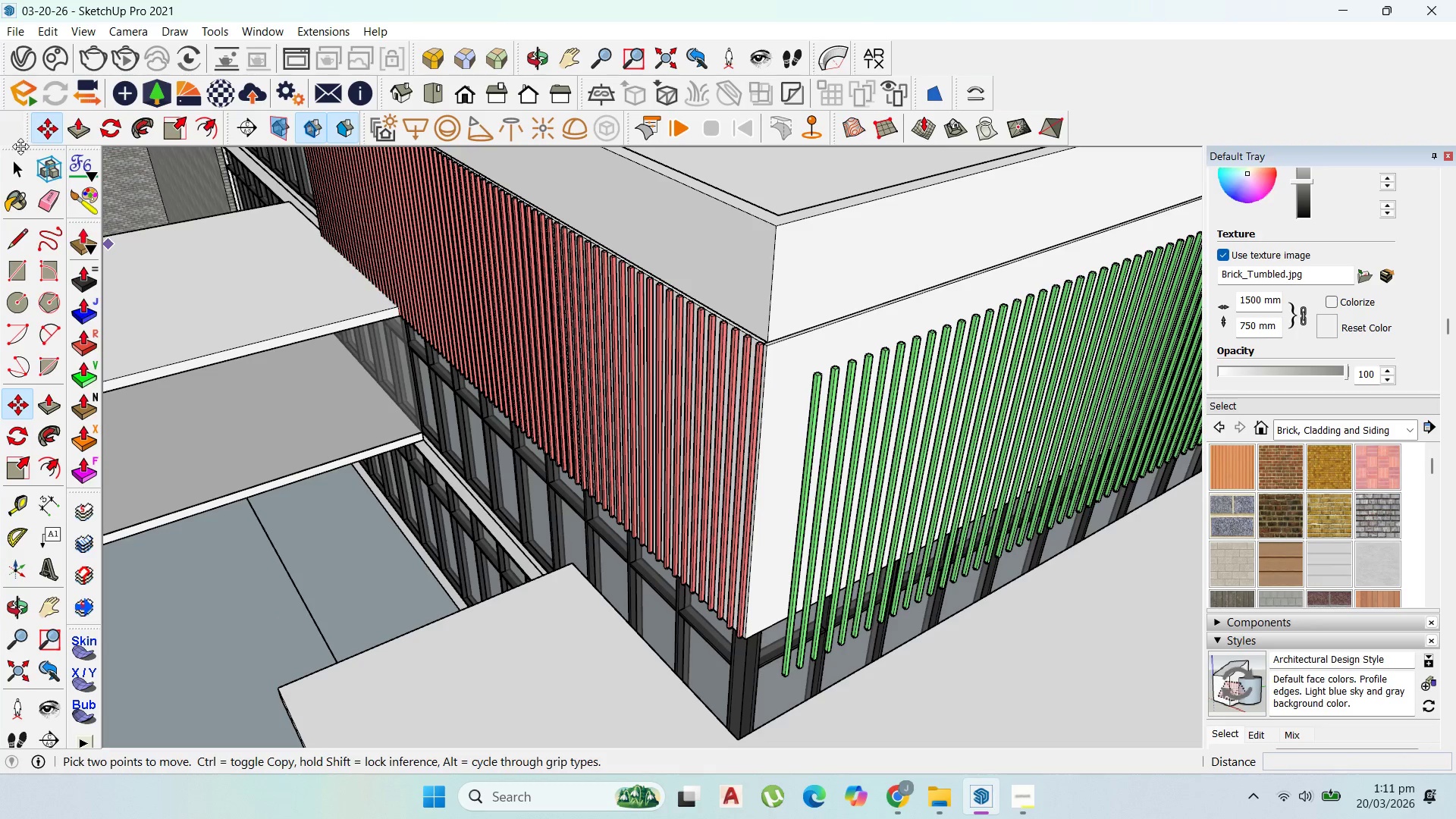 
left_click([20, 162])
 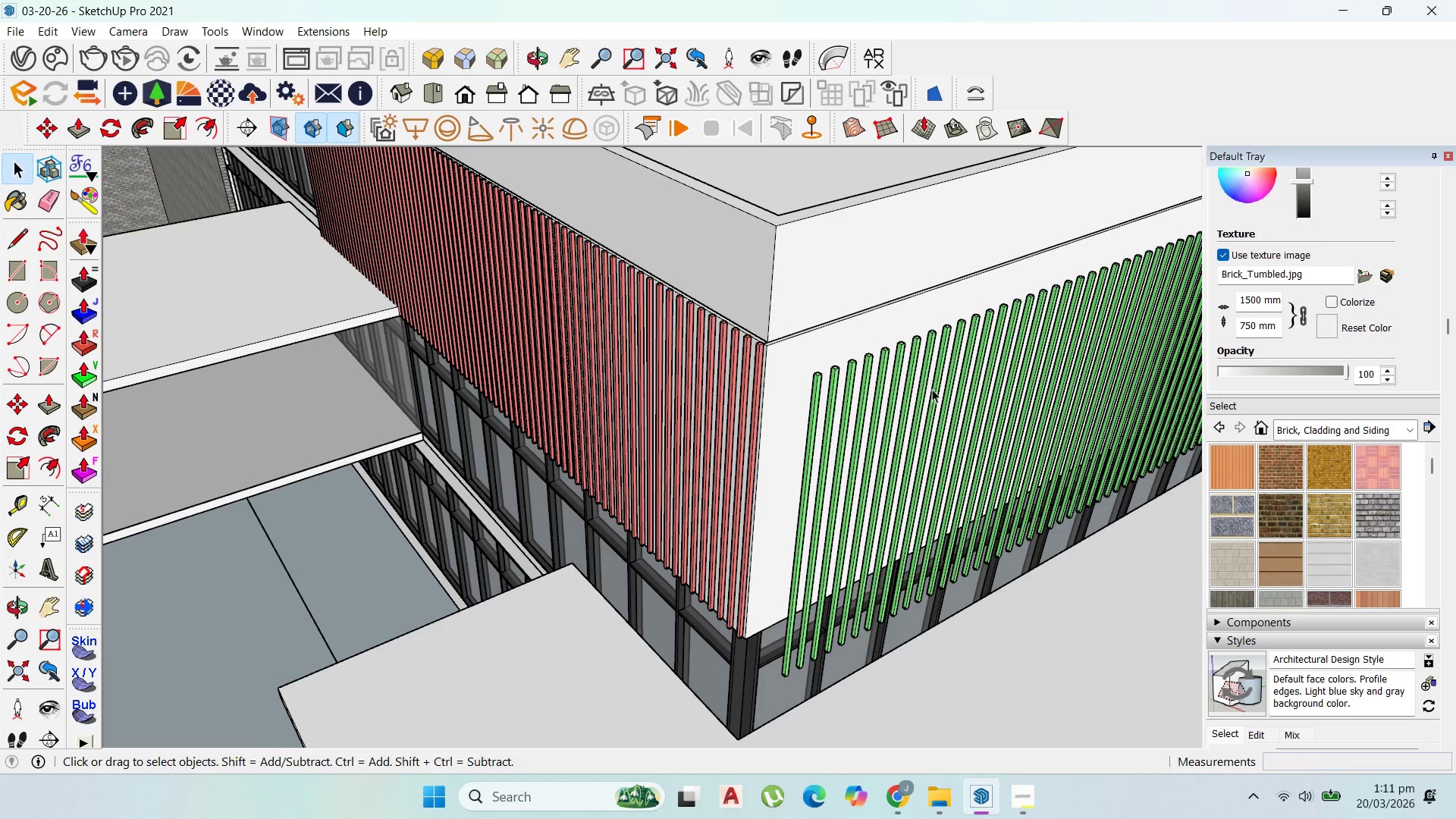 
left_click([922, 384])
 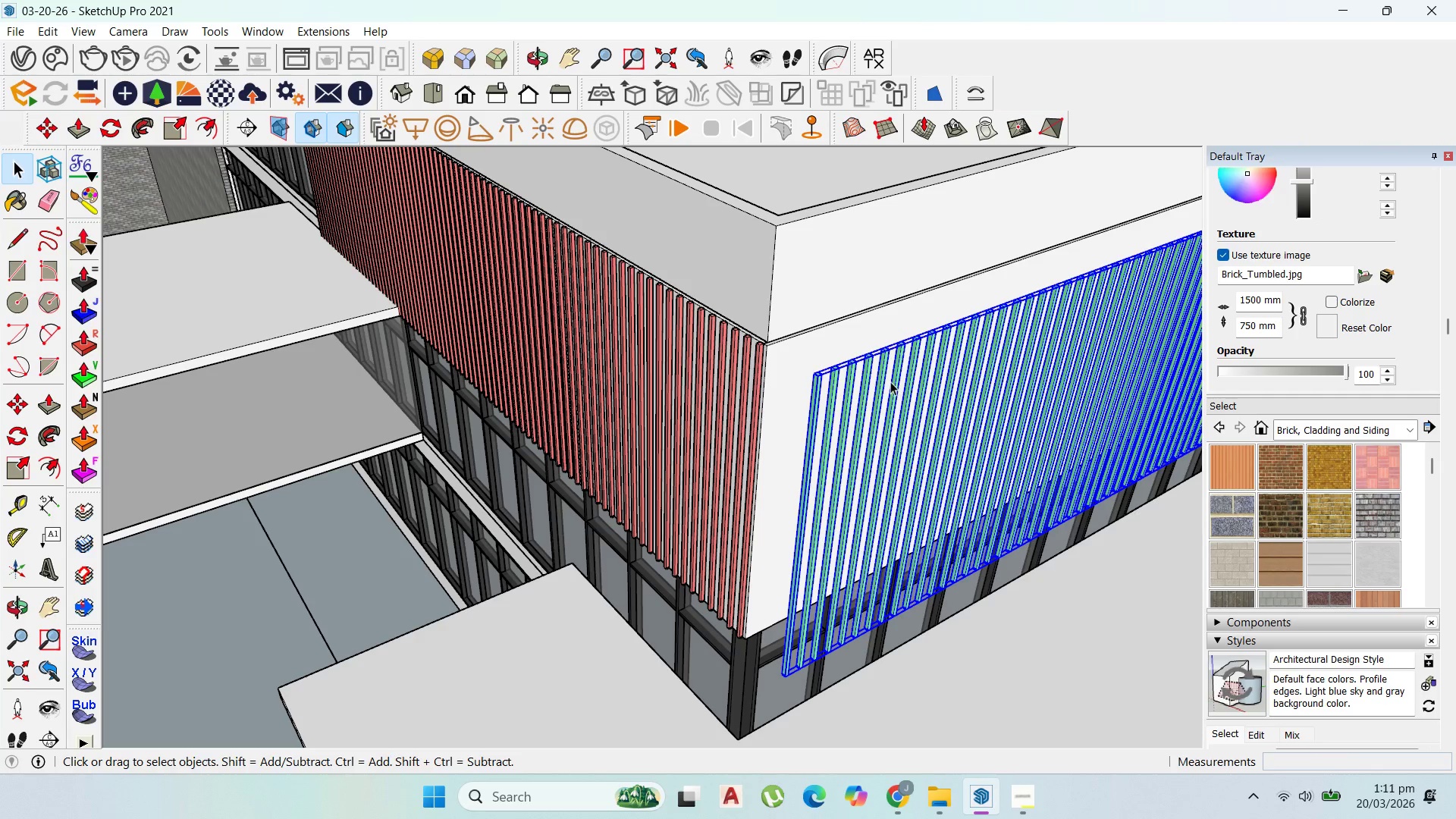 
key(M)
 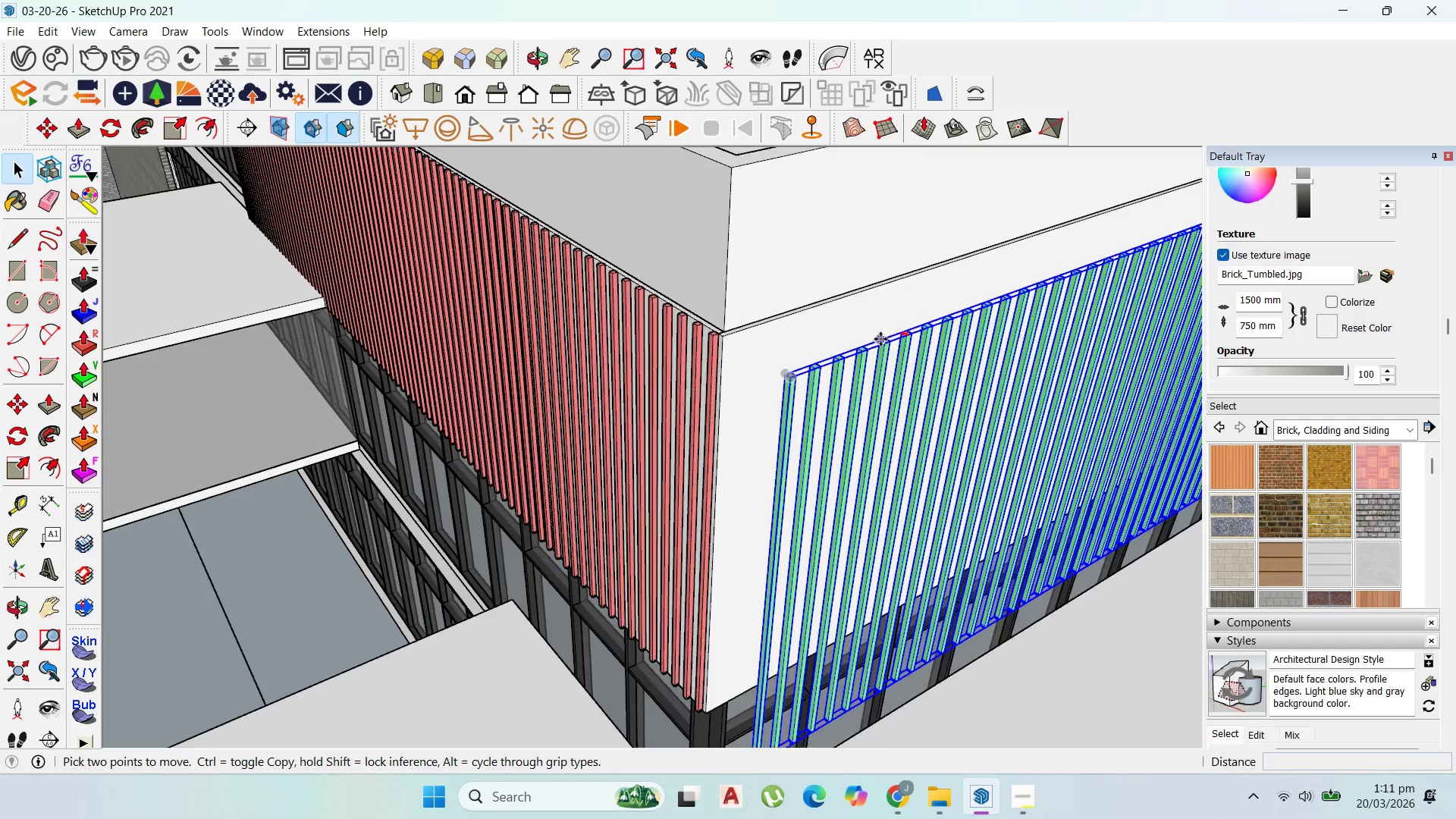 
scroll: coordinate [880, 338], scroll_direction: up, amount: 4.0
 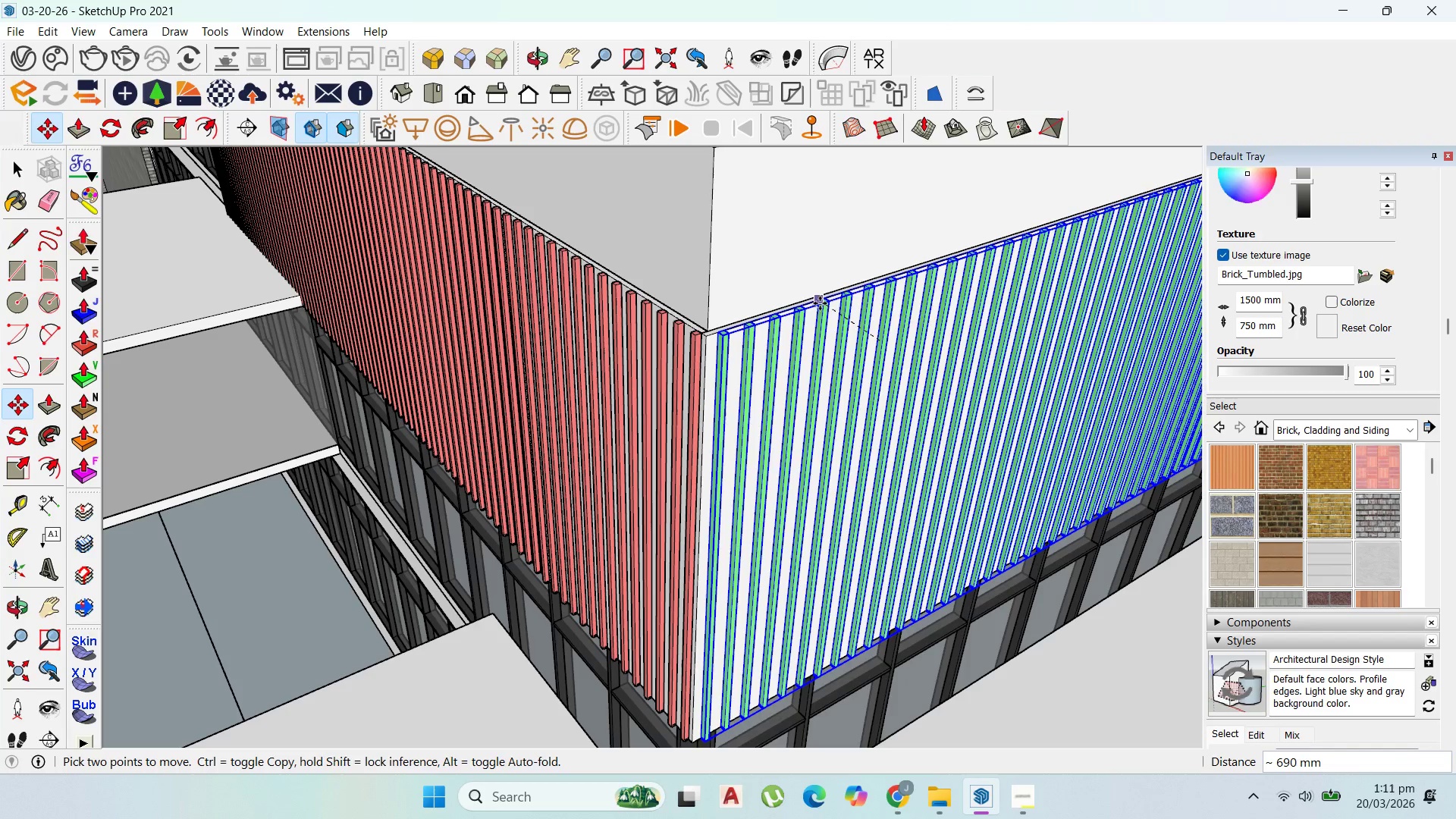 
left_click([819, 303])
 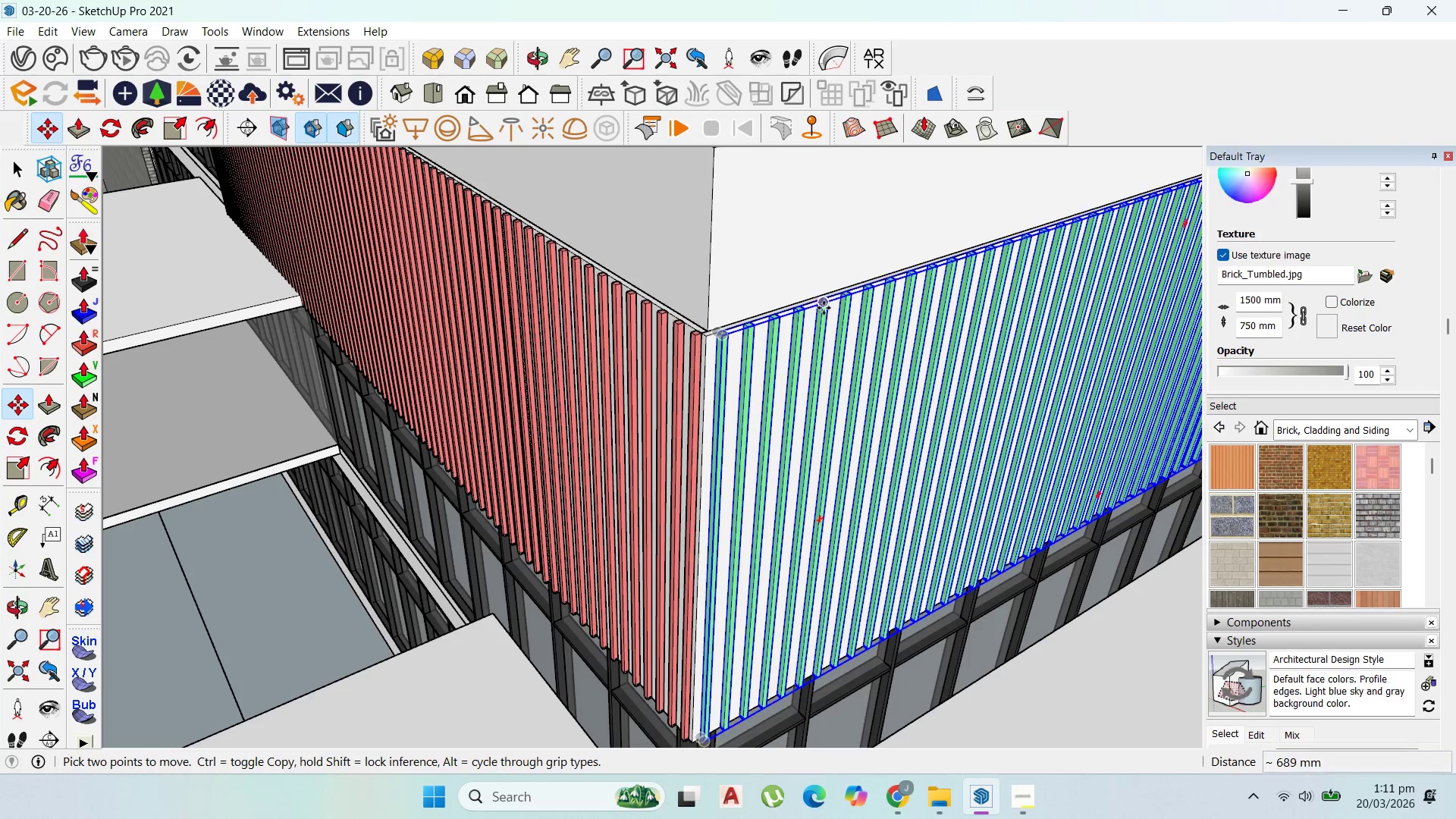 
scroll: coordinate [922, 400], scroll_direction: down, amount: 18.0
 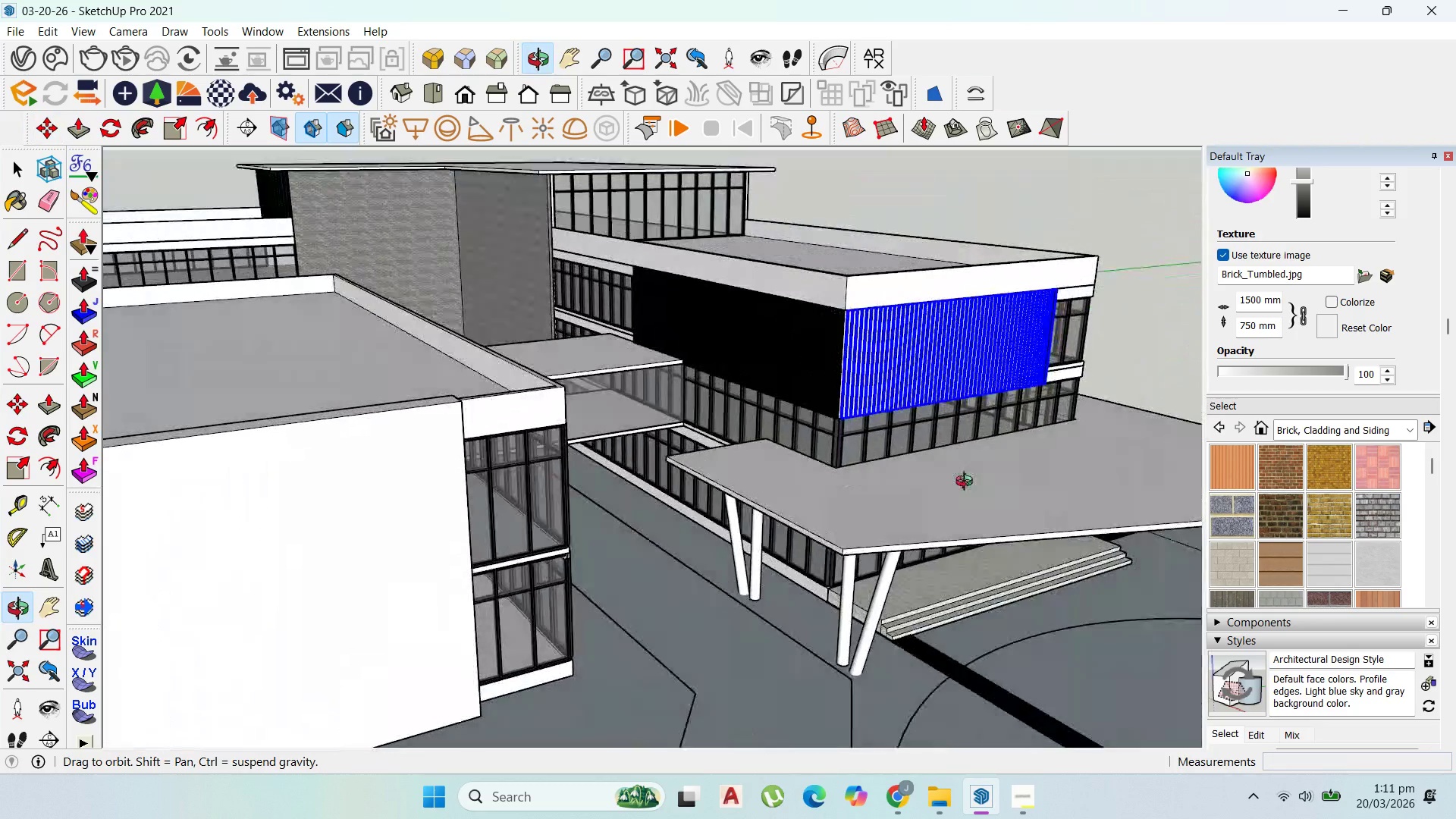 
scroll: coordinate [572, 415], scroll_direction: up, amount: 3.0
 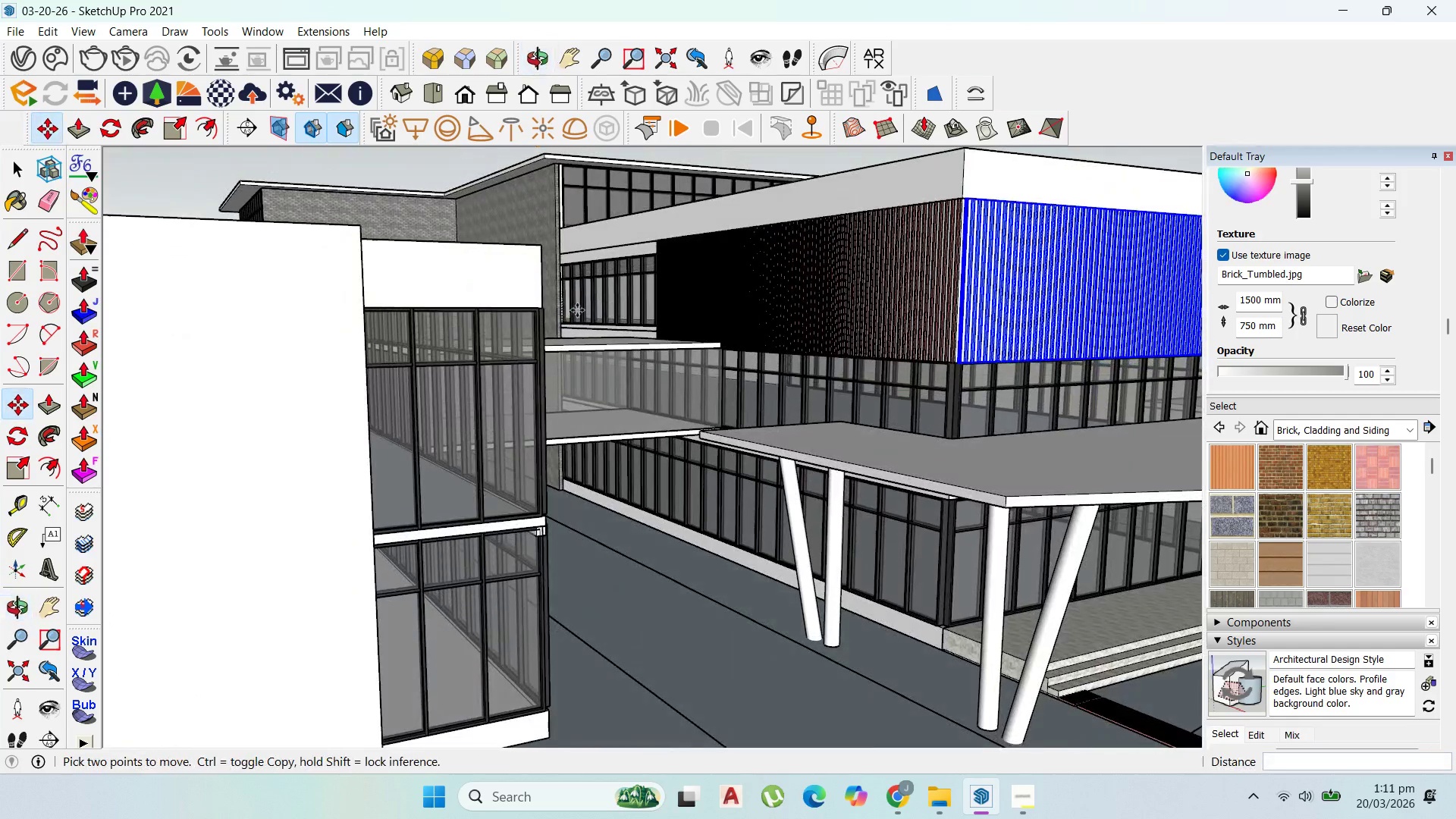 
scroll: coordinate [643, 324], scroll_direction: down, amount: 4.0
 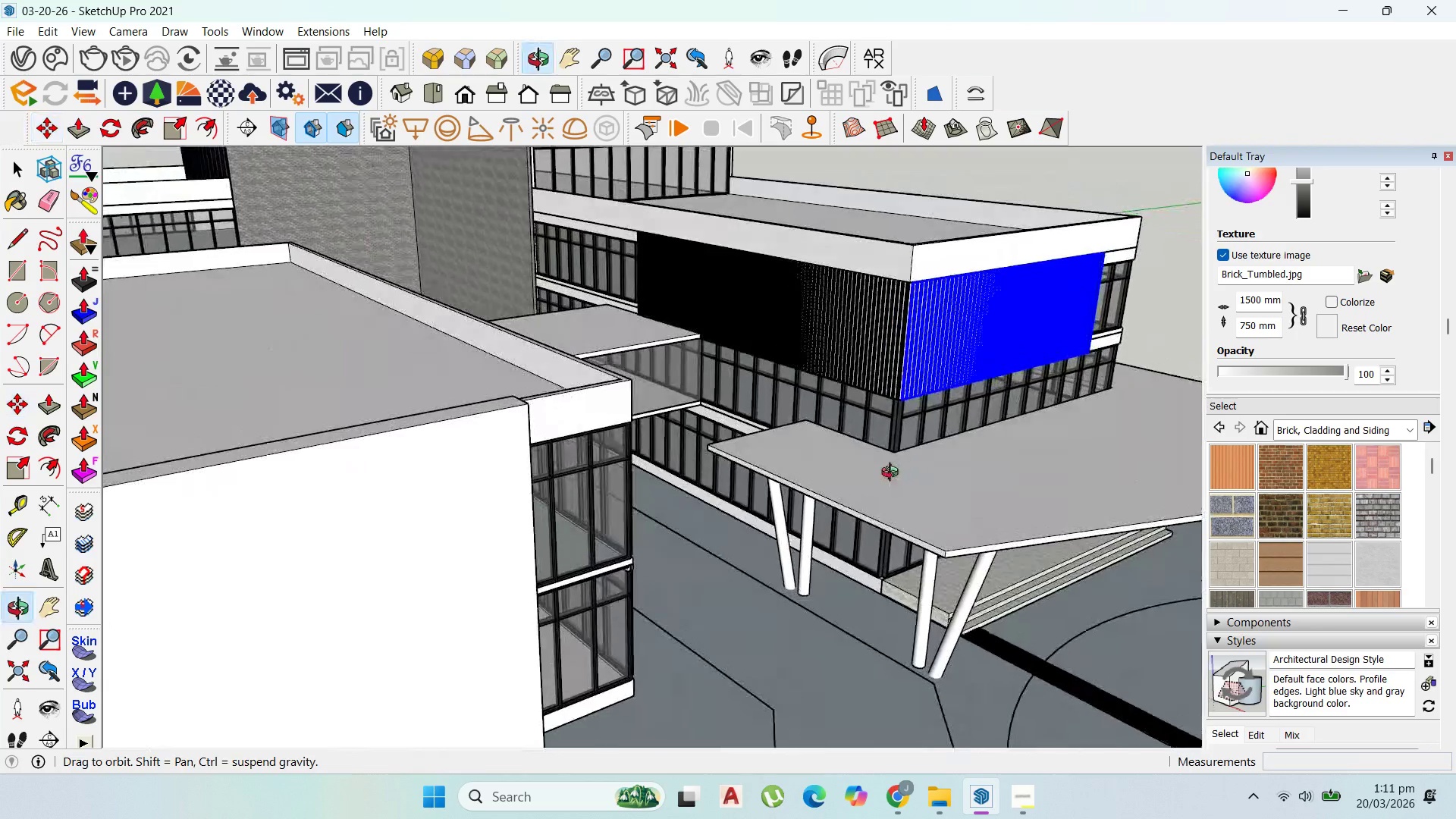 
scroll: coordinate [1181, 361], scroll_direction: up, amount: 9.0
 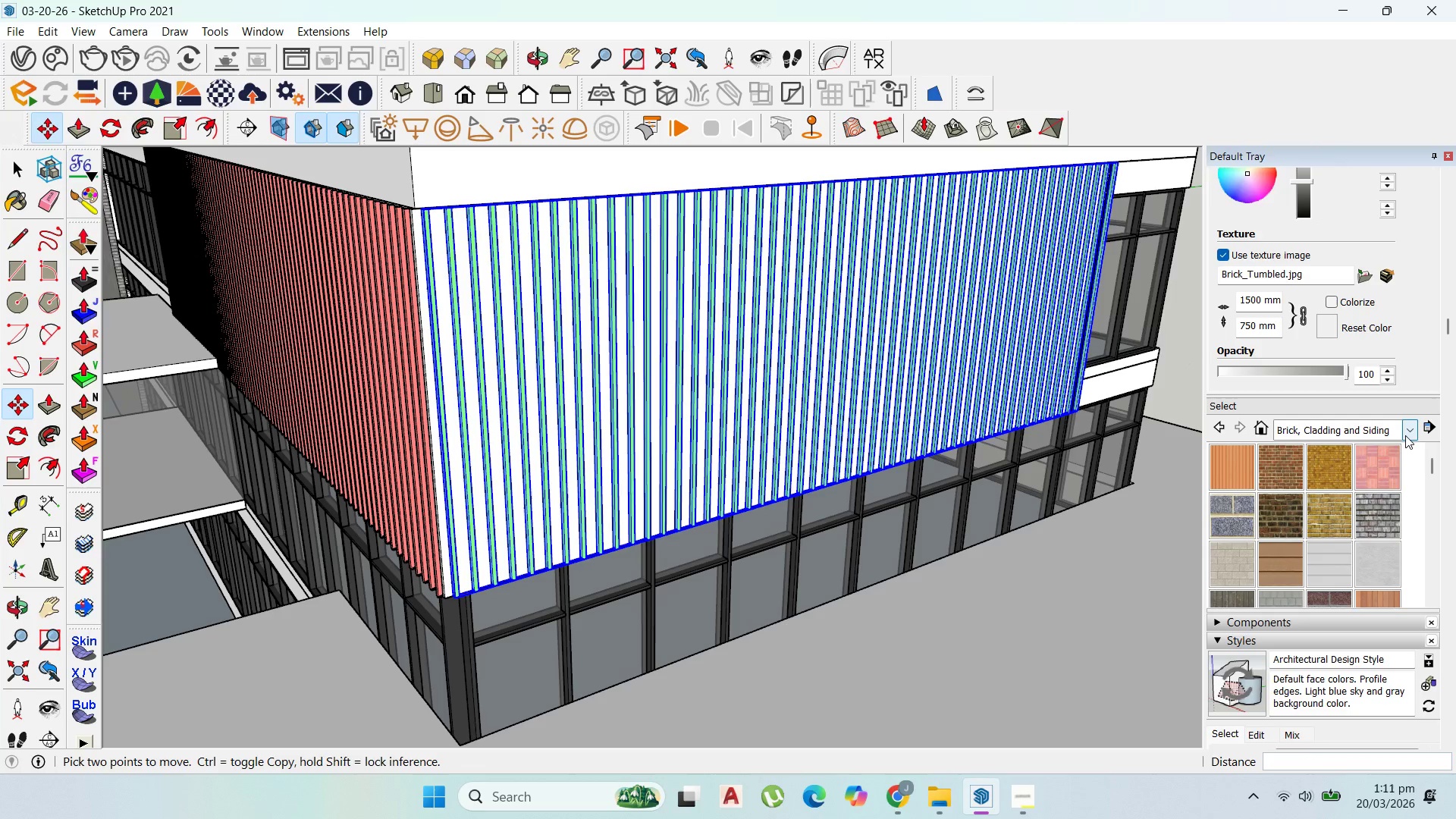 
left_click([1405, 435])
 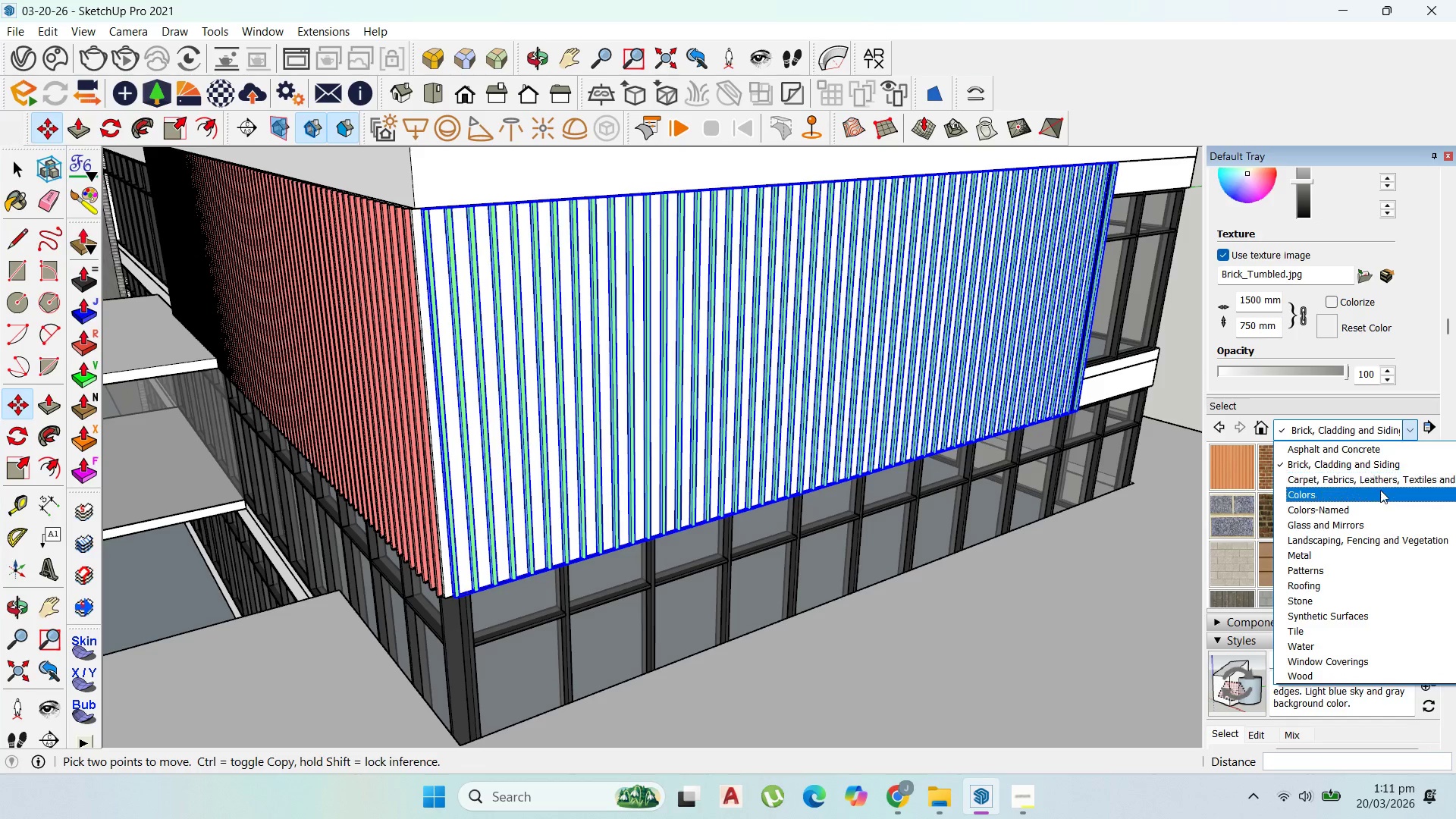 
left_click([1376, 491])
 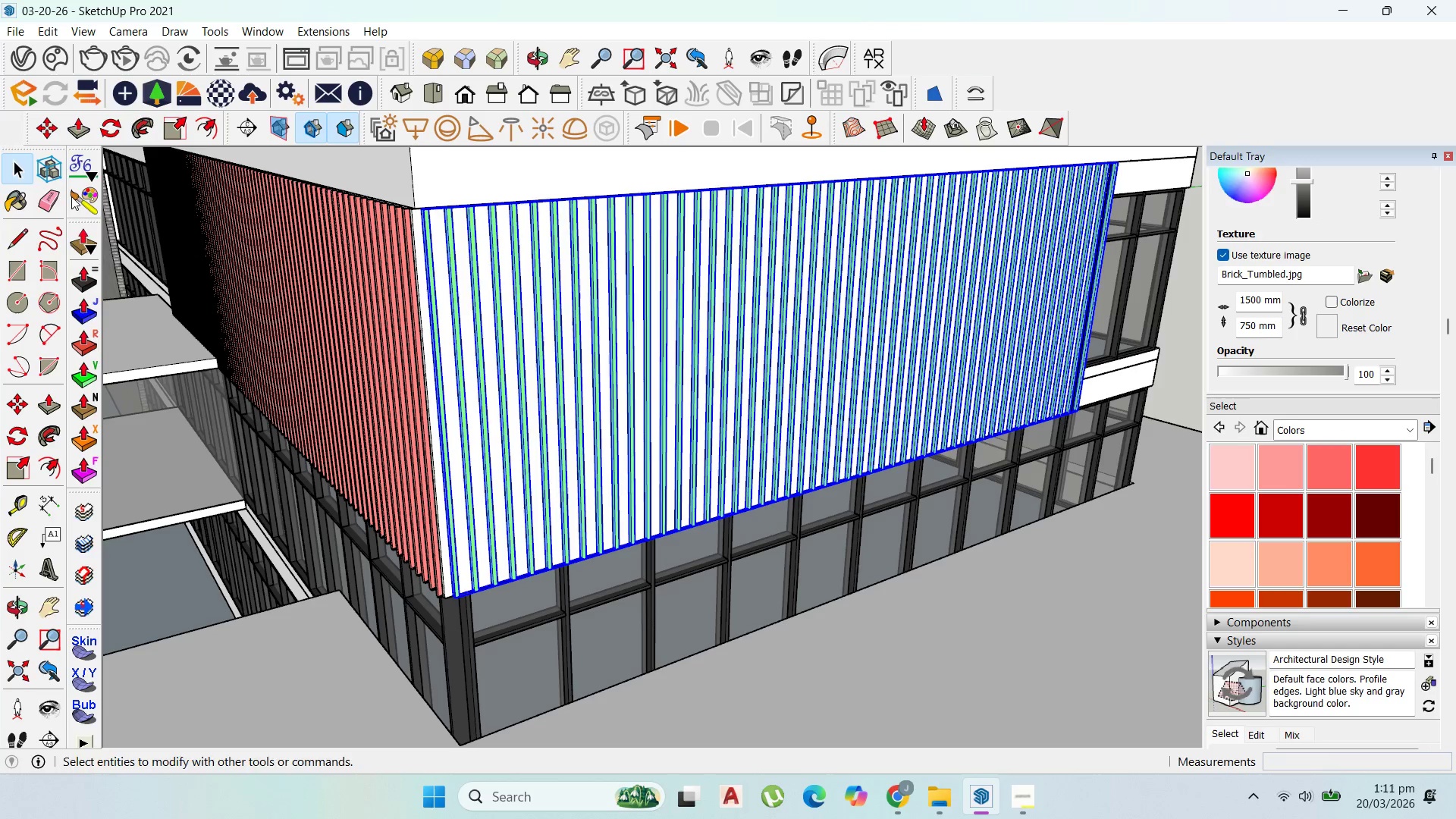 
double_click([455, 312])
 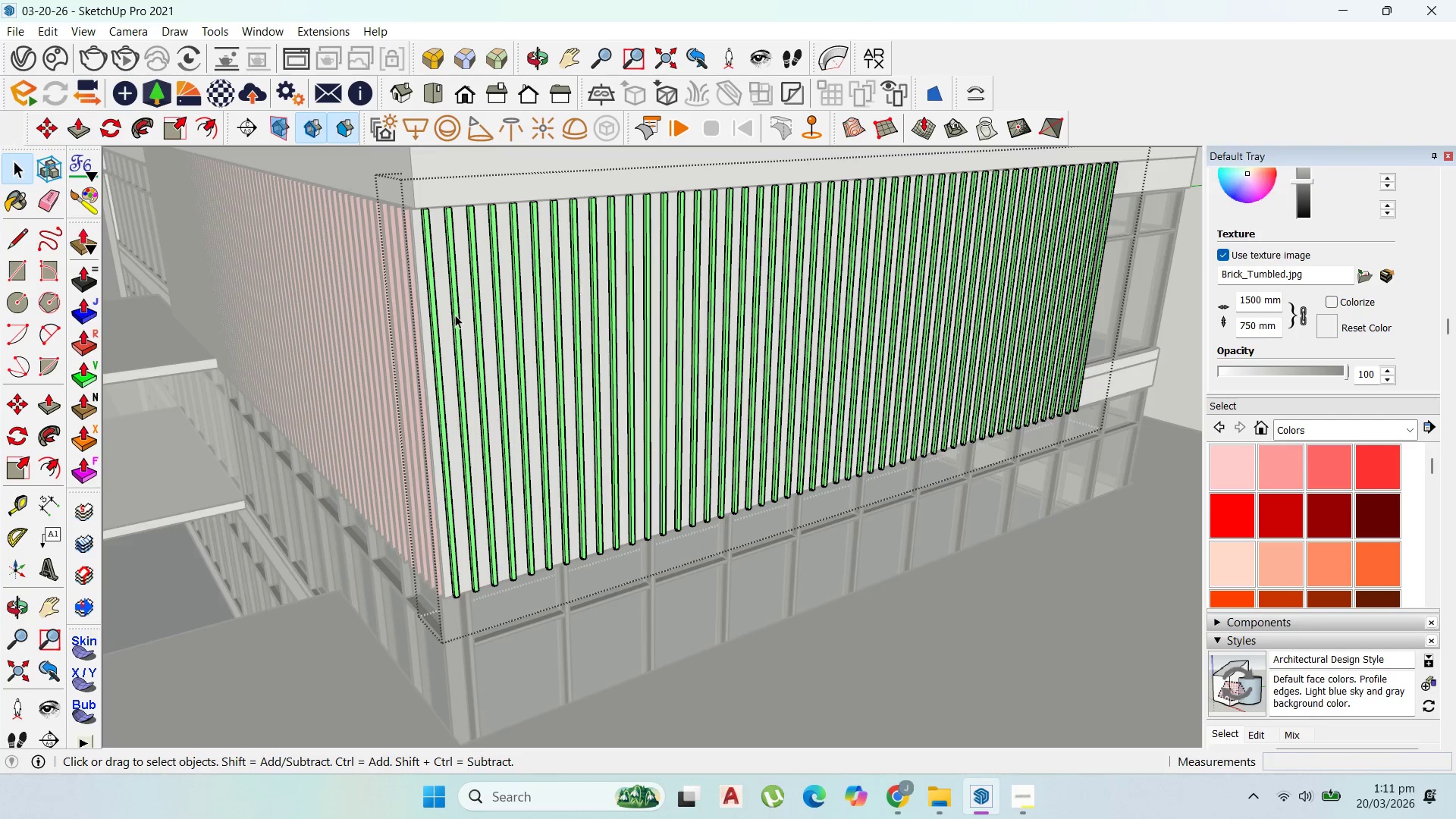 
triple_click([455, 315])
 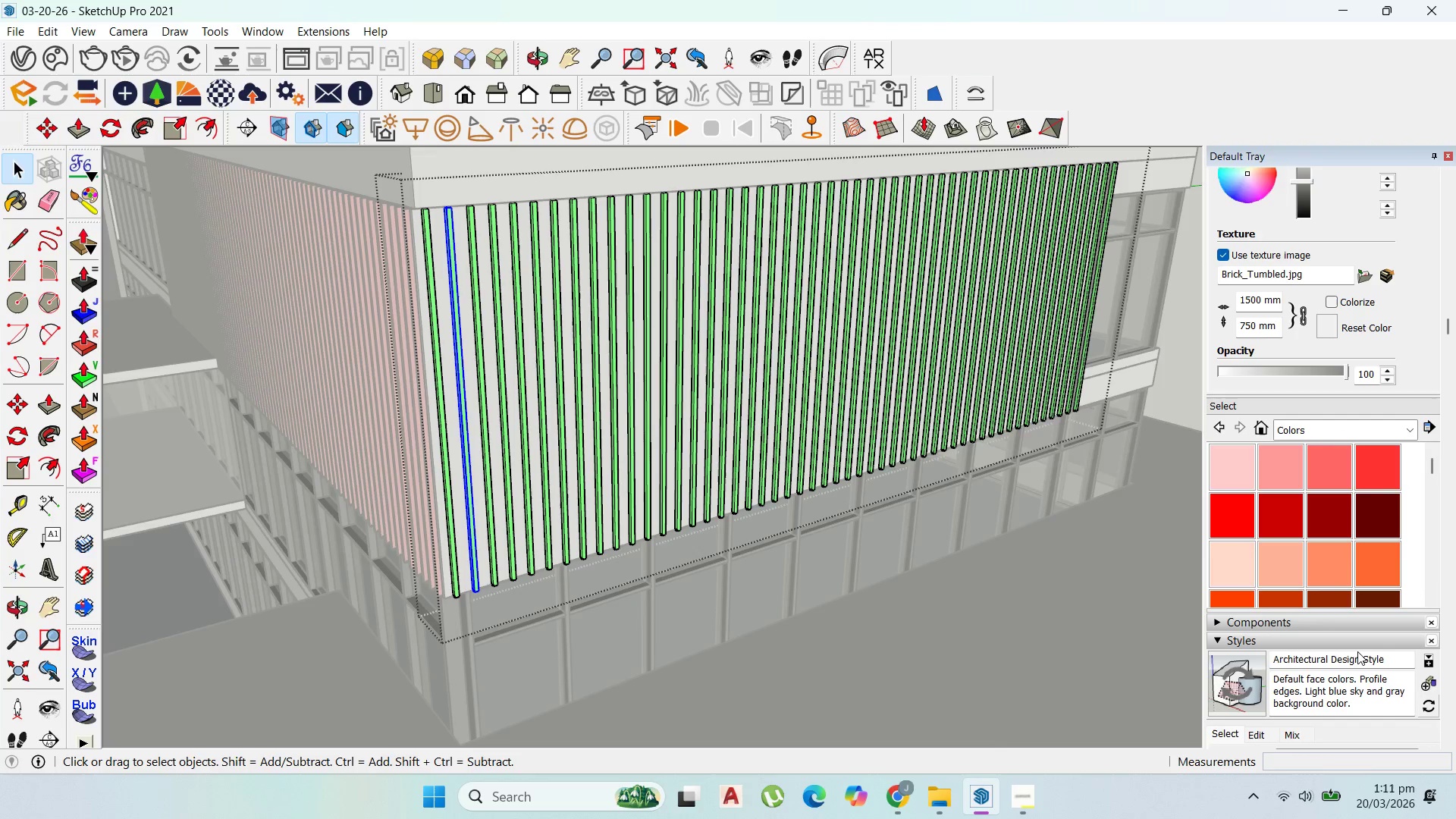 
scroll: coordinate [1320, 536], scroll_direction: down, amount: 3.0
 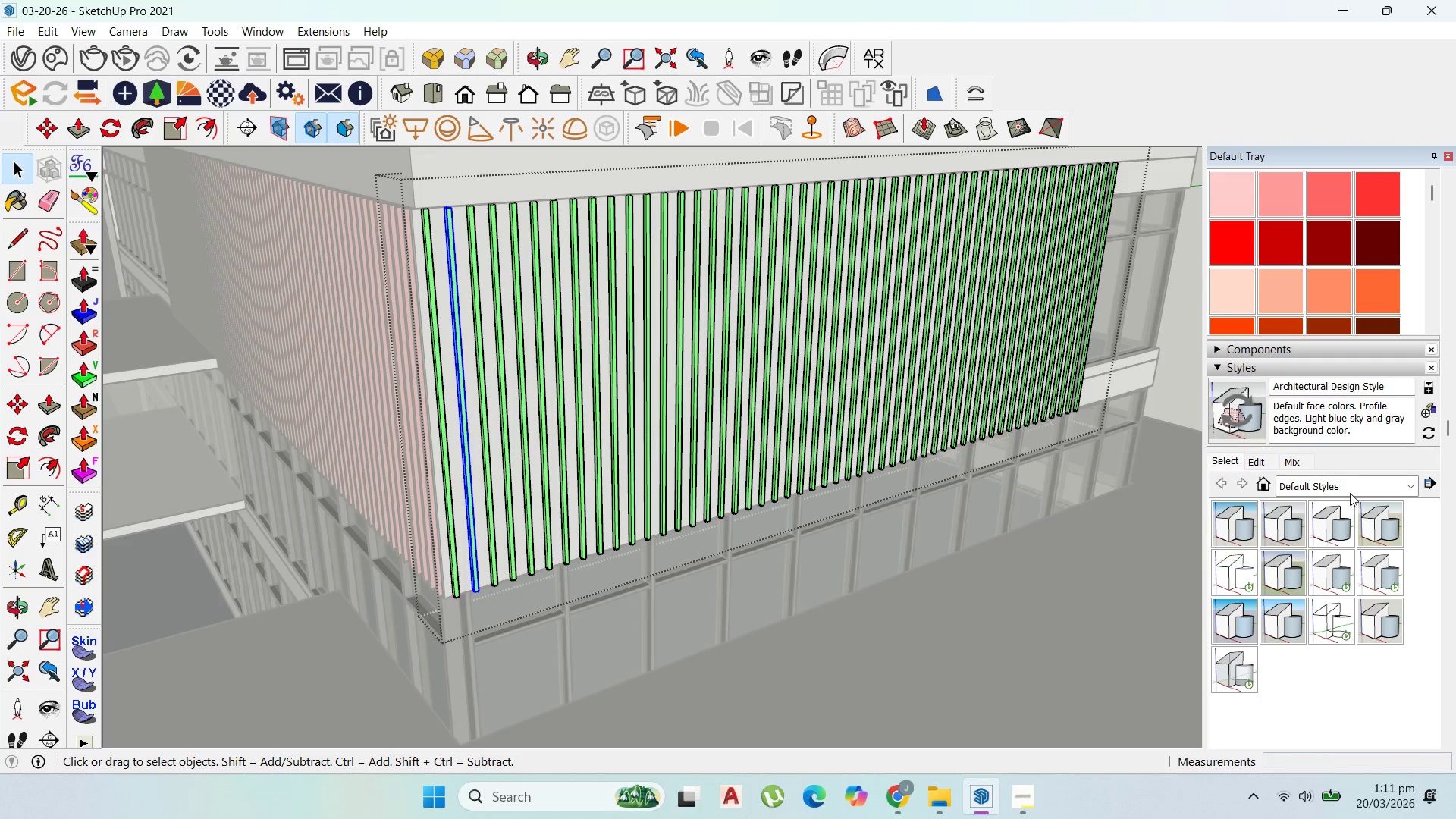 
scroll: coordinate [1379, 420], scroll_direction: up, amount: 1.0
 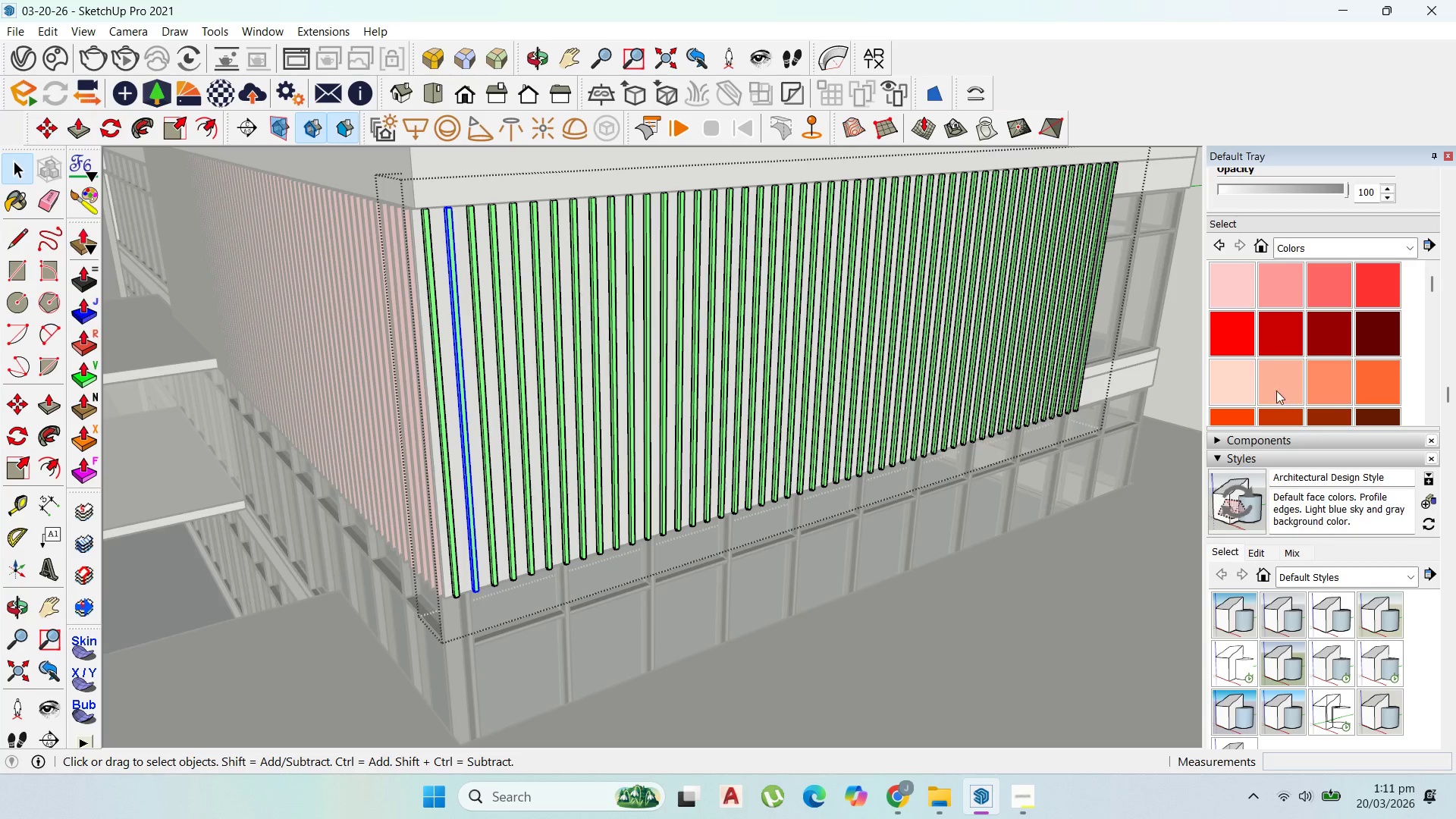 
left_click([1278, 382])
 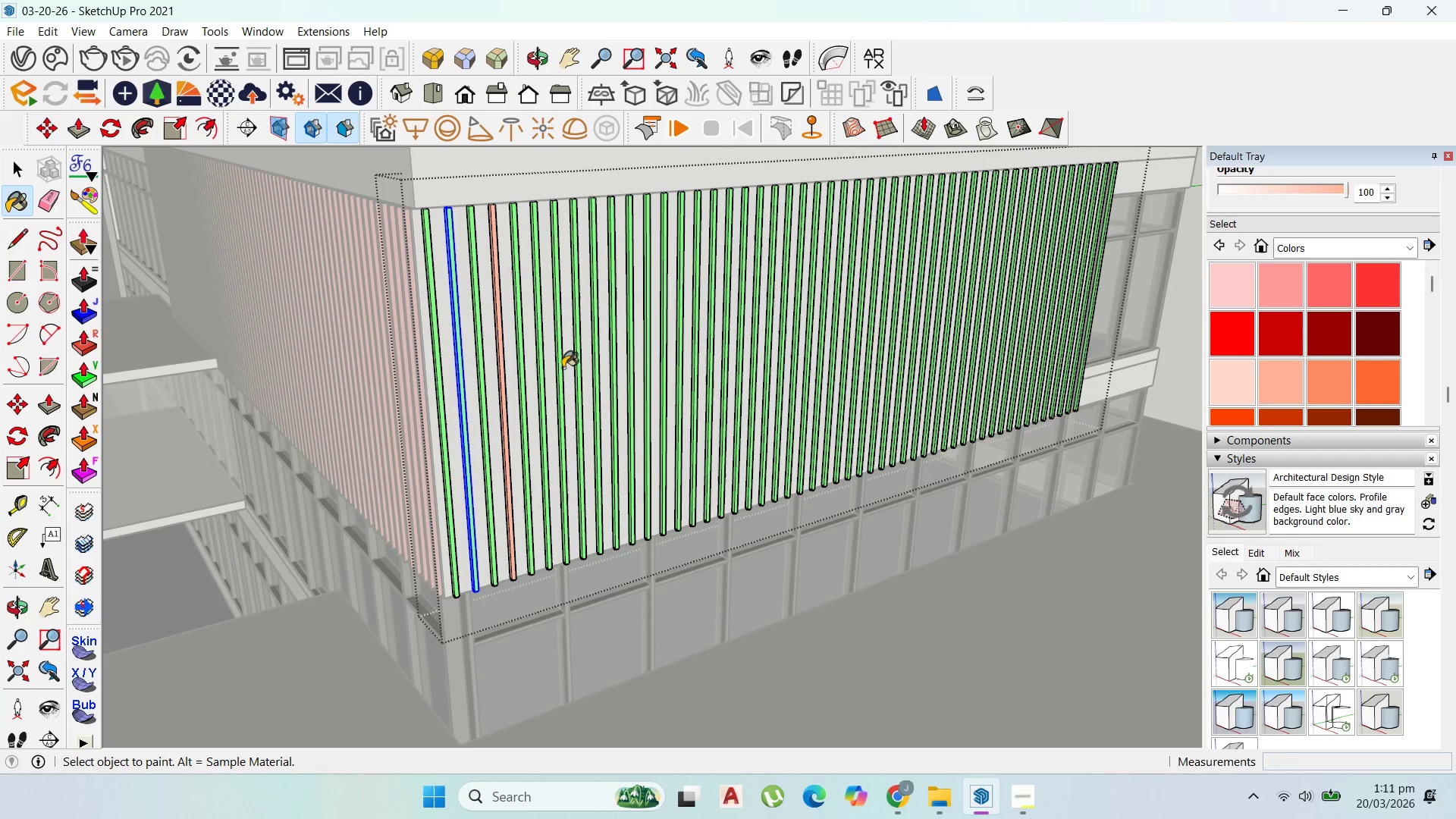 
left_click_drag(start_coordinate=[695, 340], to_coordinate=[701, 340])
 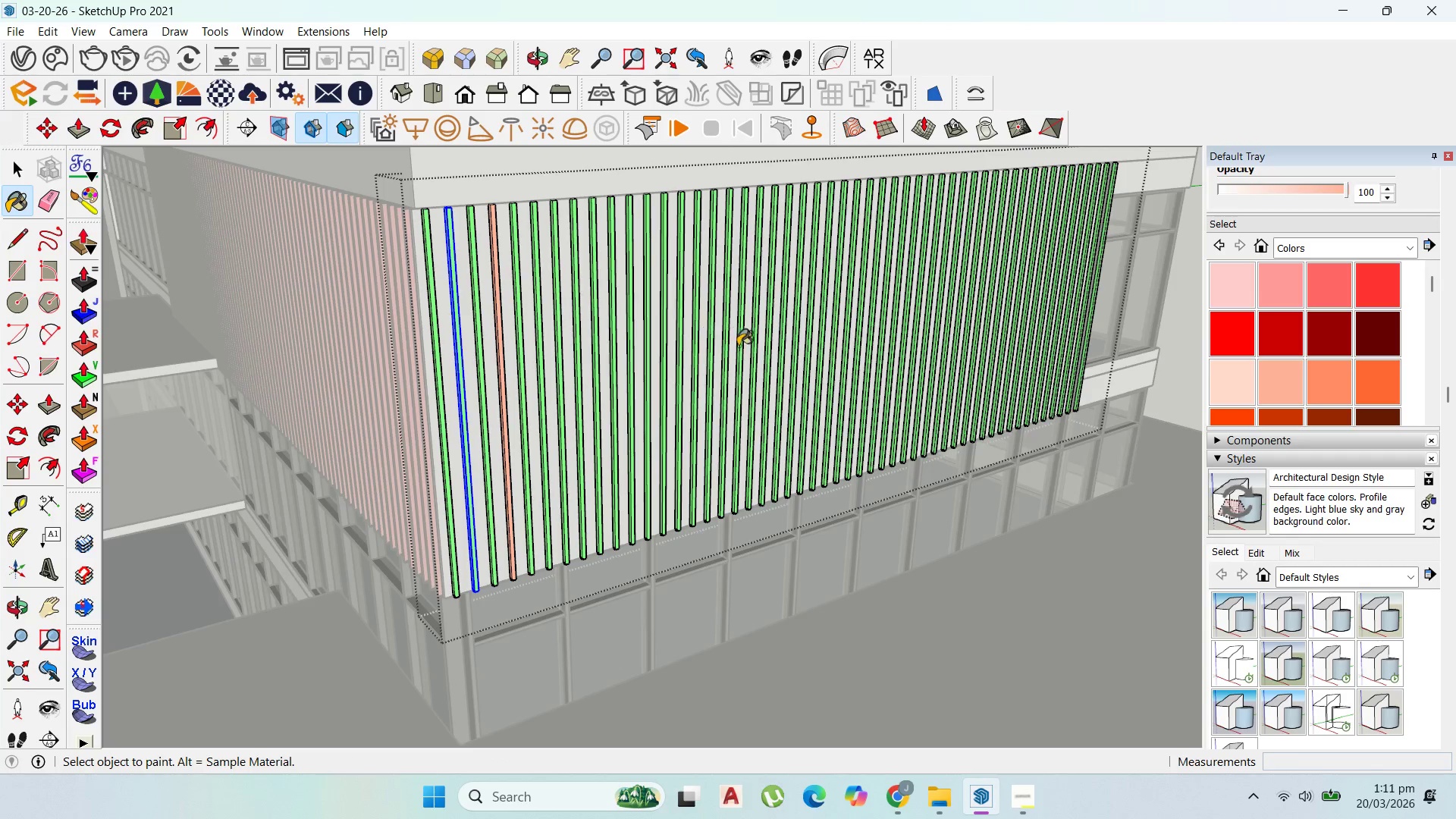 
left_click_drag(start_coordinate=[738, 346], to_coordinate=[772, 340])
 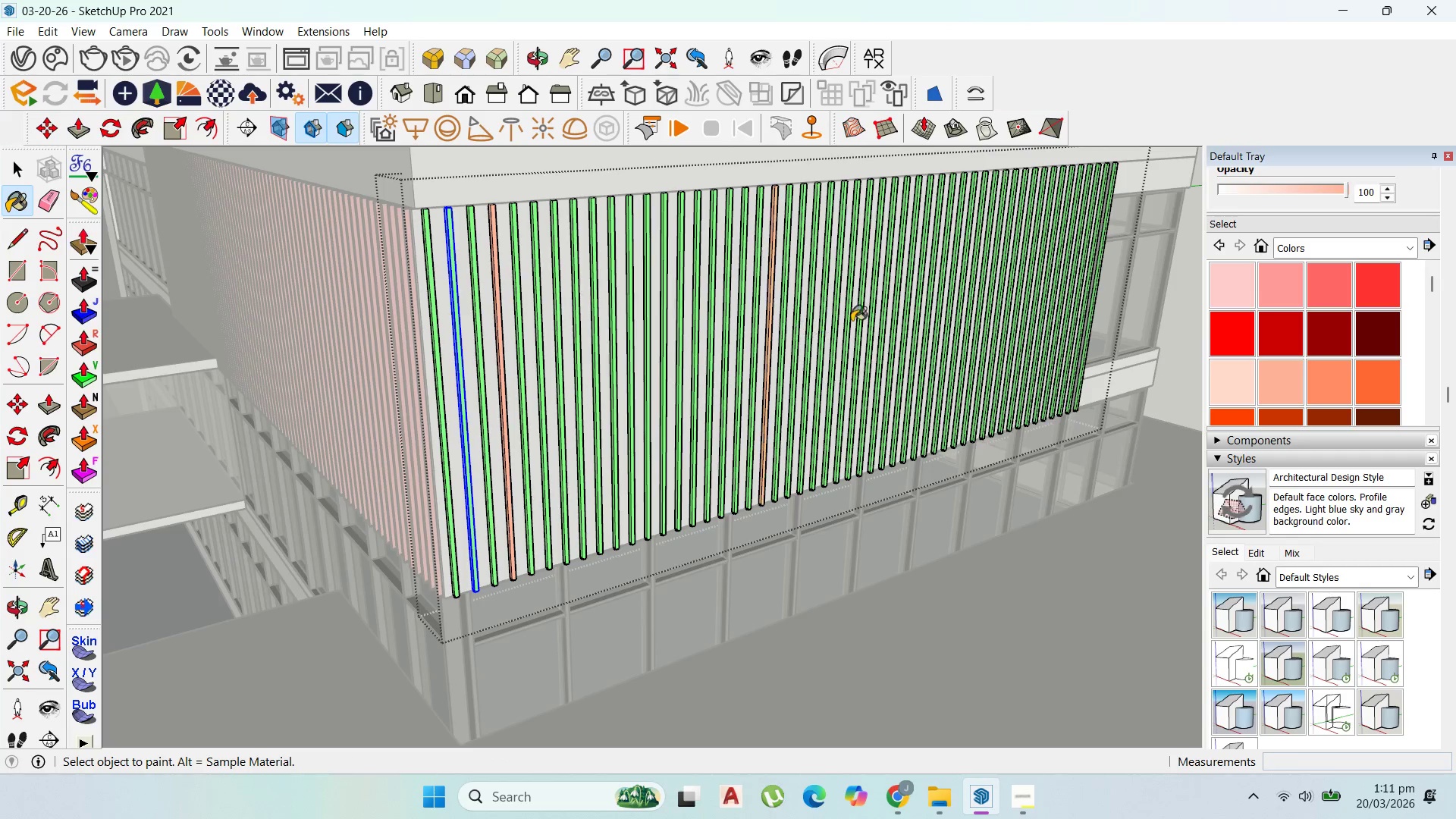 
left_click_drag(start_coordinate=[814, 334], to_coordinate=[856, 320])
 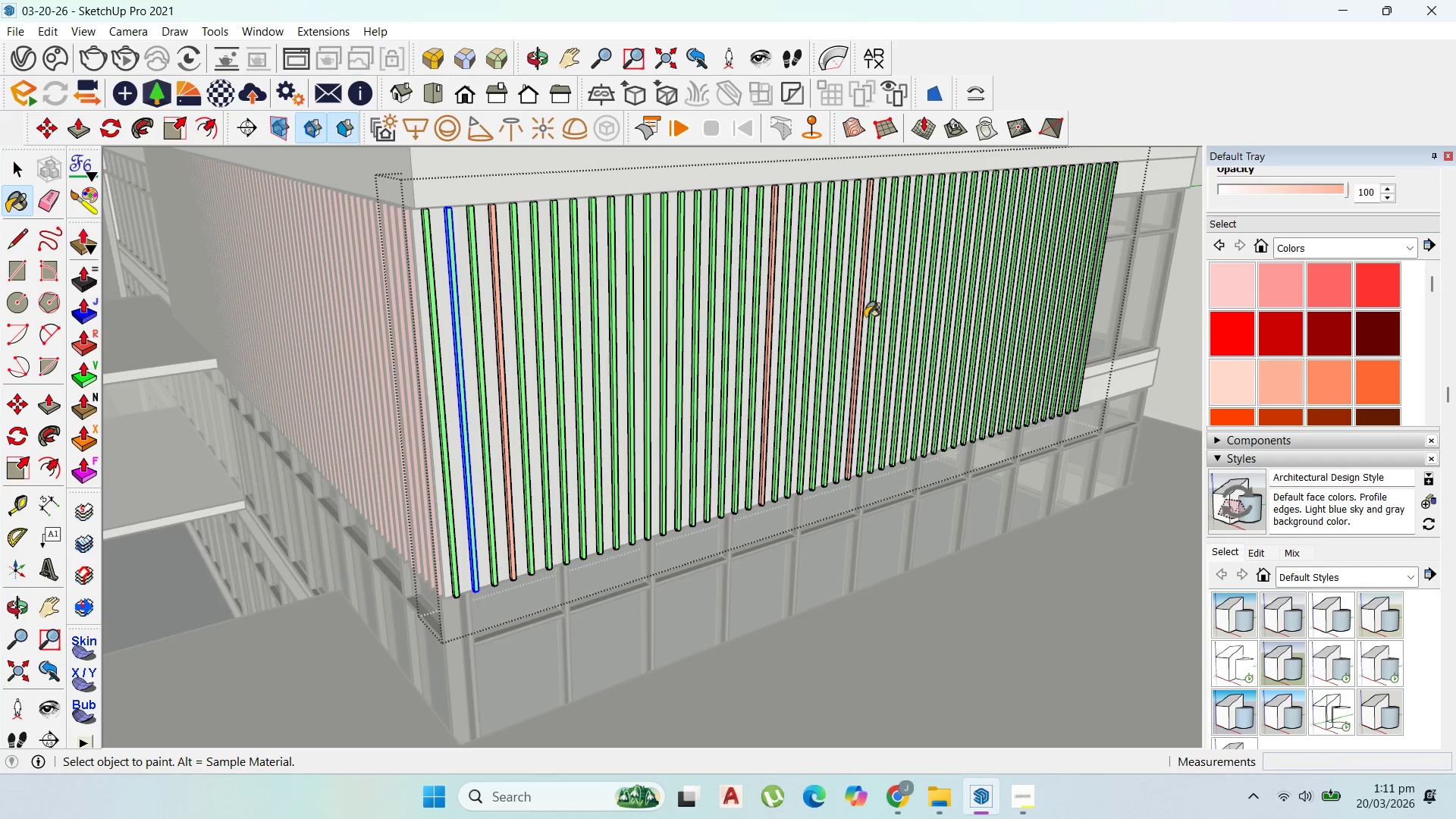 
left_click_drag(start_coordinate=[864, 318], to_coordinate=[880, 317])
 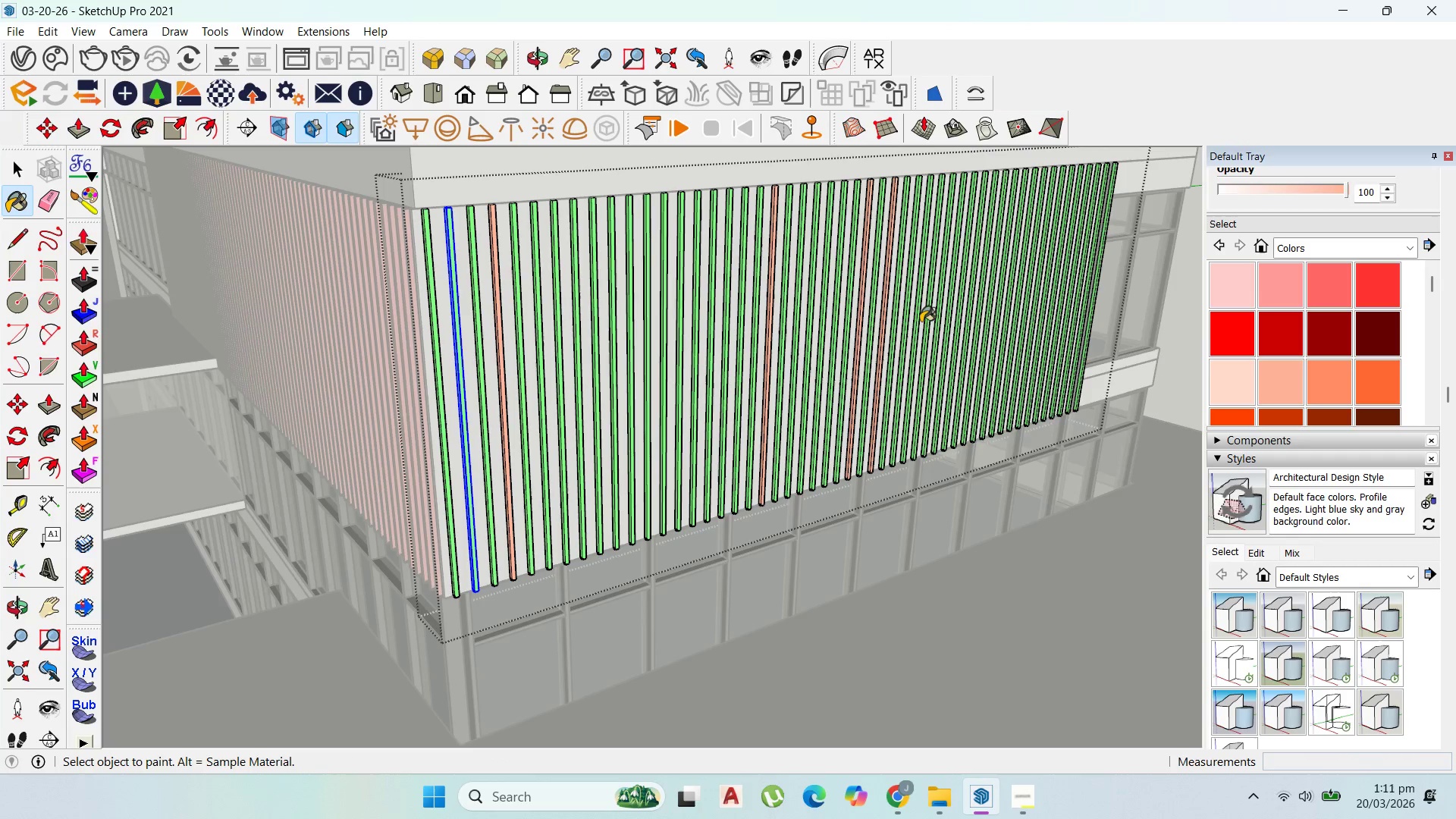 
left_click_drag(start_coordinate=[916, 322], to_coordinate=[975, 322])
 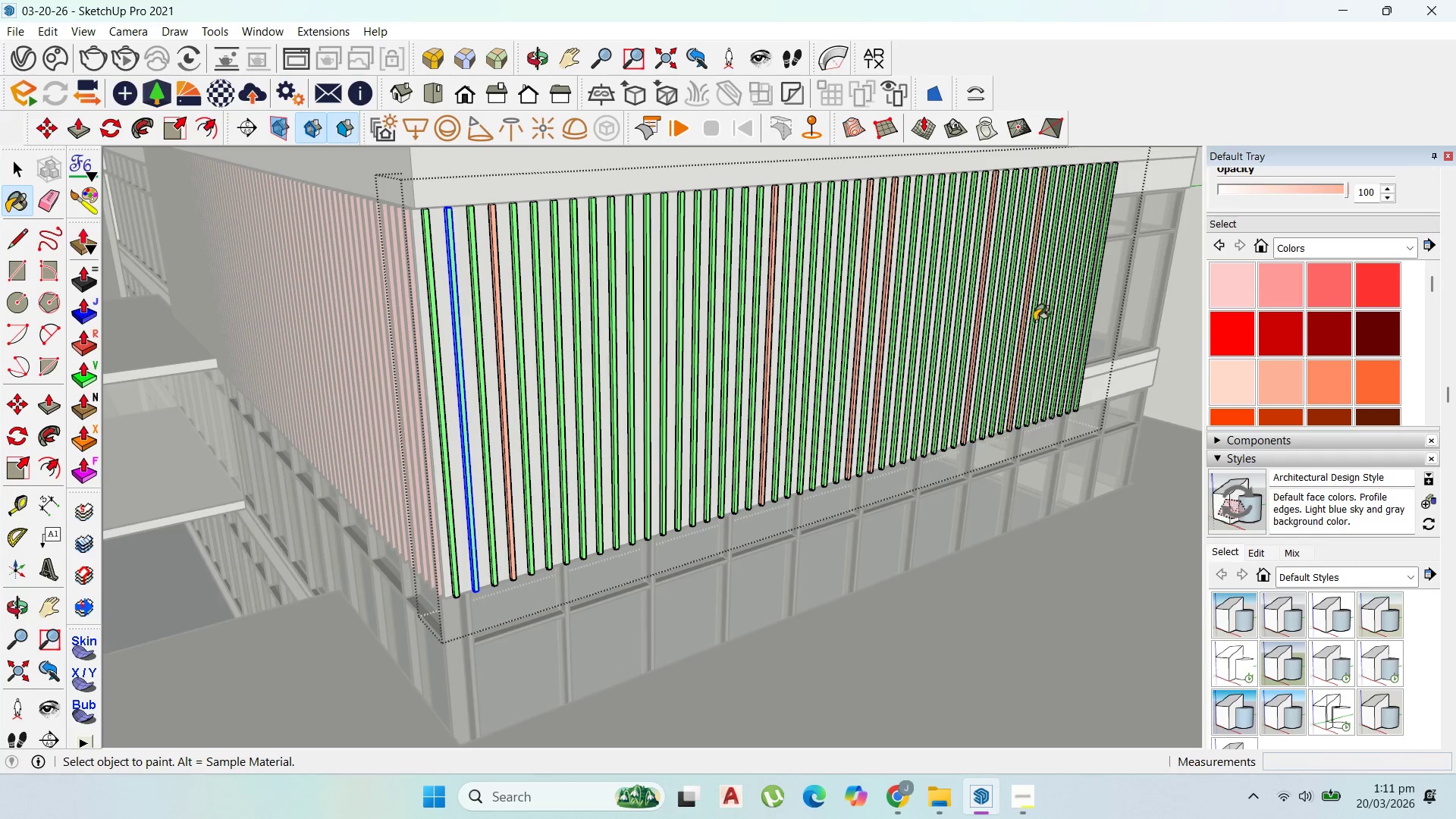 
left_click_drag(start_coordinate=[1034, 321], to_coordinate=[1066, 321])
 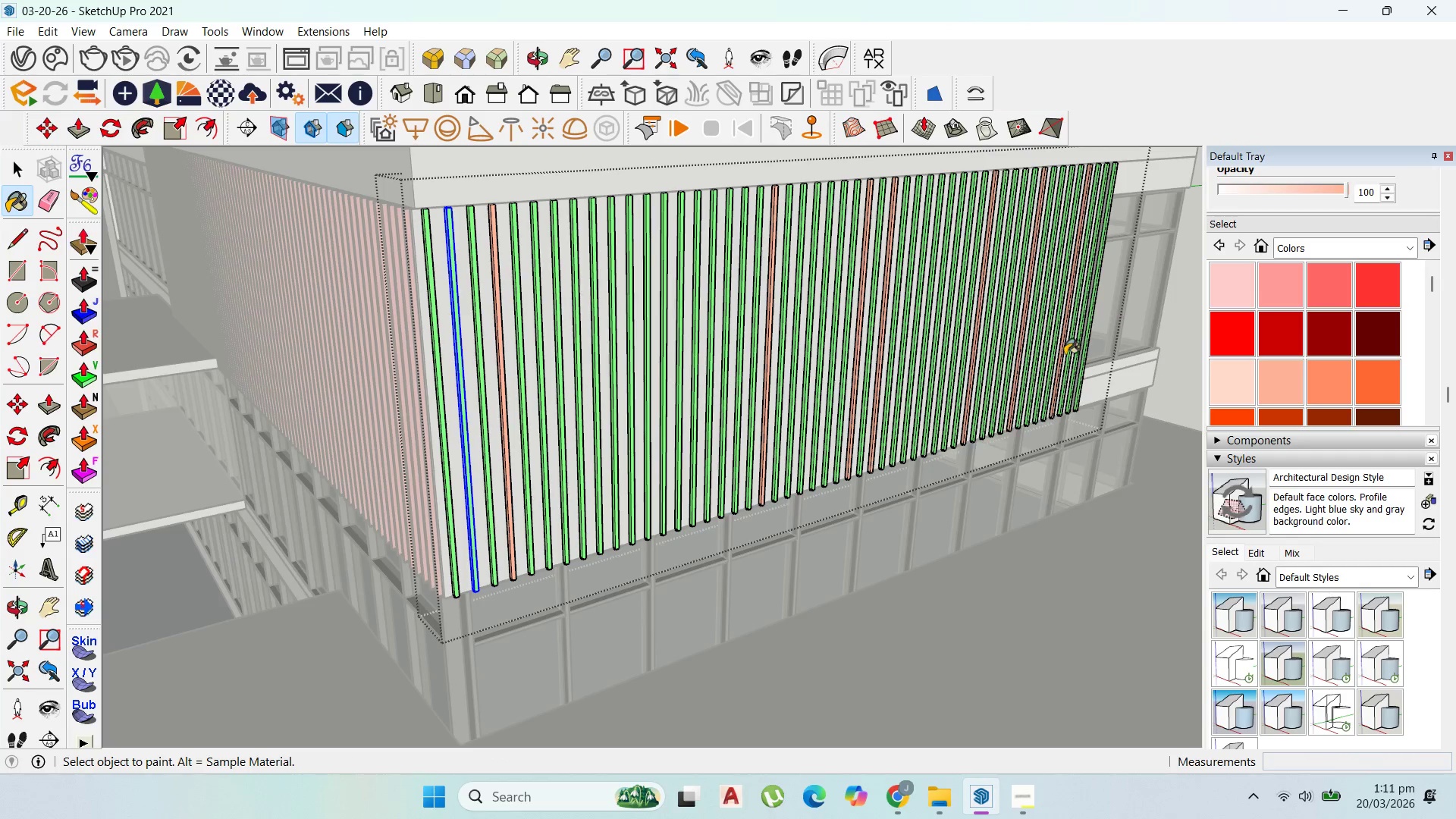 
left_click_drag(start_coordinate=[1083, 348], to_coordinate=[978, 361])
 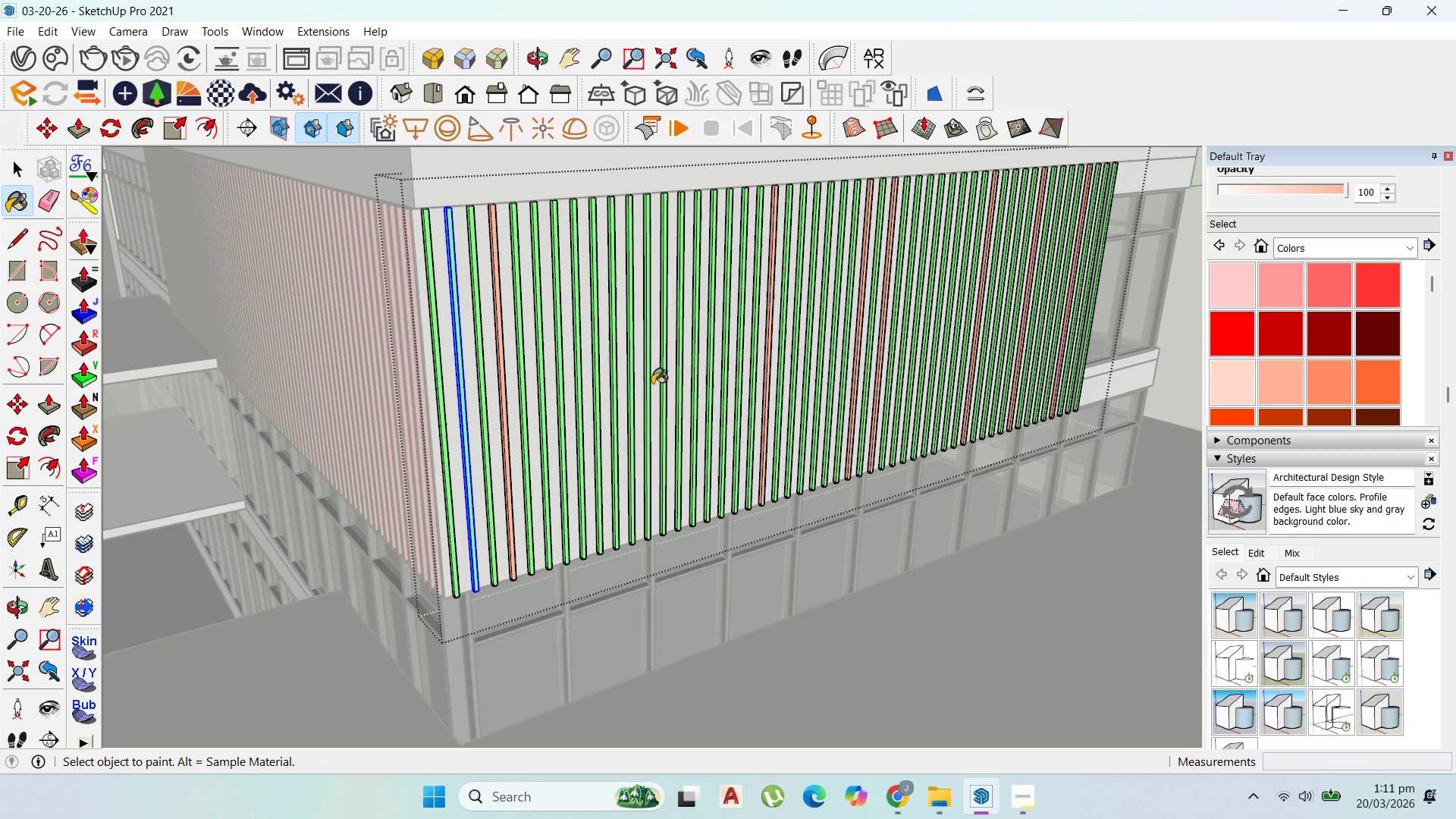 
left_click_drag(start_coordinate=[648, 386], to_coordinate=[635, 394])
 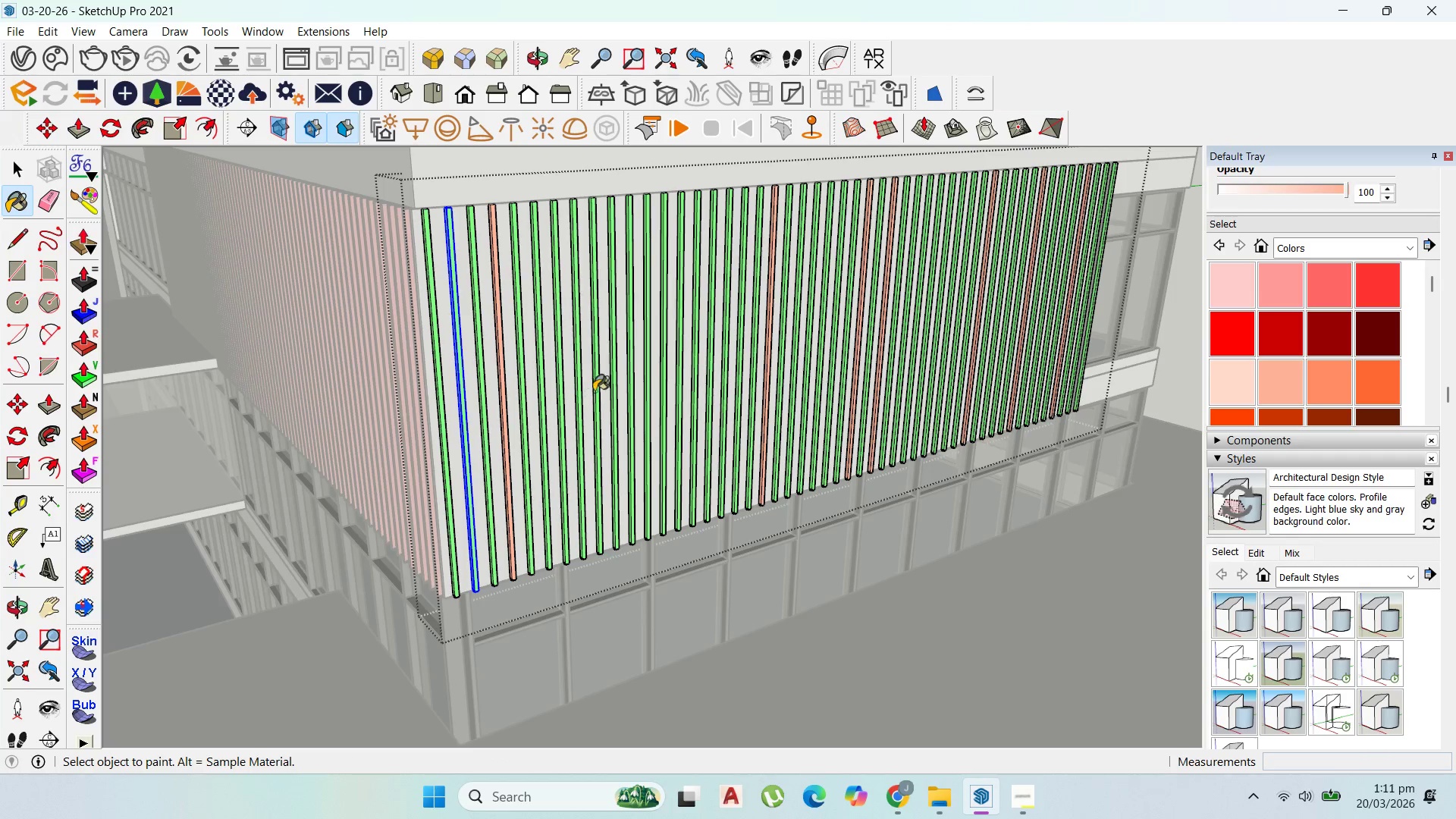 
left_click_drag(start_coordinate=[595, 391], to_coordinate=[722, 372])
 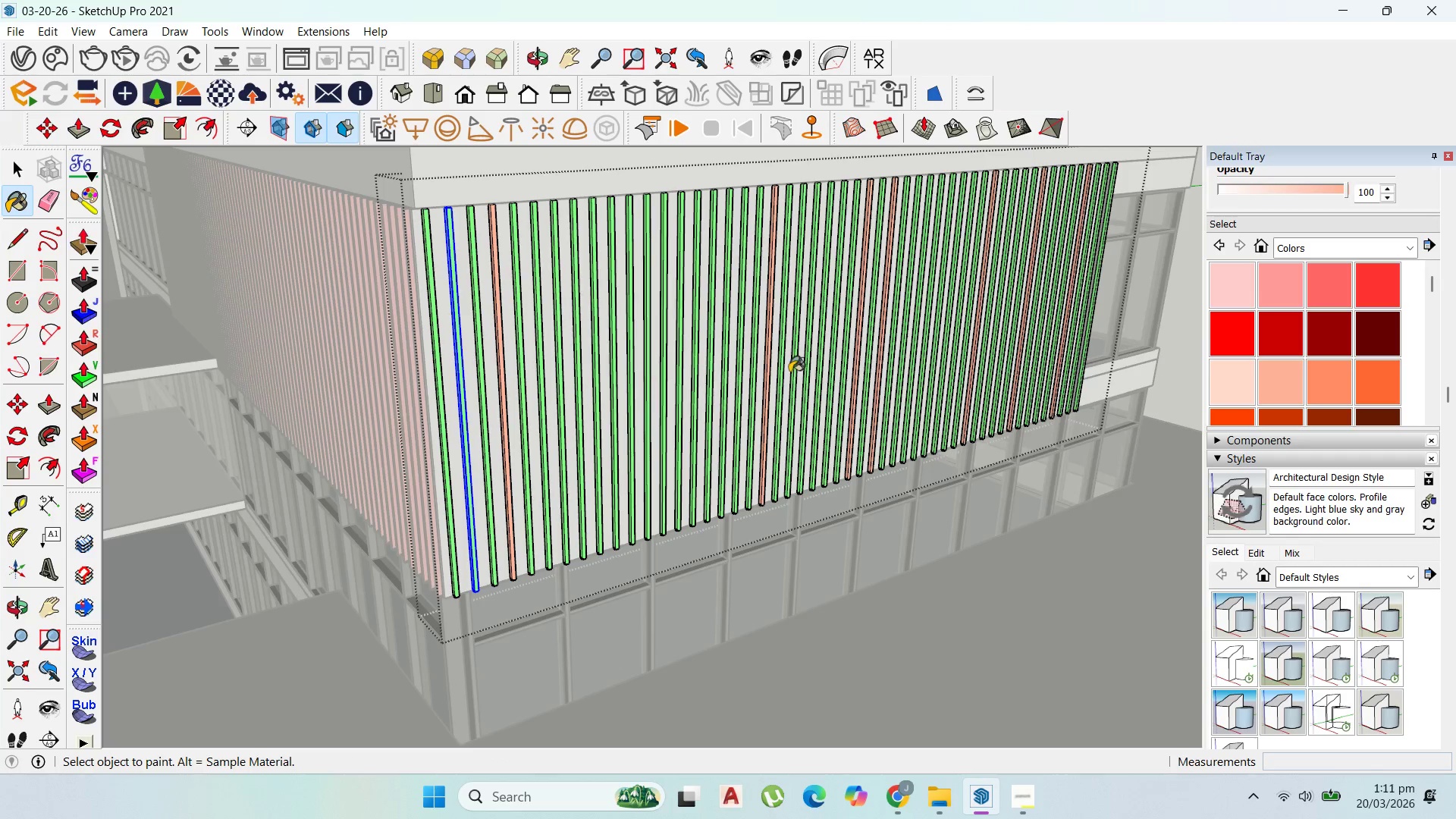 
triple_click([795, 374])
 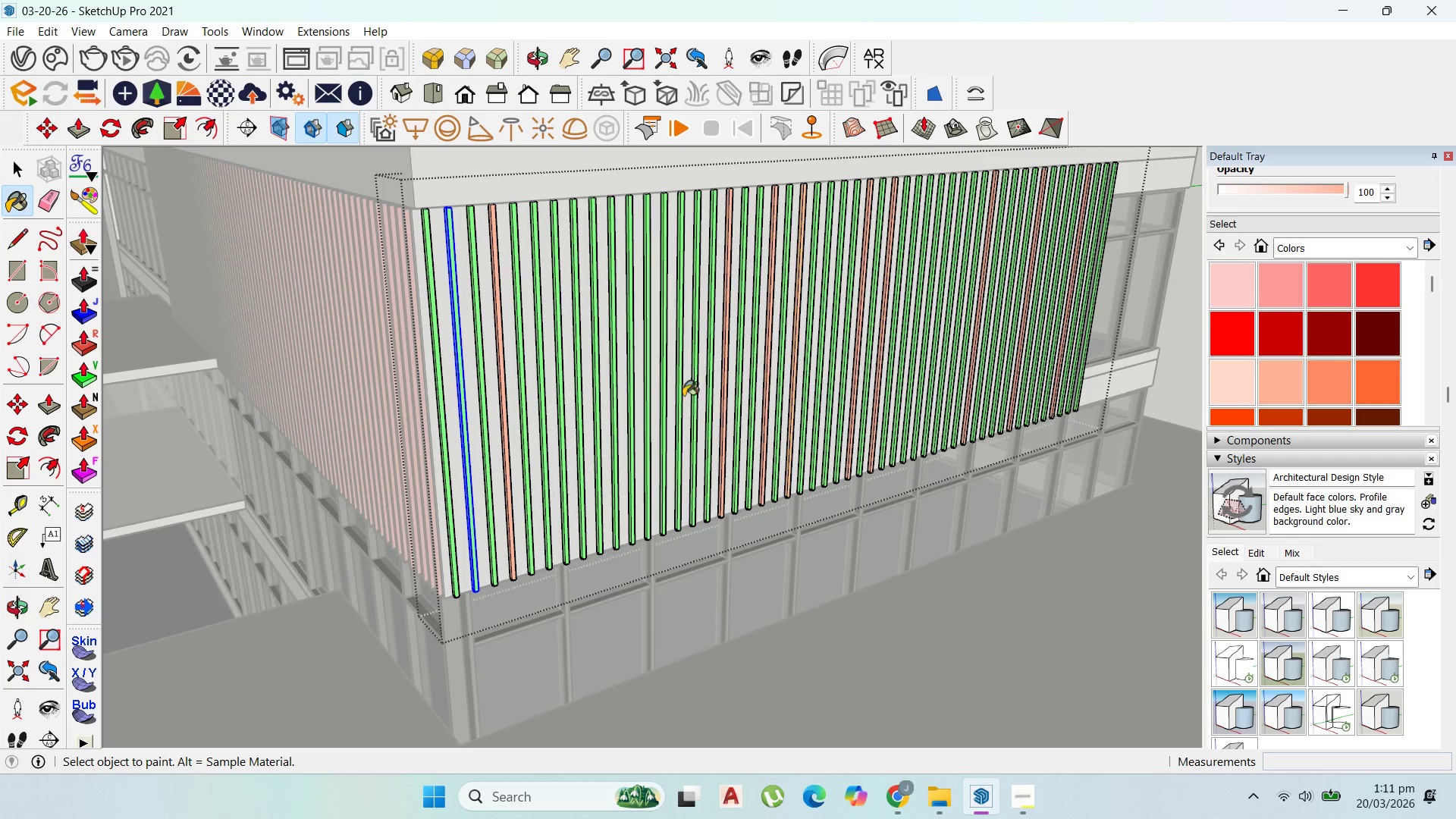 
left_click_drag(start_coordinate=[695, 393], to_coordinate=[649, 396])
 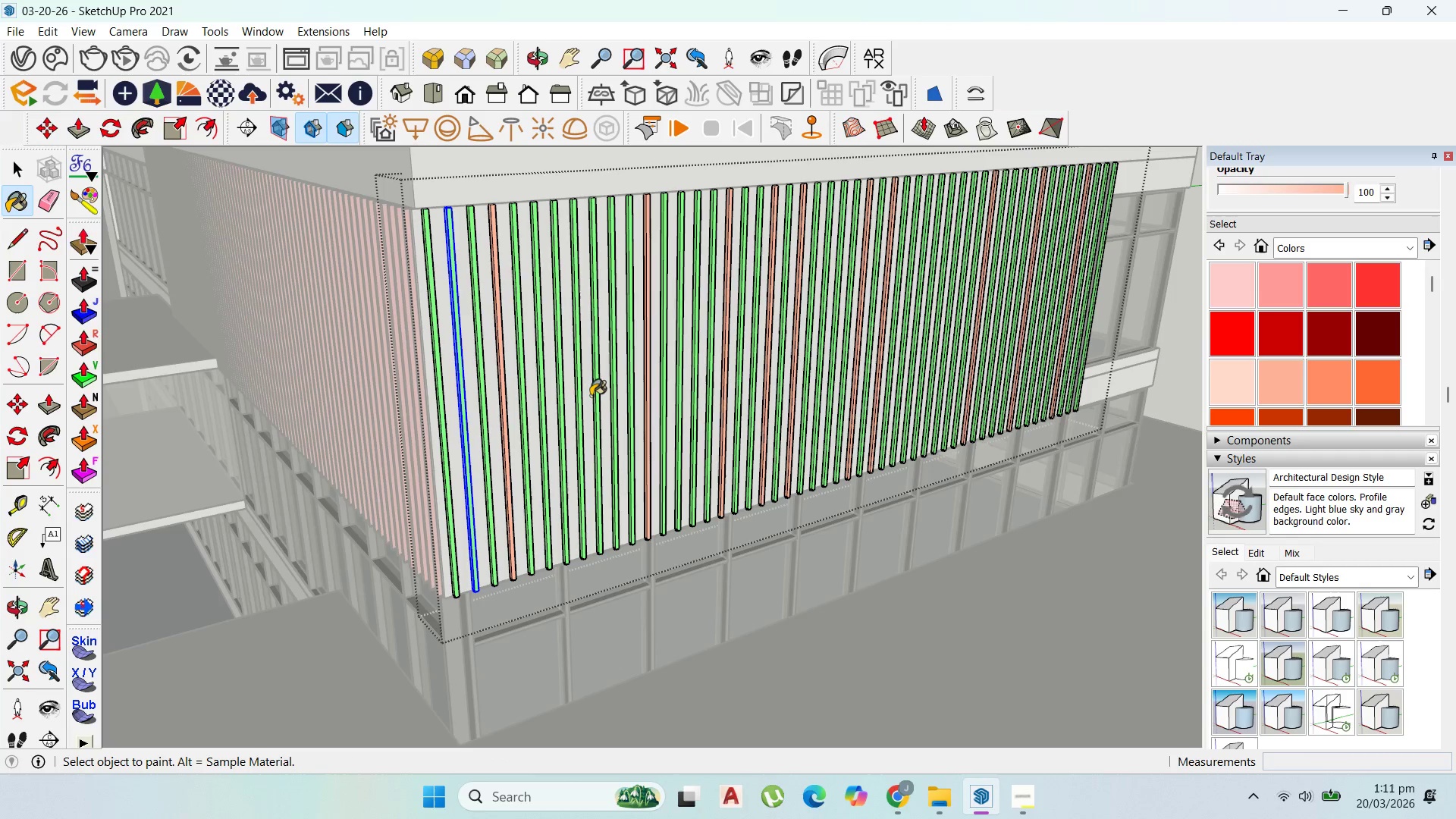 
left_click_drag(start_coordinate=[579, 396], to_coordinate=[574, 400])
 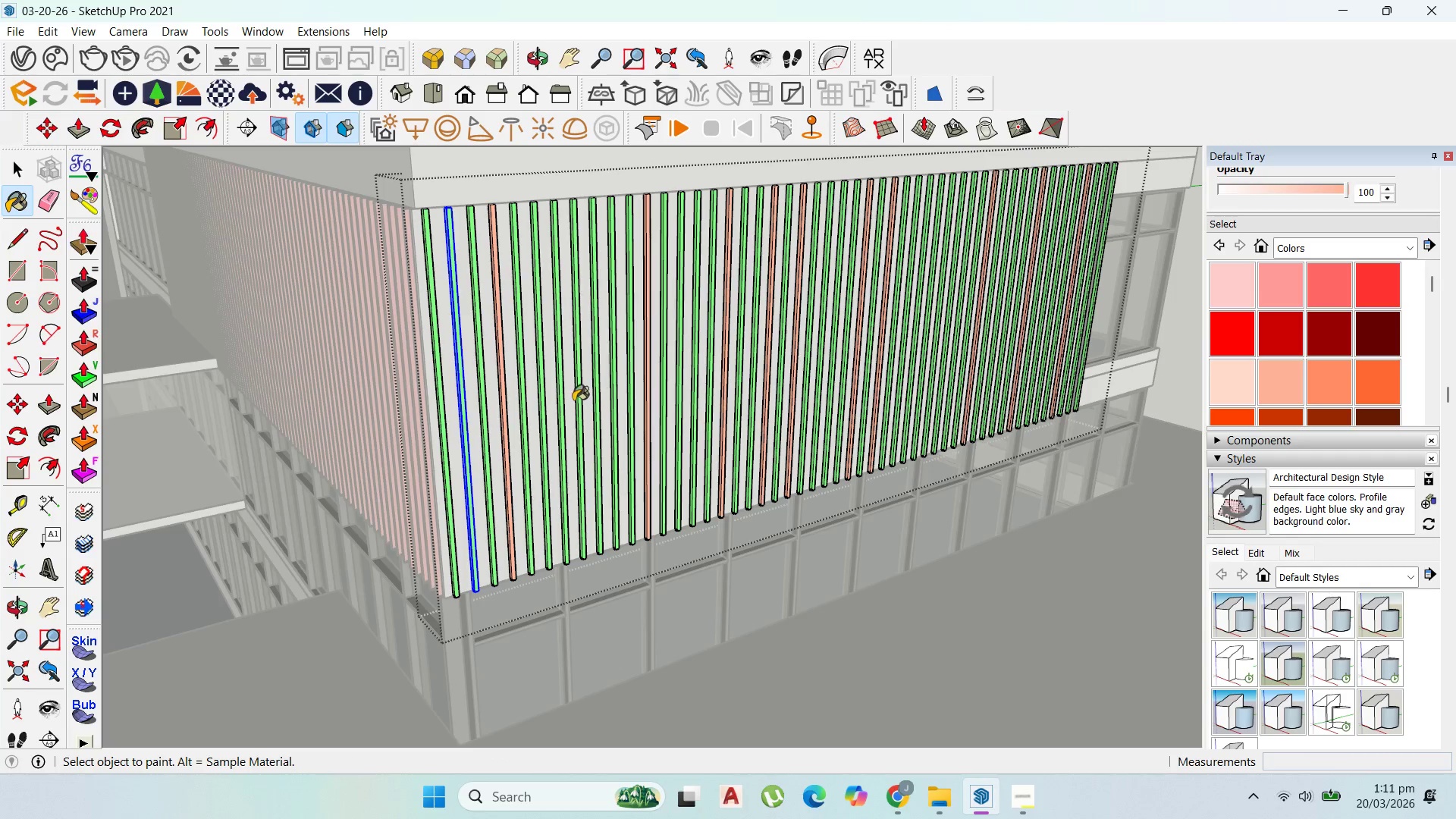 
triple_click([573, 400])
 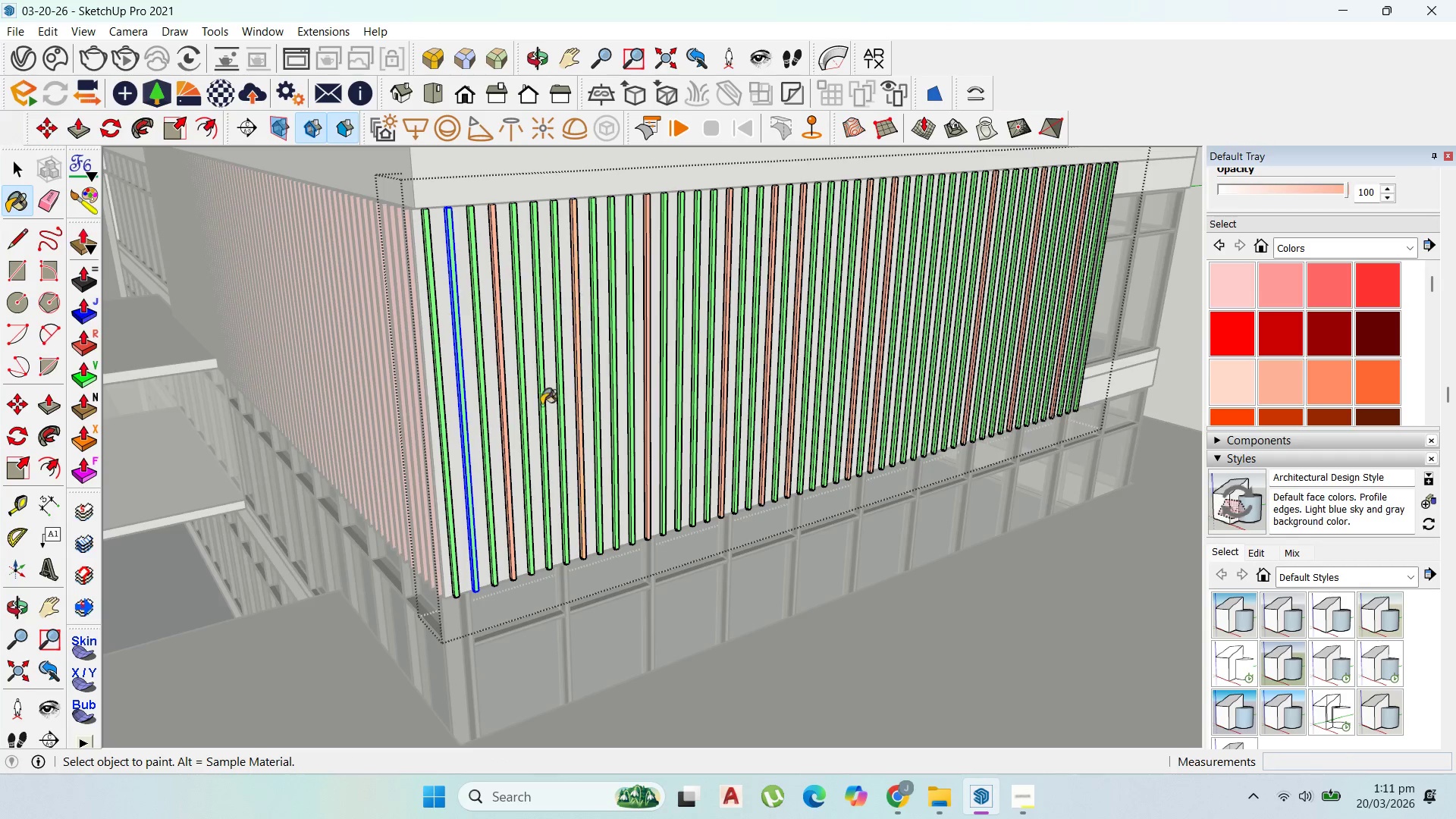 
left_click_drag(start_coordinate=[537, 409], to_coordinate=[523, 415])
 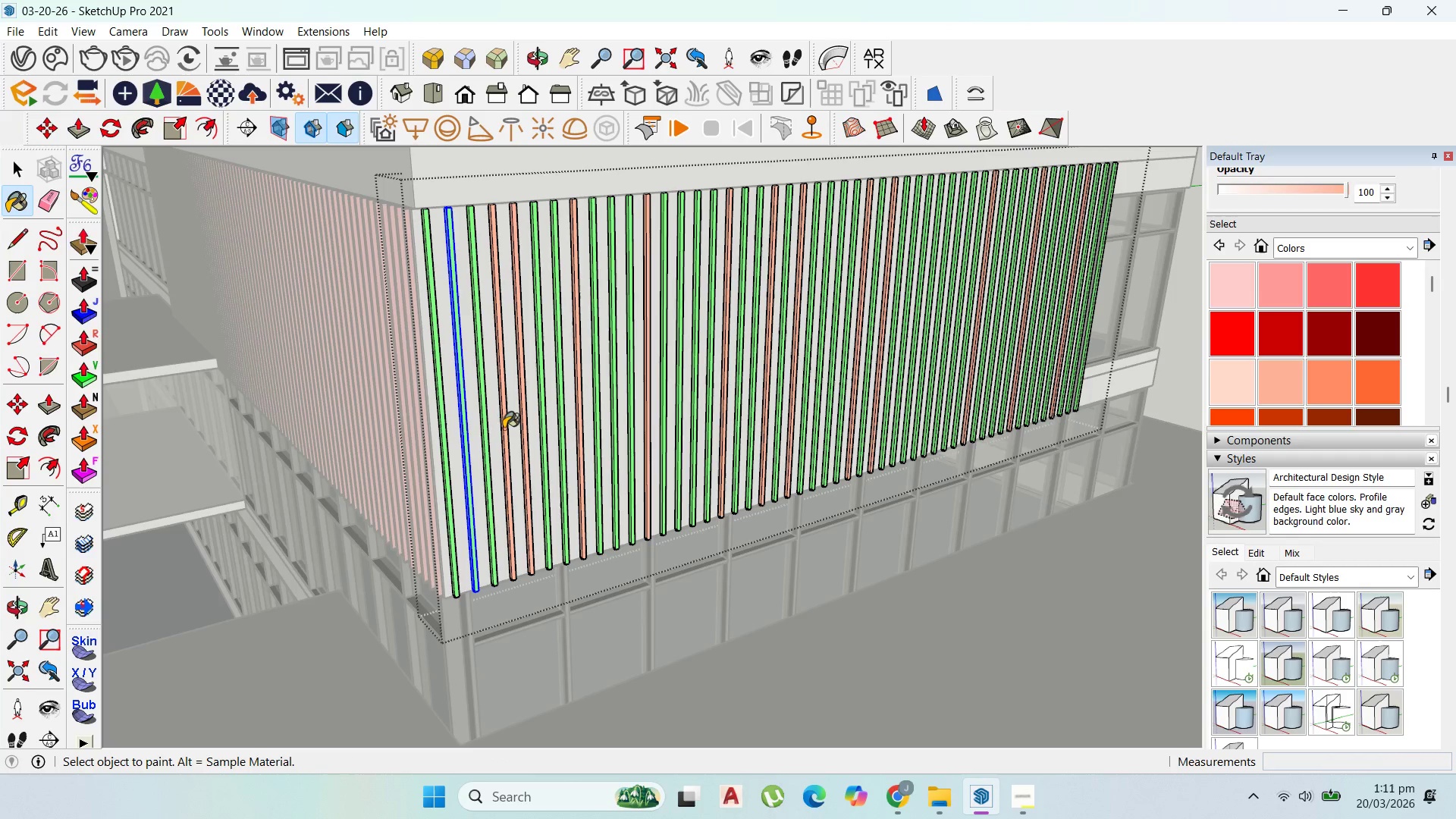 
left_click_drag(start_coordinate=[512, 420], to_coordinate=[498, 428])
 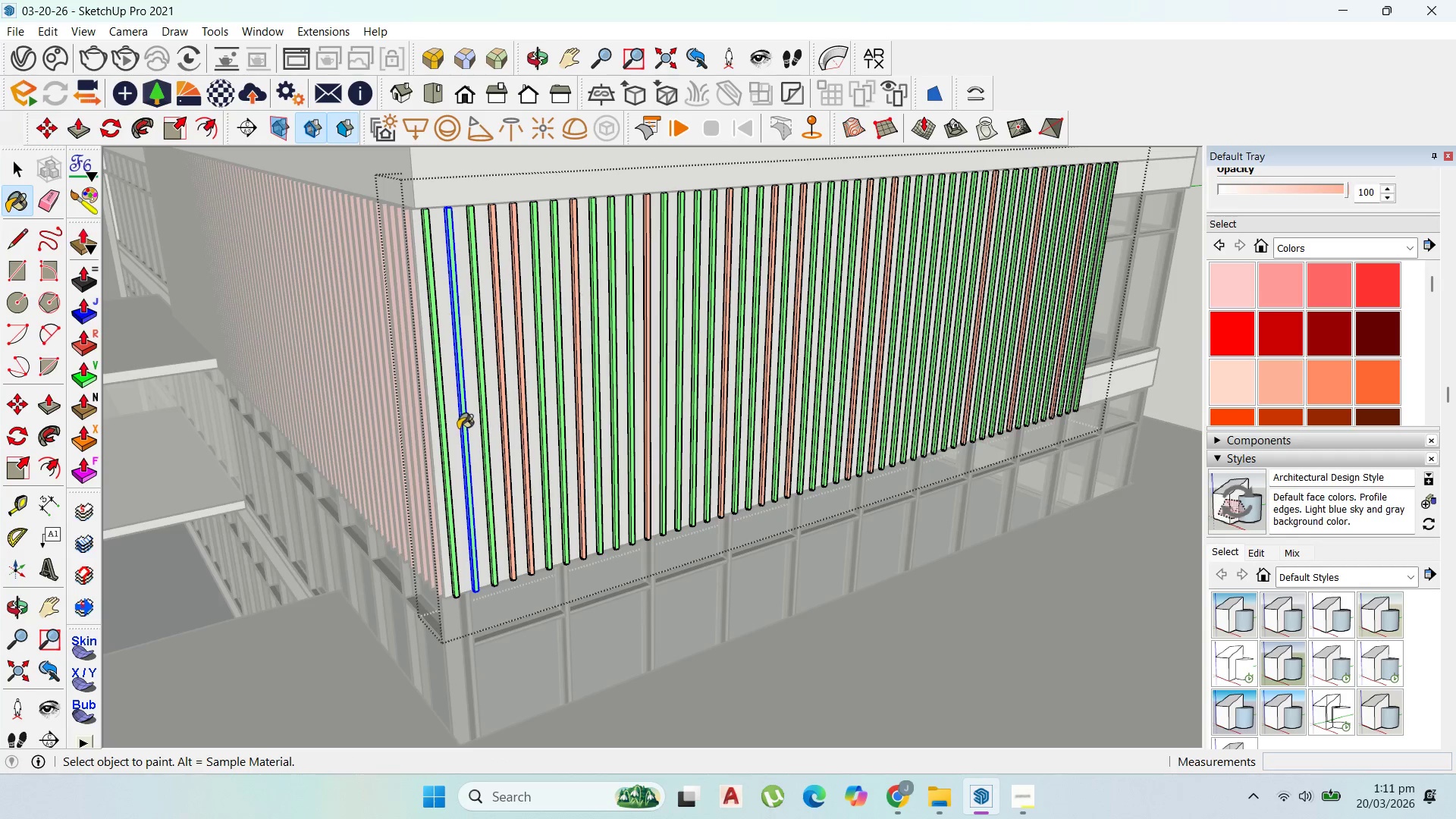 
left_click_drag(start_coordinate=[455, 424], to_coordinate=[450, 424])
 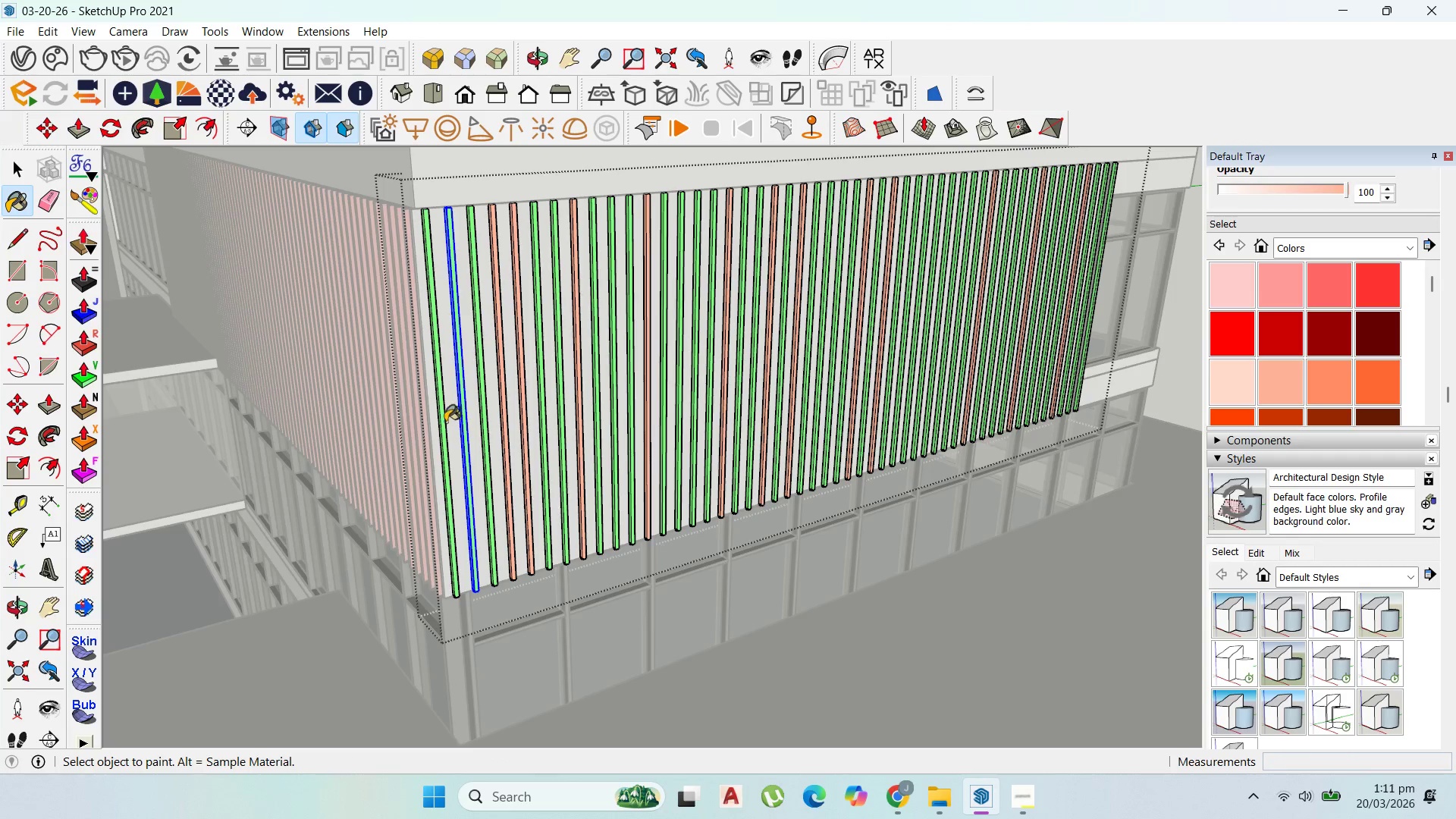 
left_click_drag(start_coordinate=[447, 422], to_coordinate=[438, 419])
 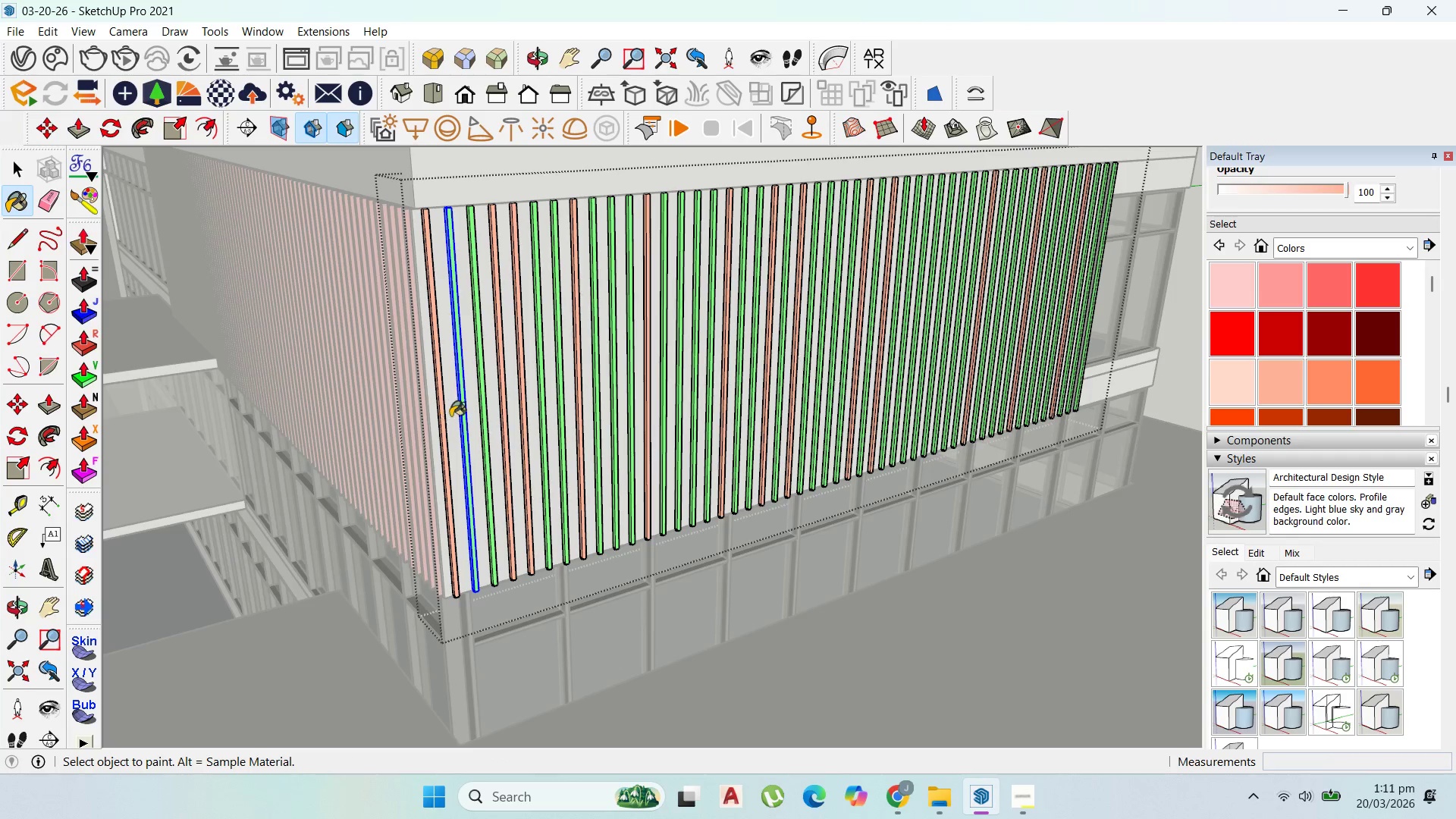 
left_click_drag(start_coordinate=[463, 412], to_coordinate=[479, 406])
 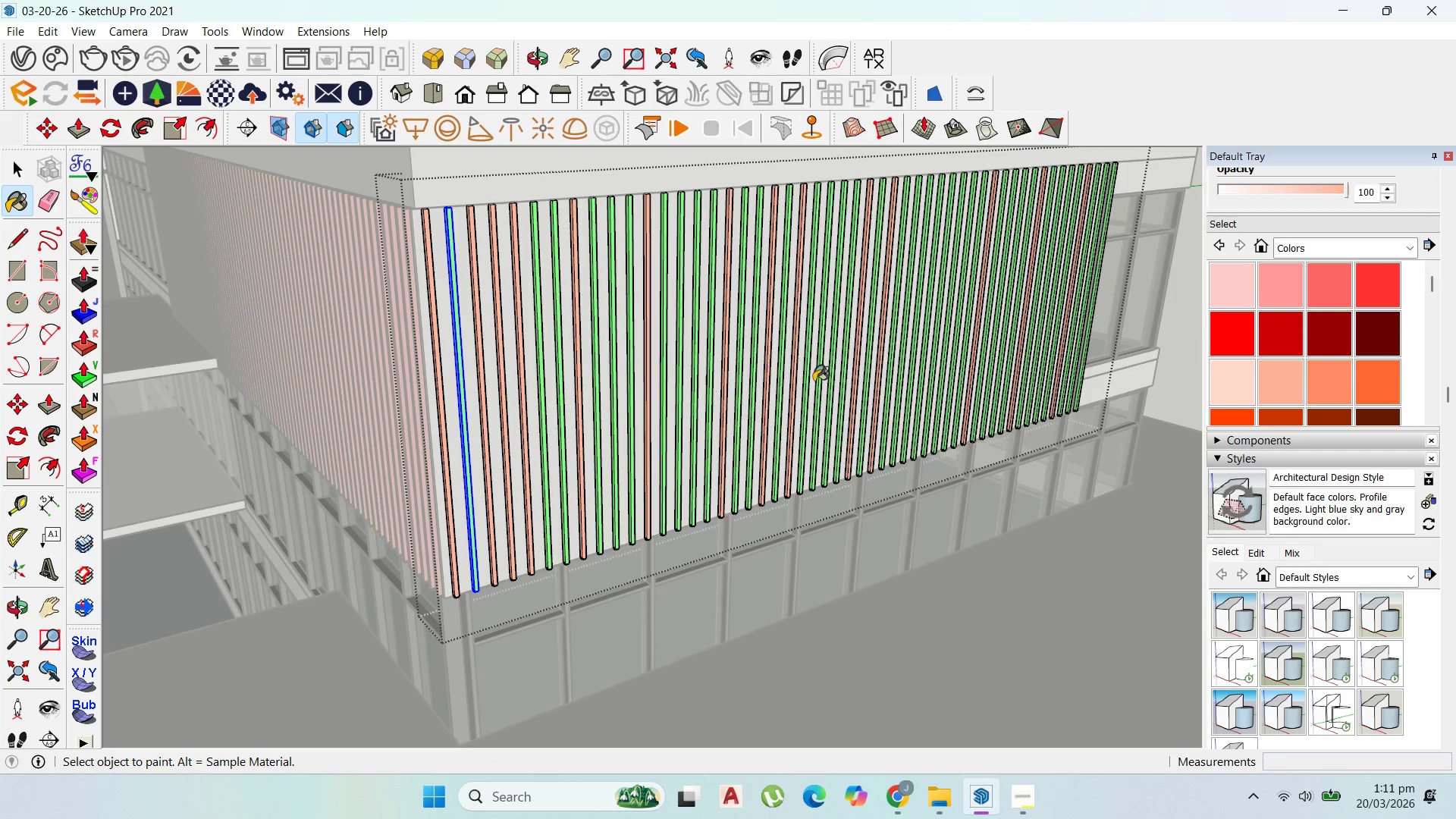 
left_click_drag(start_coordinate=[814, 381], to_coordinate=[863, 372])
 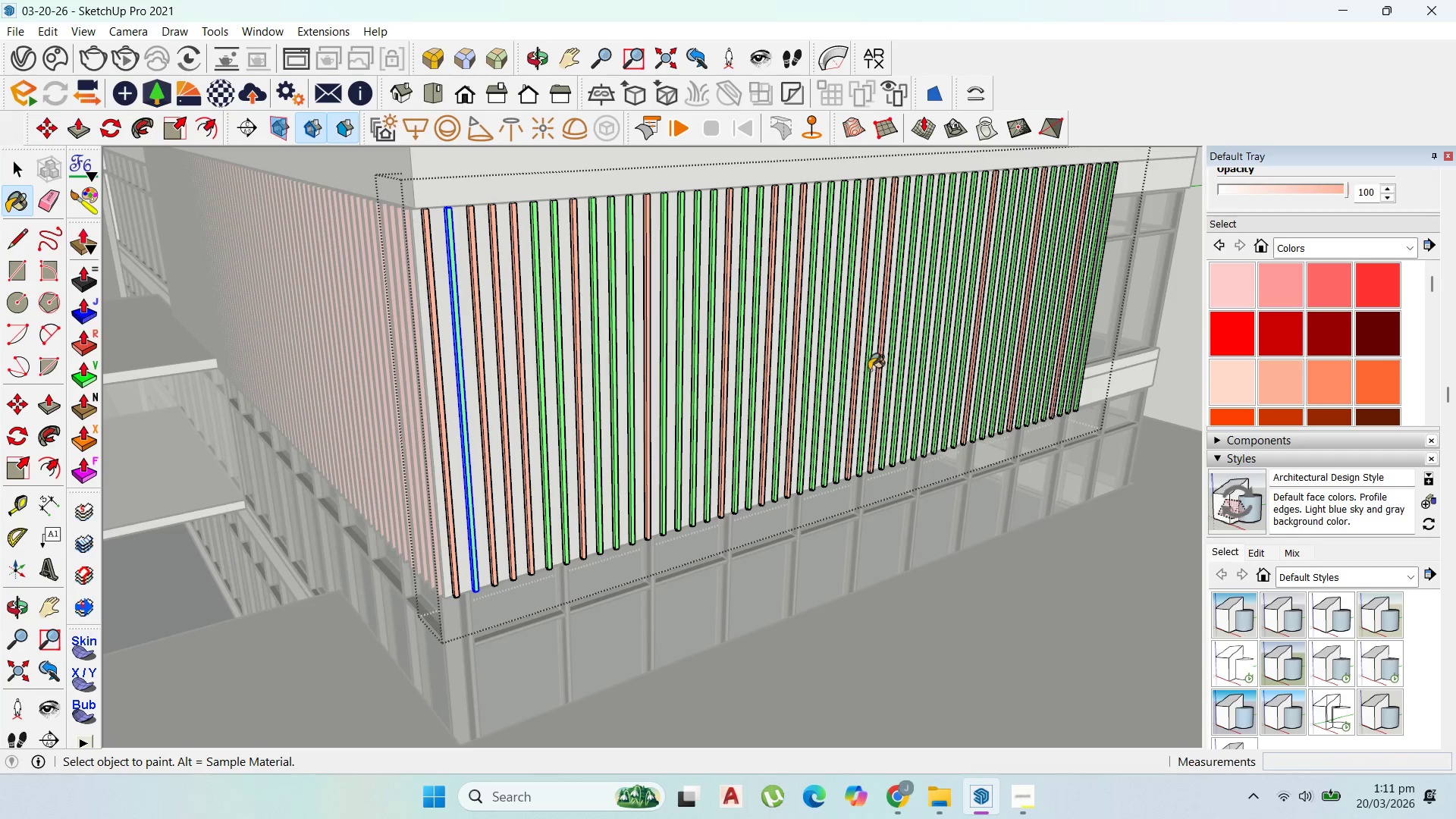 
left_click_drag(start_coordinate=[868, 371], to_coordinate=[899, 364])
 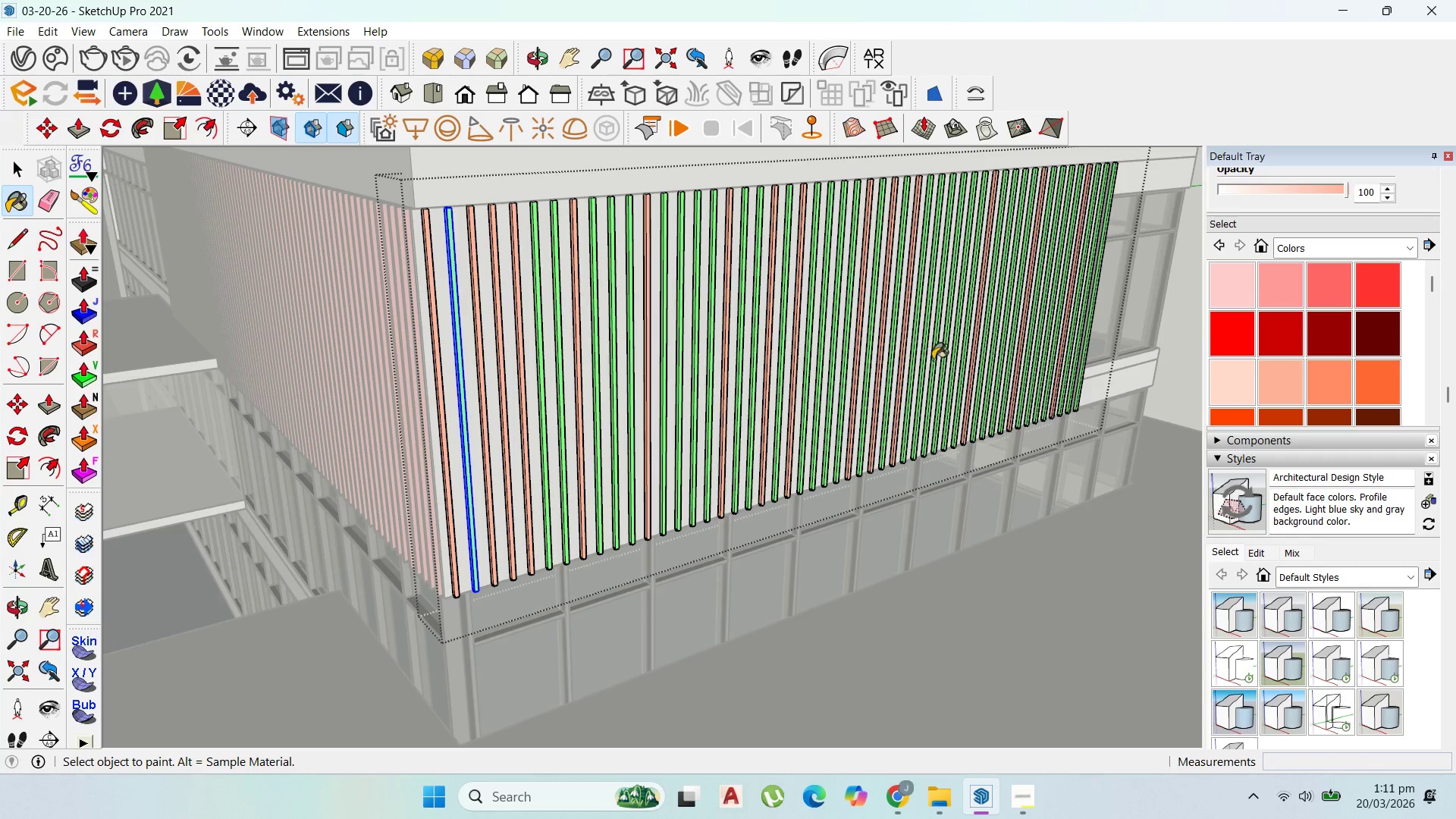 
left_click_drag(start_coordinate=[923, 362], to_coordinate=[962, 349])
 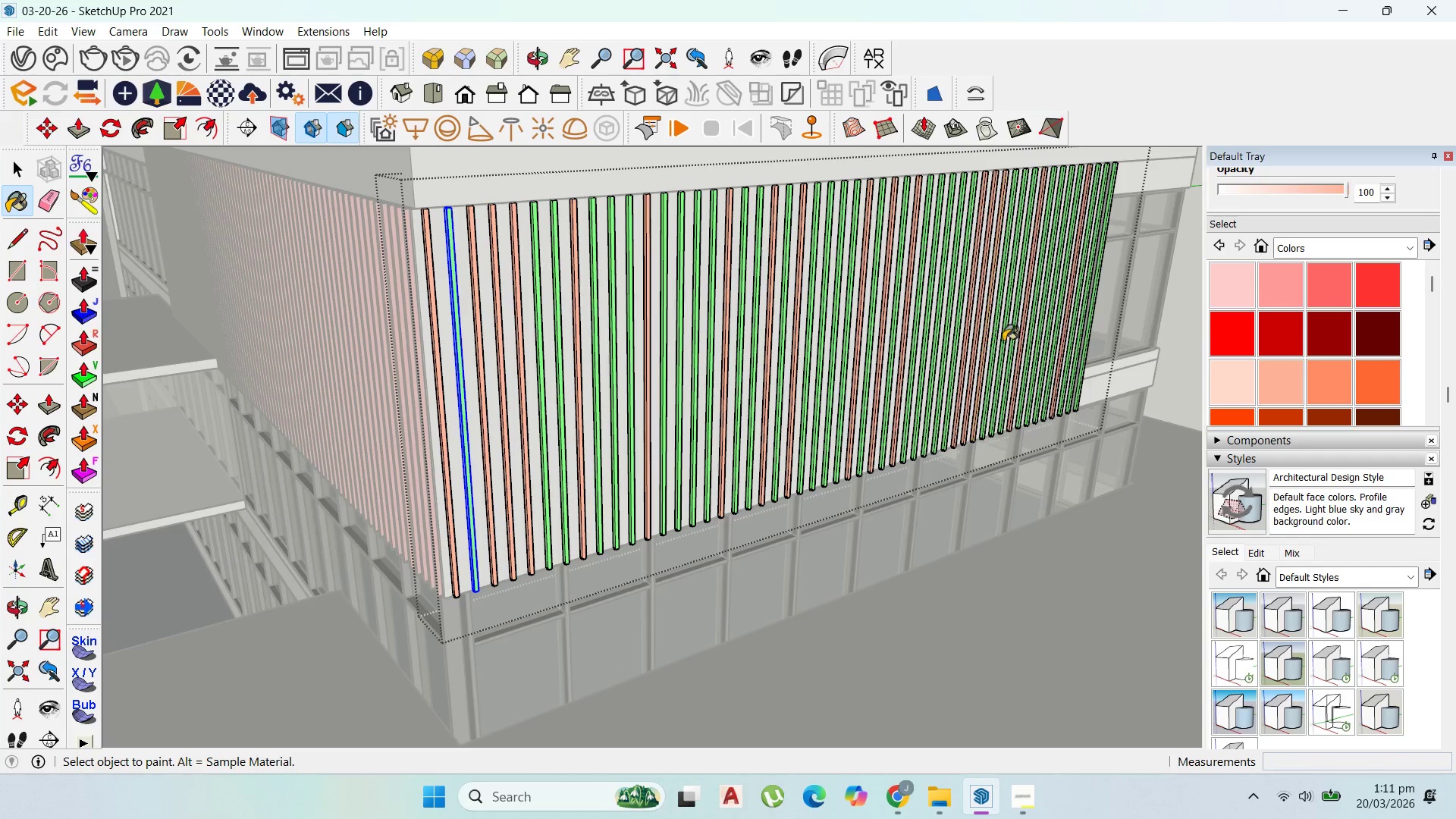 
left_click_drag(start_coordinate=[988, 345], to_coordinate=[1075, 329])
 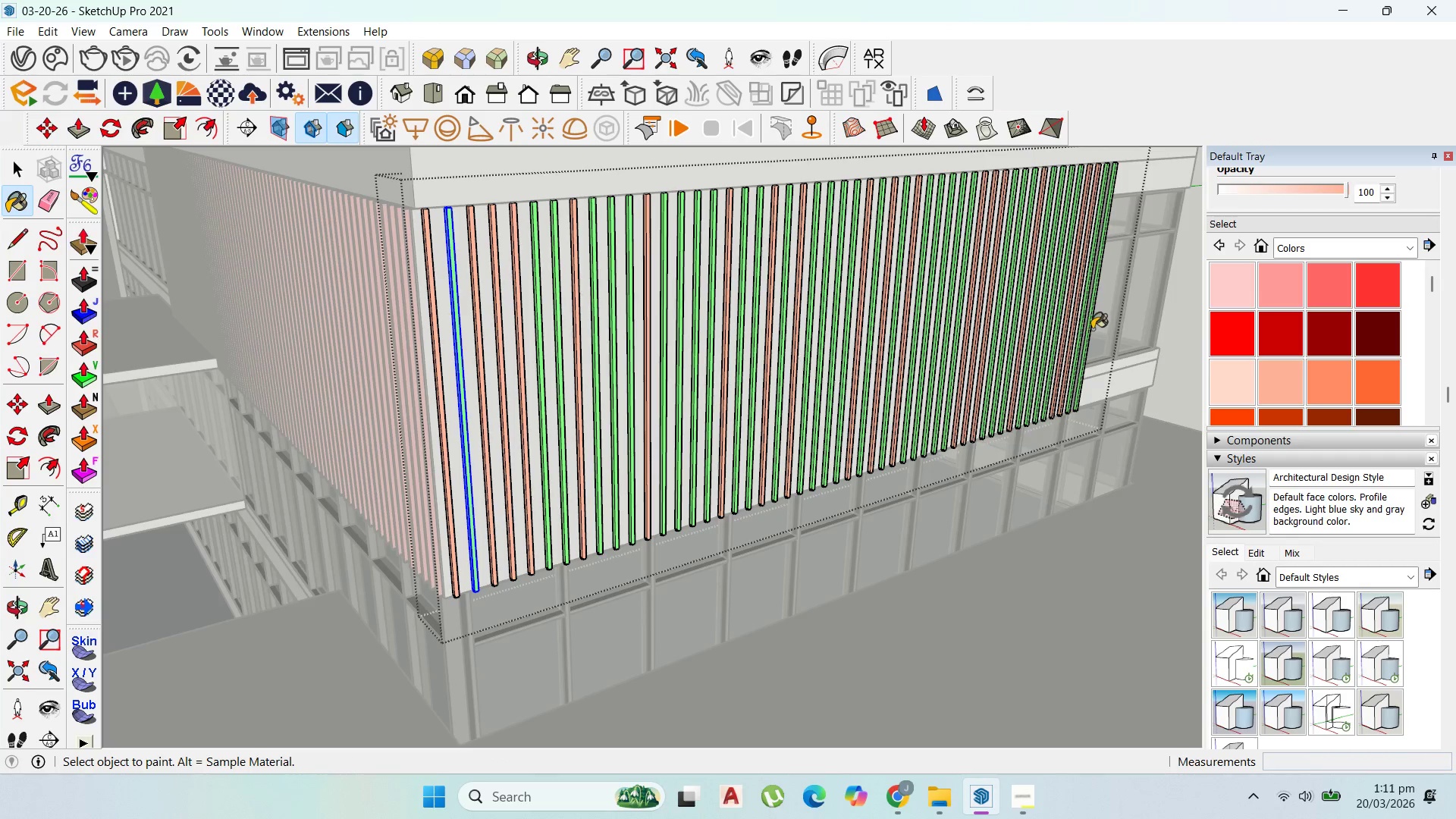 
left_click_drag(start_coordinate=[1087, 329], to_coordinate=[1094, 328])
 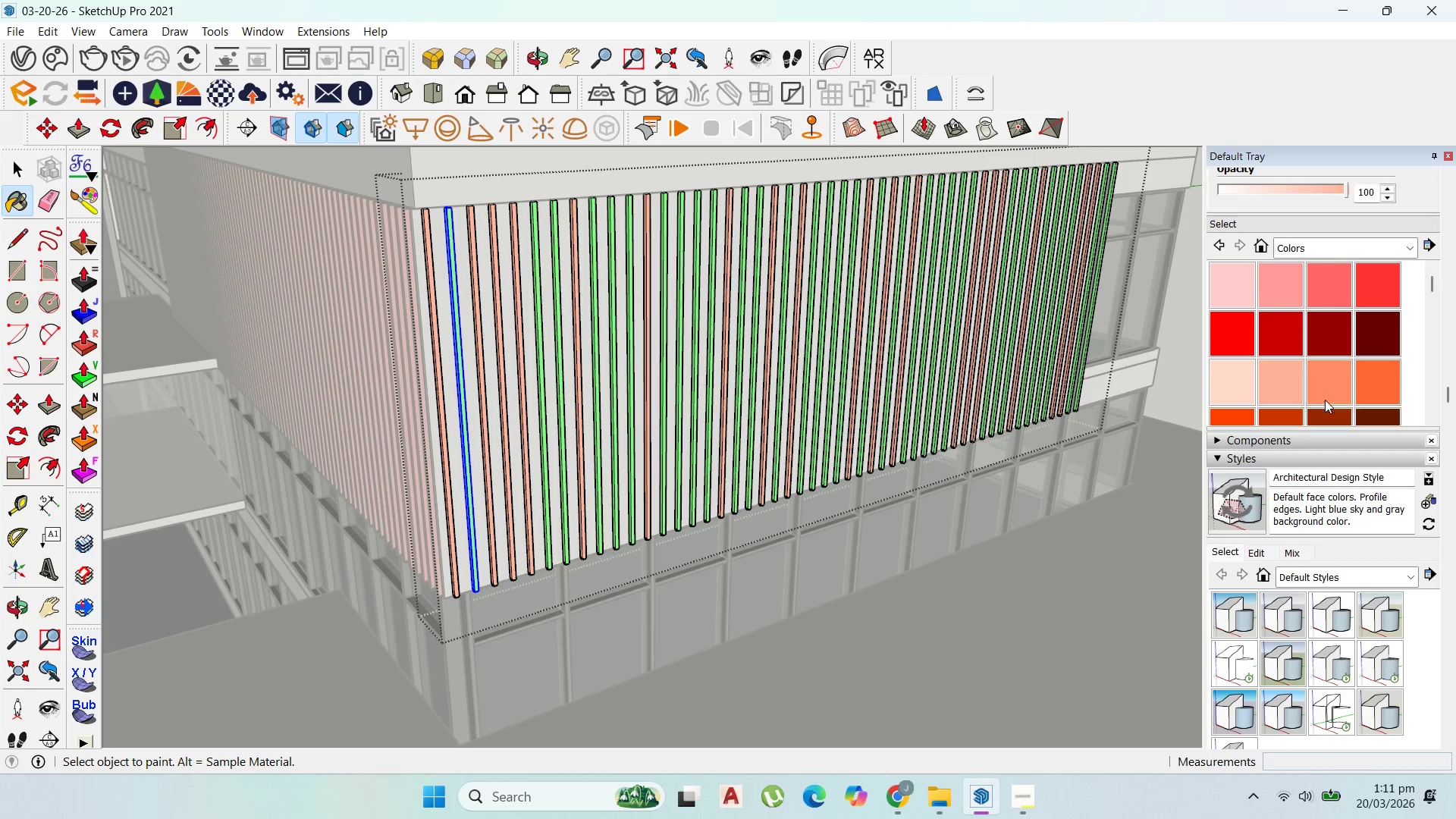 
scroll: coordinate [1333, 393], scroll_direction: up, amount: 2.0
 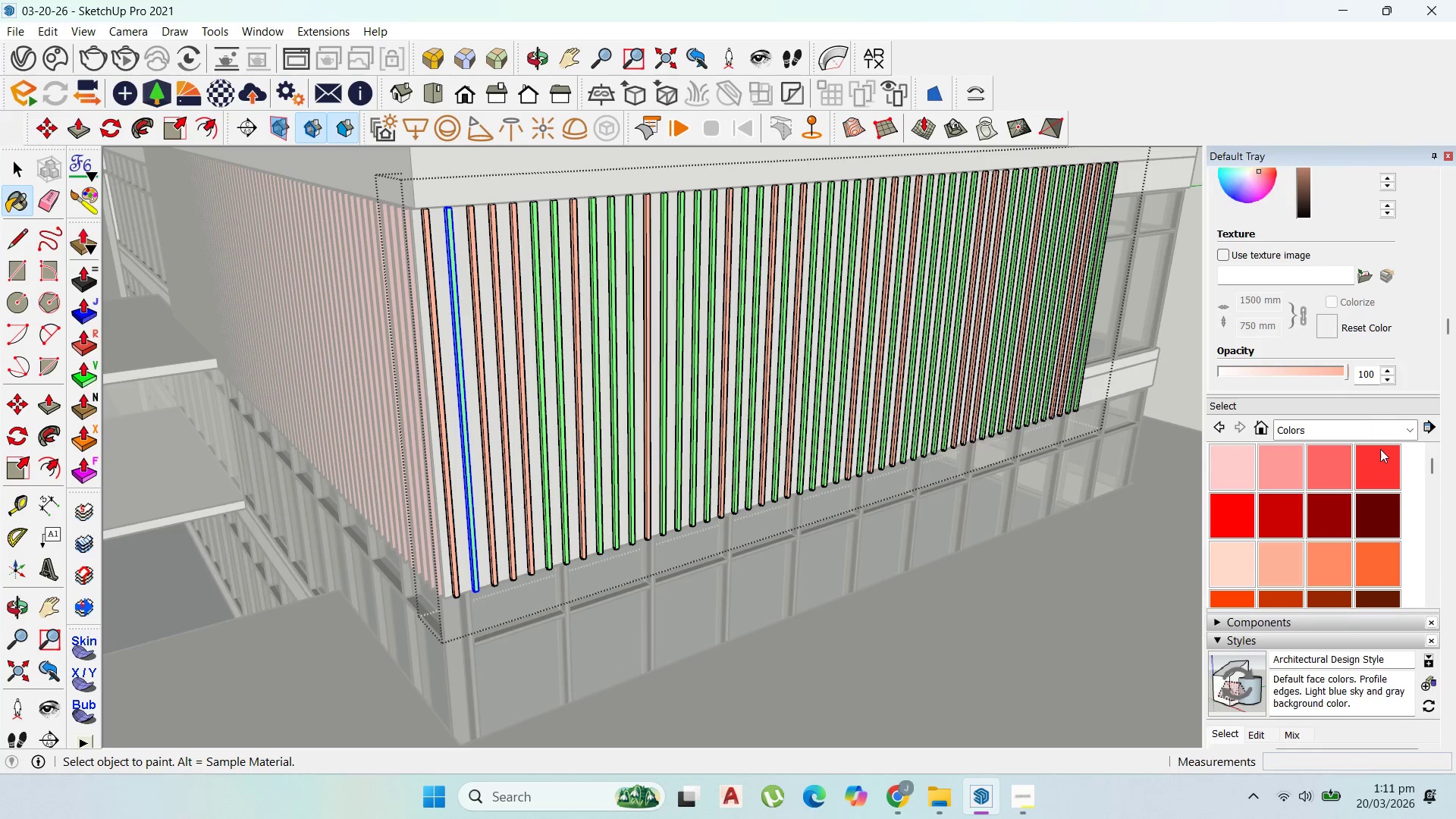 
scroll: coordinate [1323, 399], scroll_direction: none, amount: 0.0
 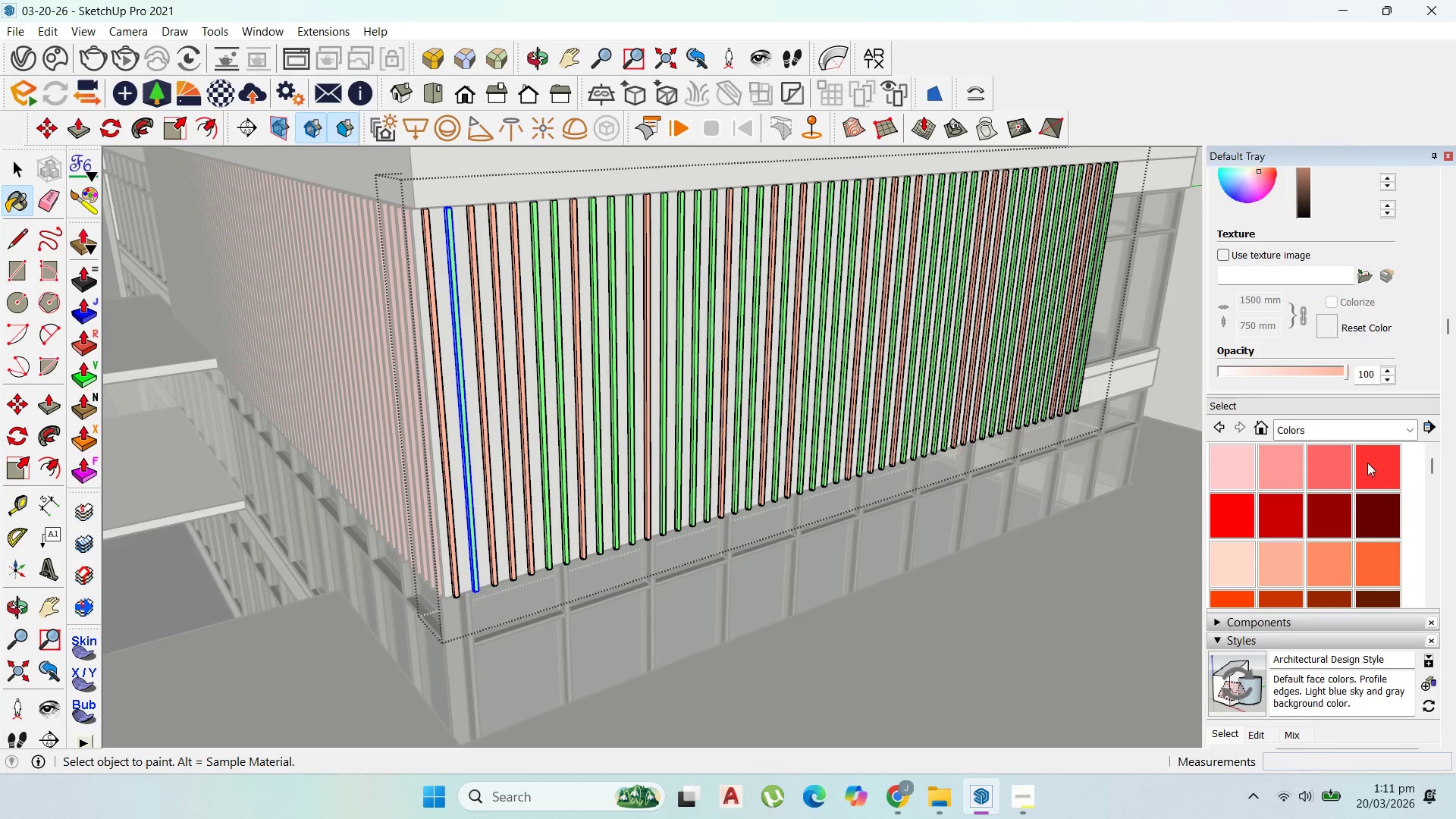 
scroll: coordinate [1374, 468], scroll_direction: up, amount: 1.0
 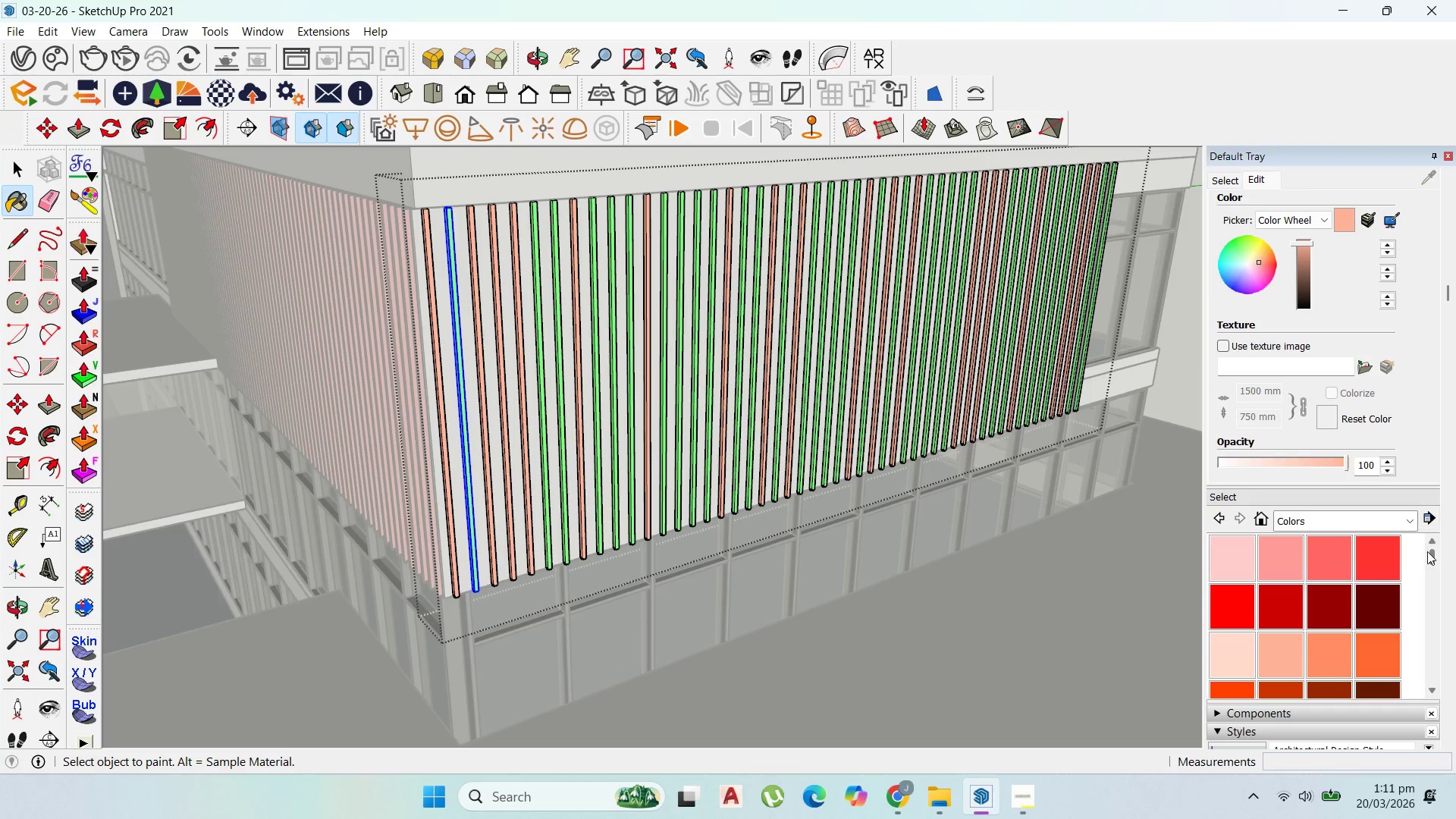 
left_click([1427, 551])
 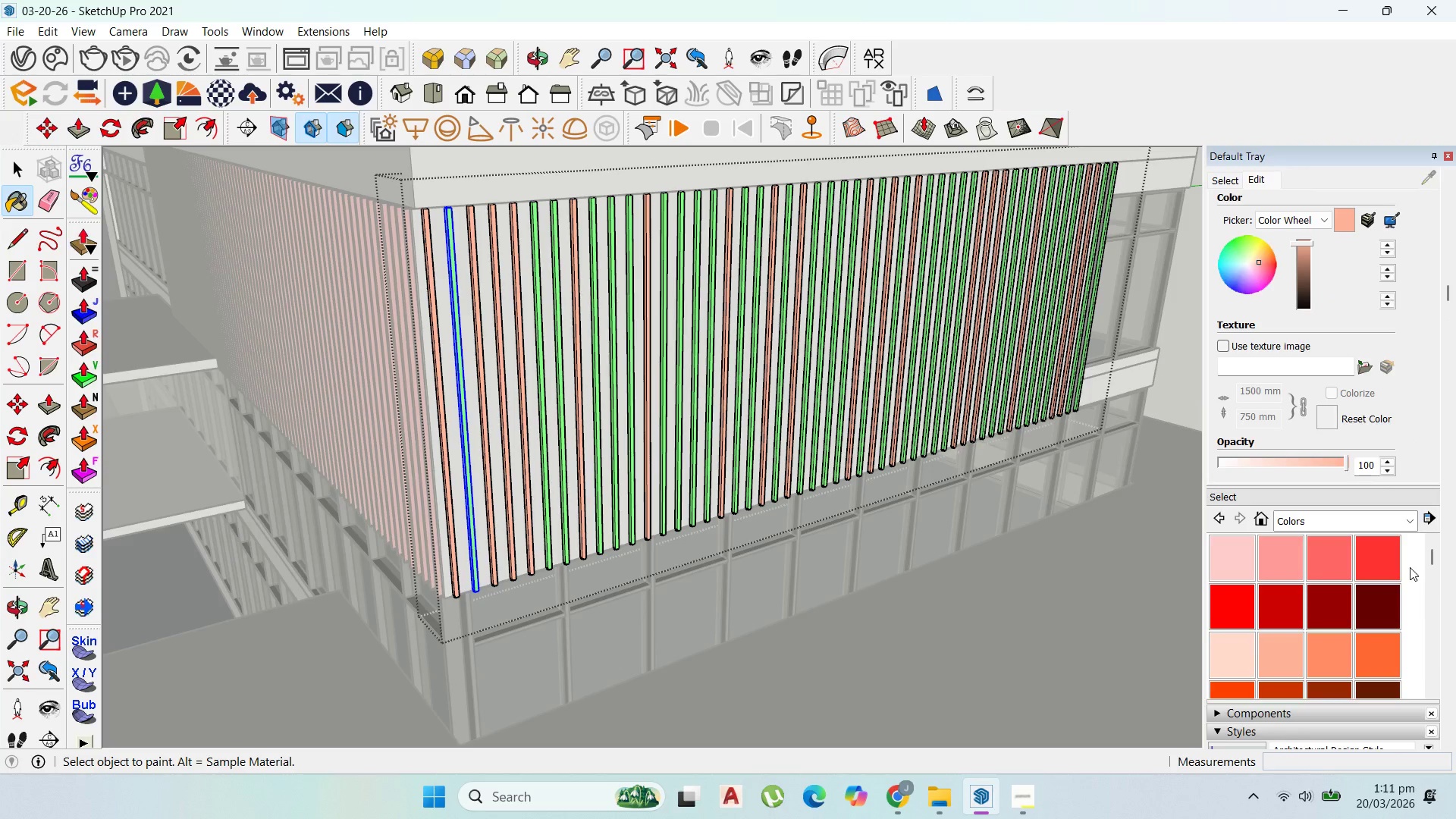 
scroll: coordinate [1410, 567], scroll_direction: down, amount: 1.0
 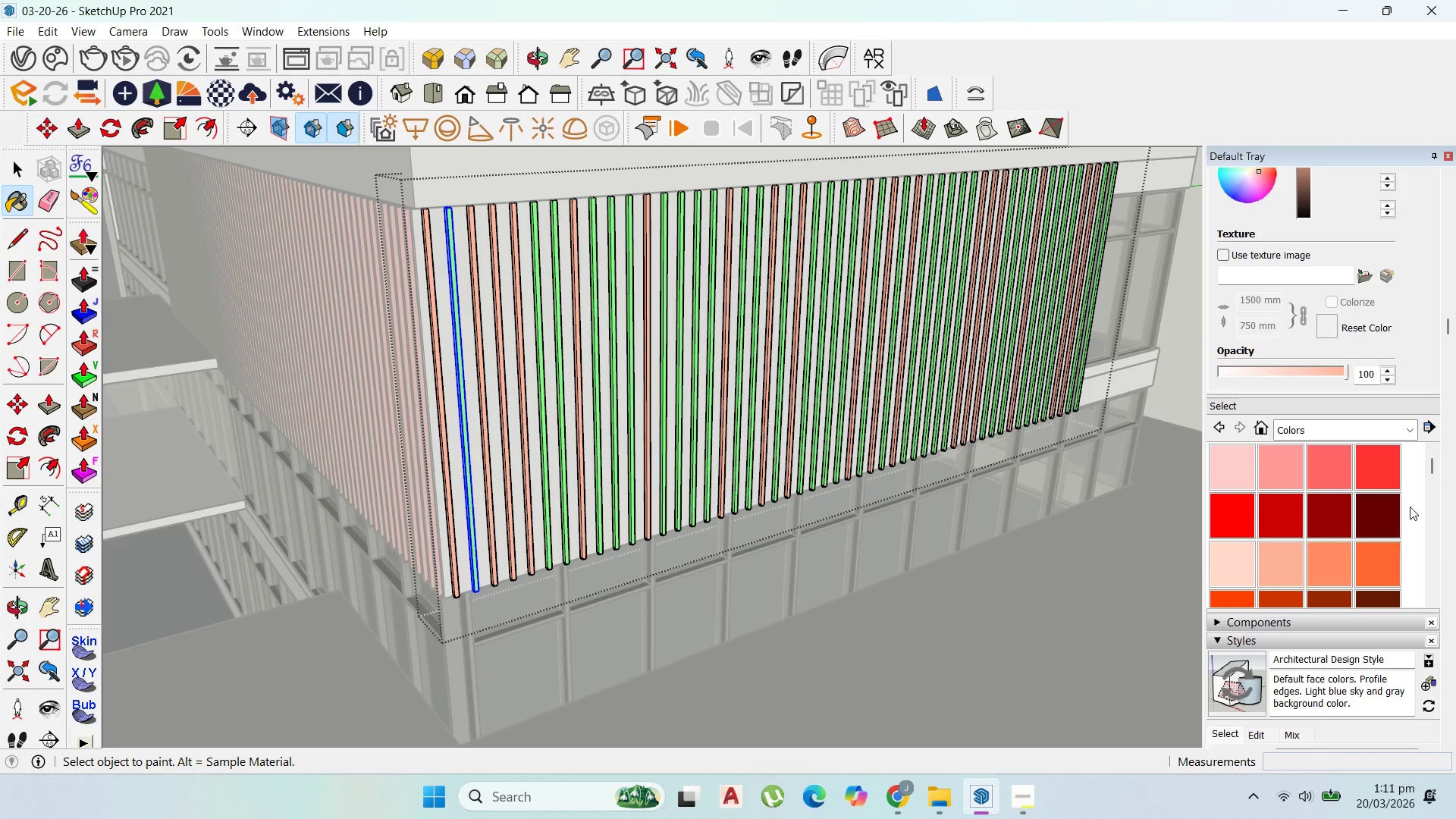 
left_click([1410, 504])
 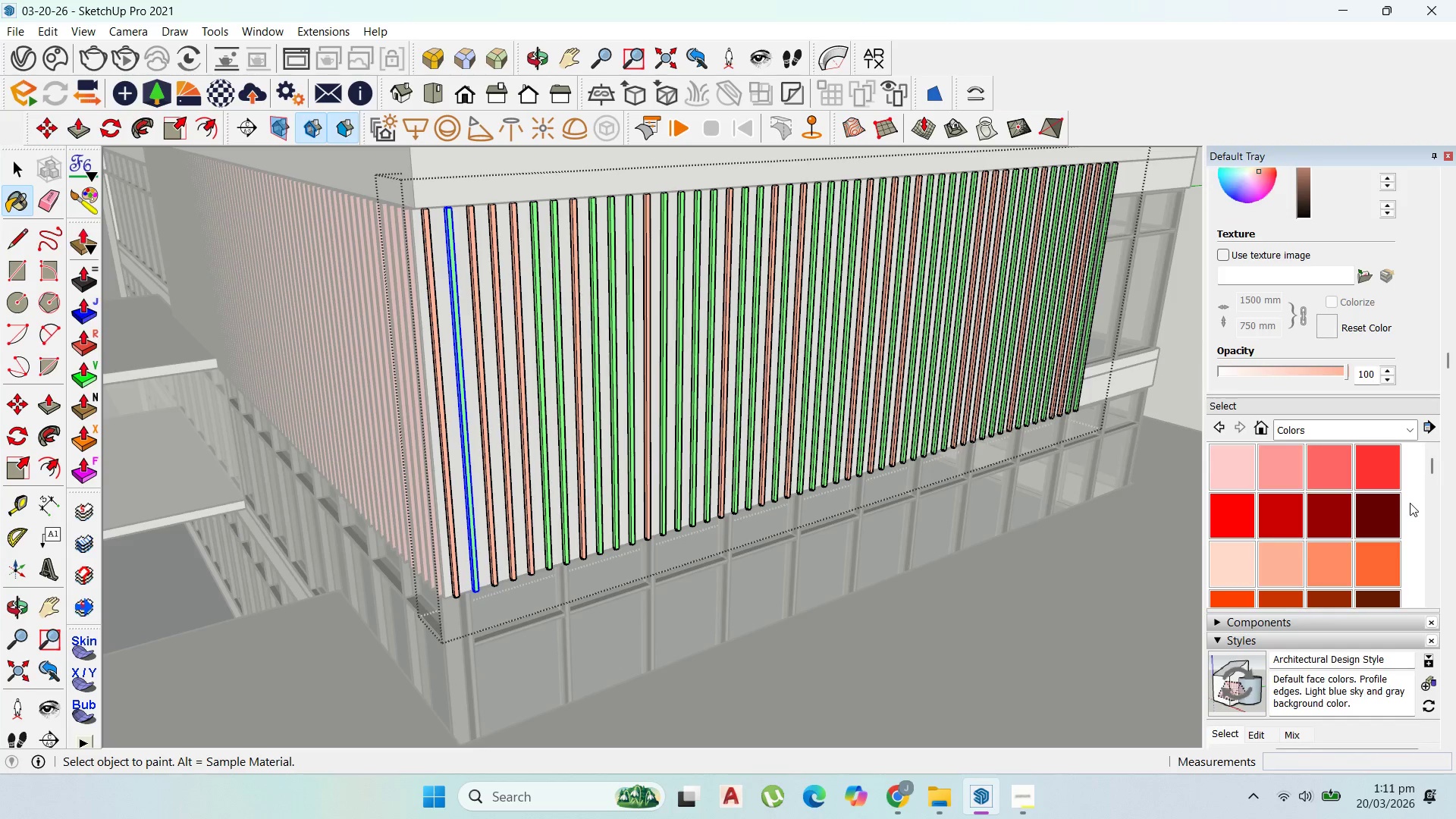 
scroll: coordinate [1410, 503], scroll_direction: down, amount: 2.0
 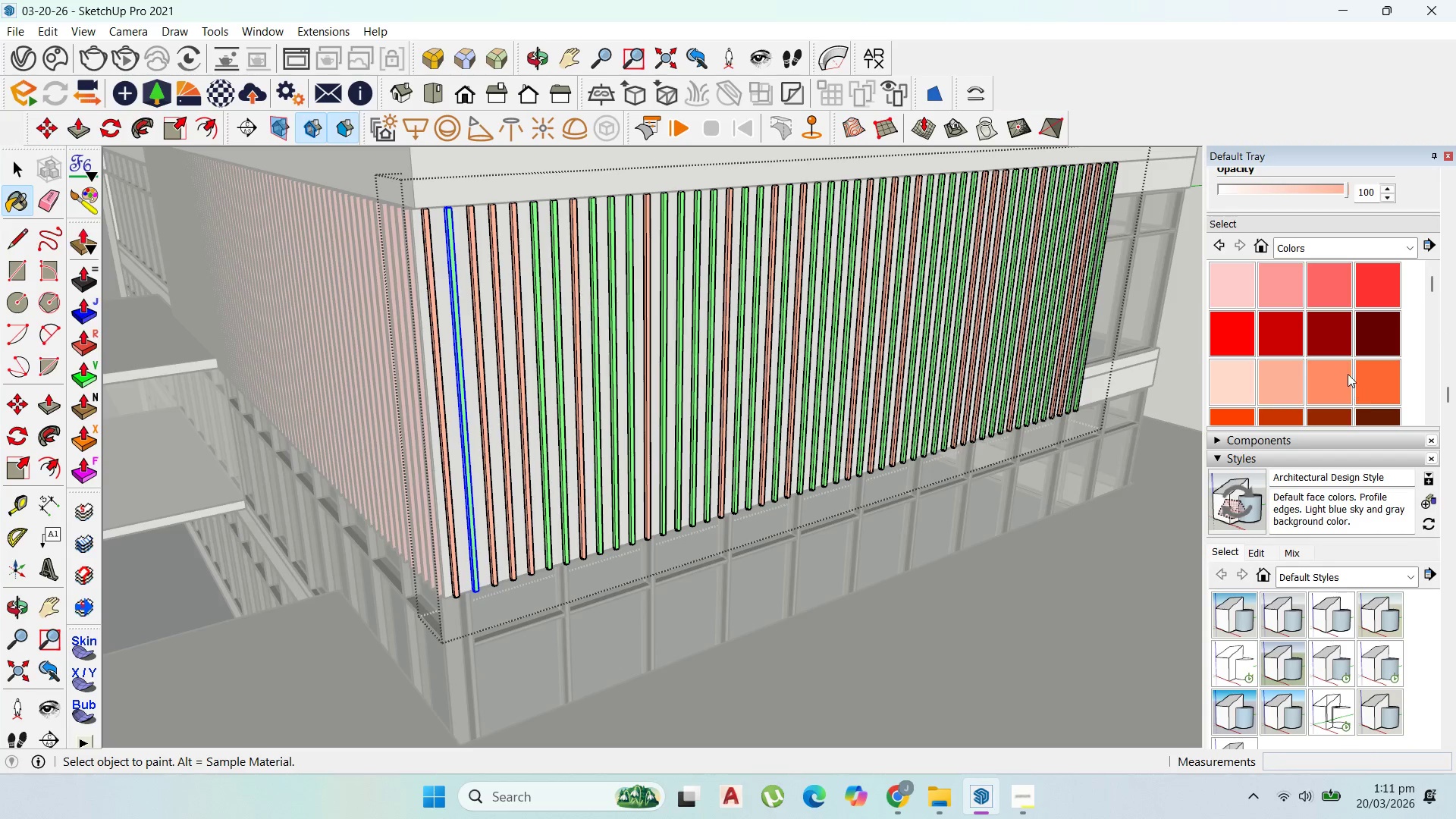 
scroll: coordinate [1342, 350], scroll_direction: none, amount: 0.0
 